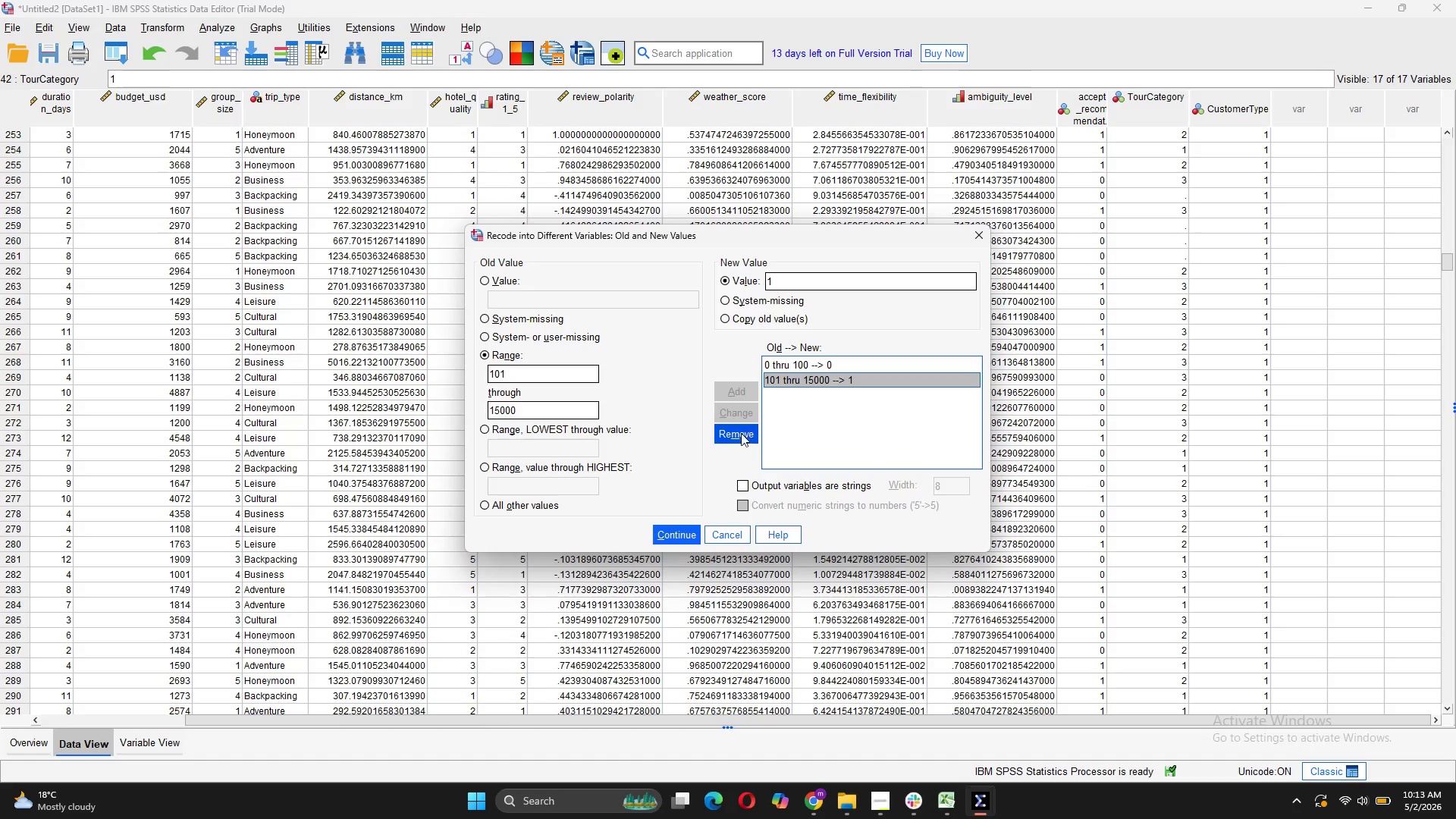 
left_click([737, 439])
 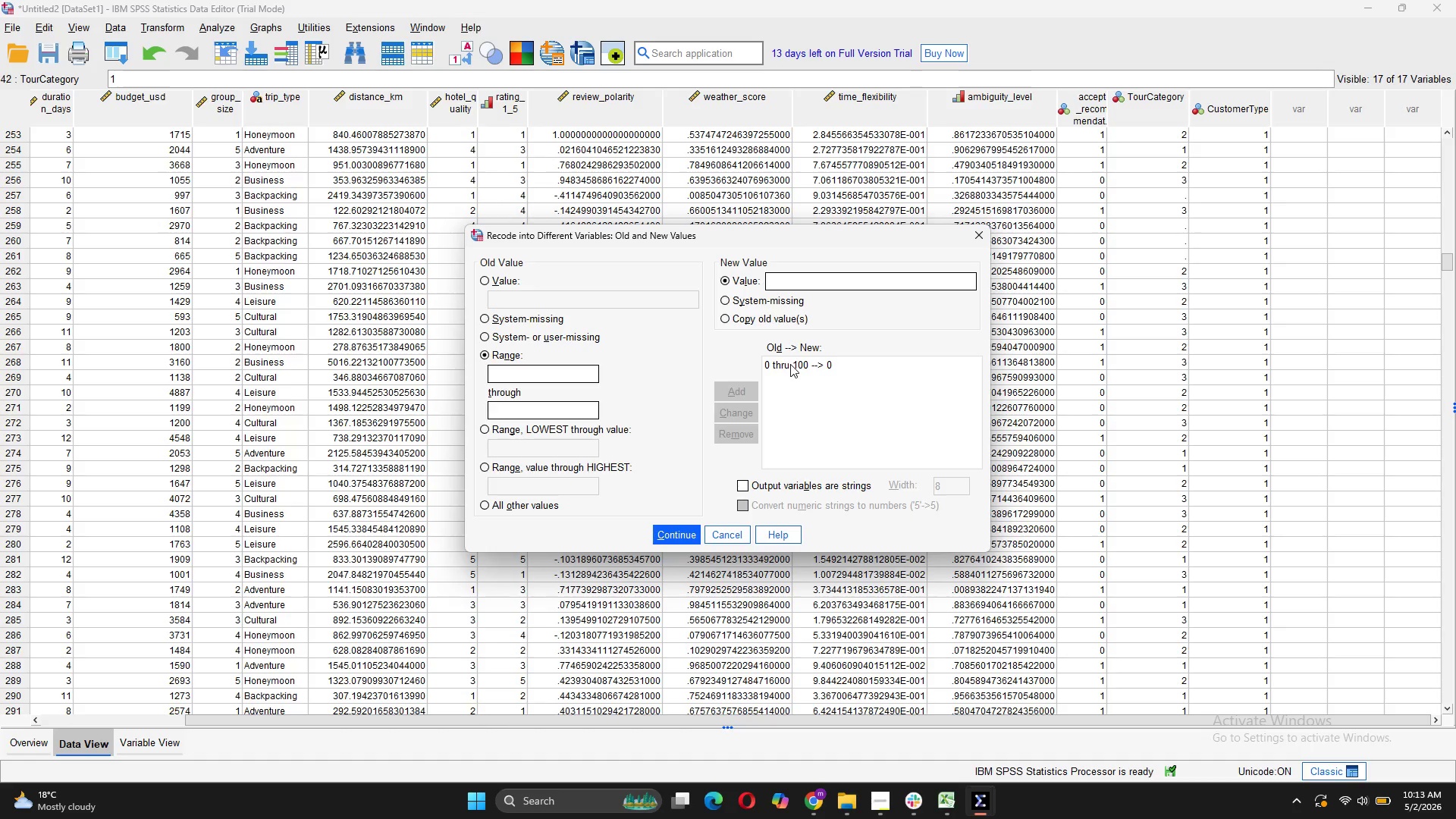 
left_click([789, 364])
 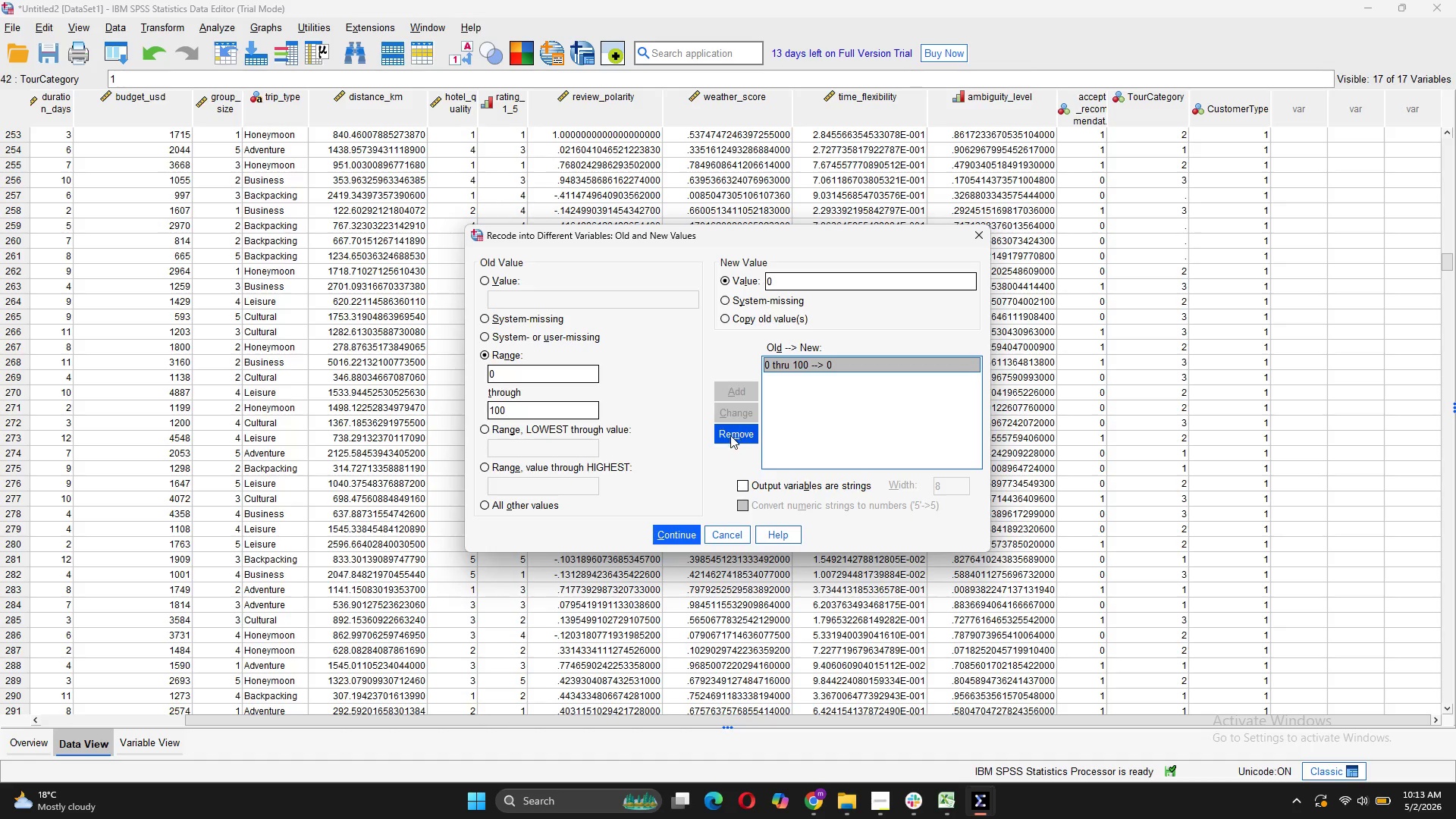 
left_click([730, 435])
 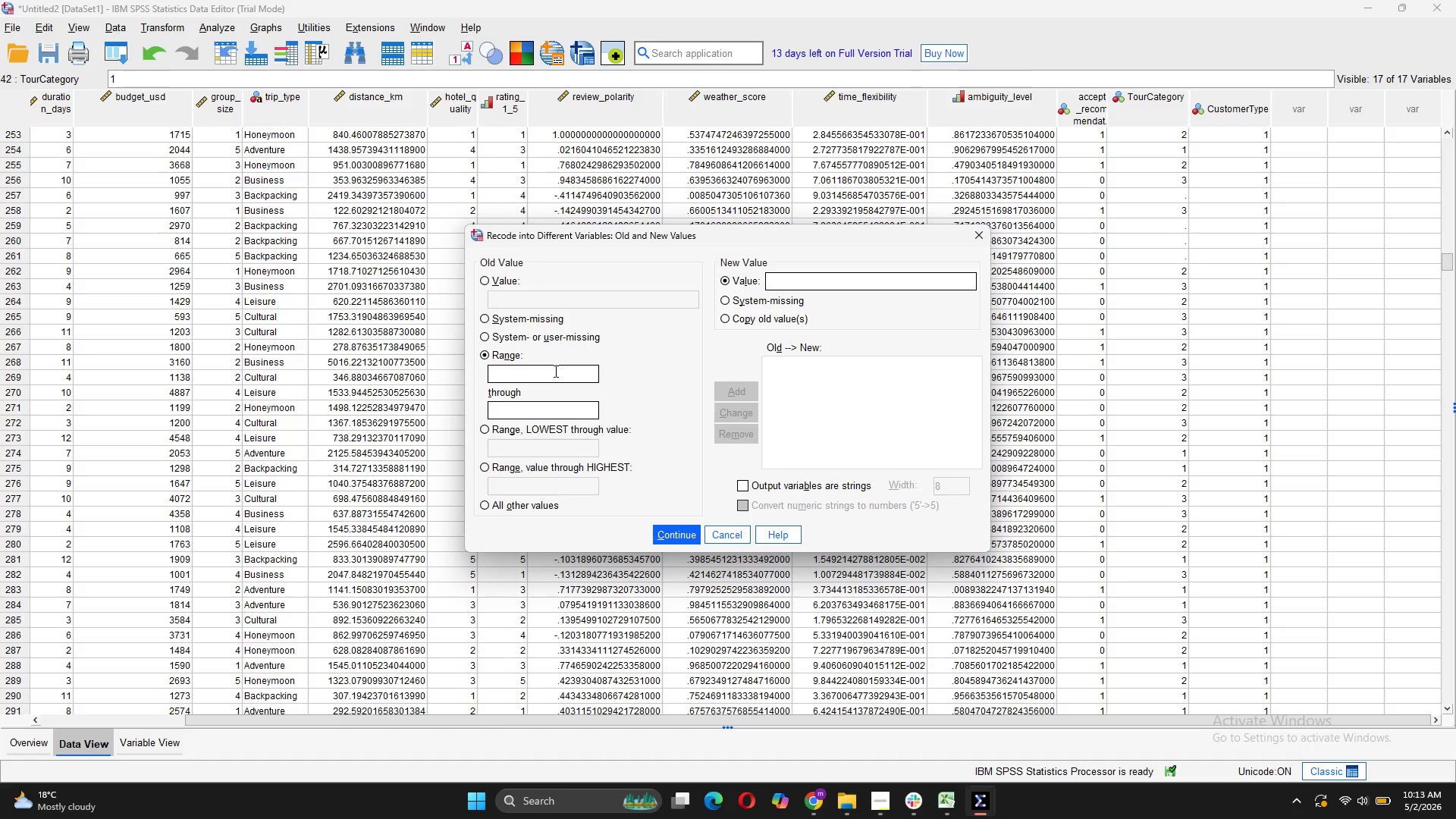 
left_click([551, 372])
 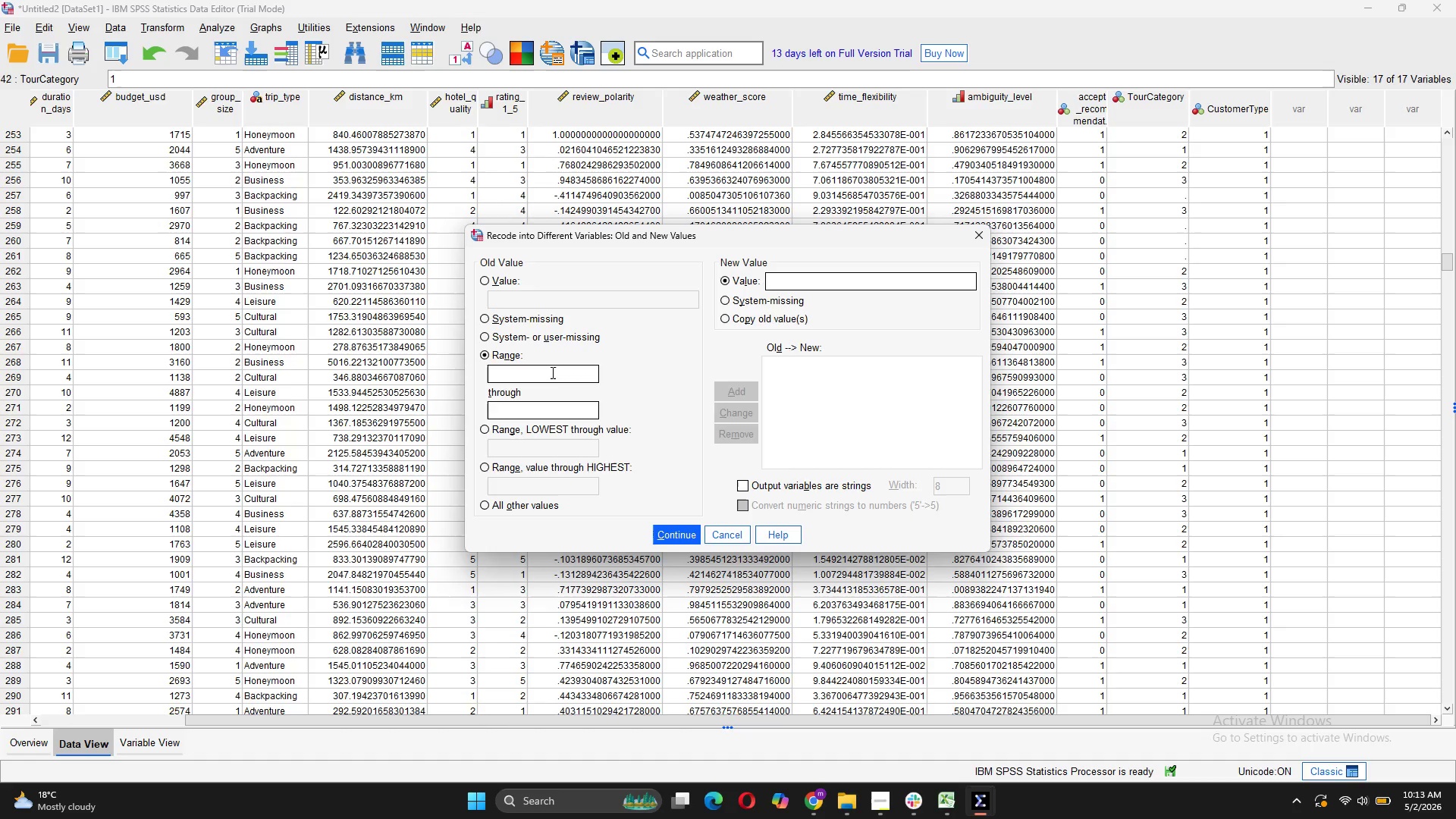 
key(1)
 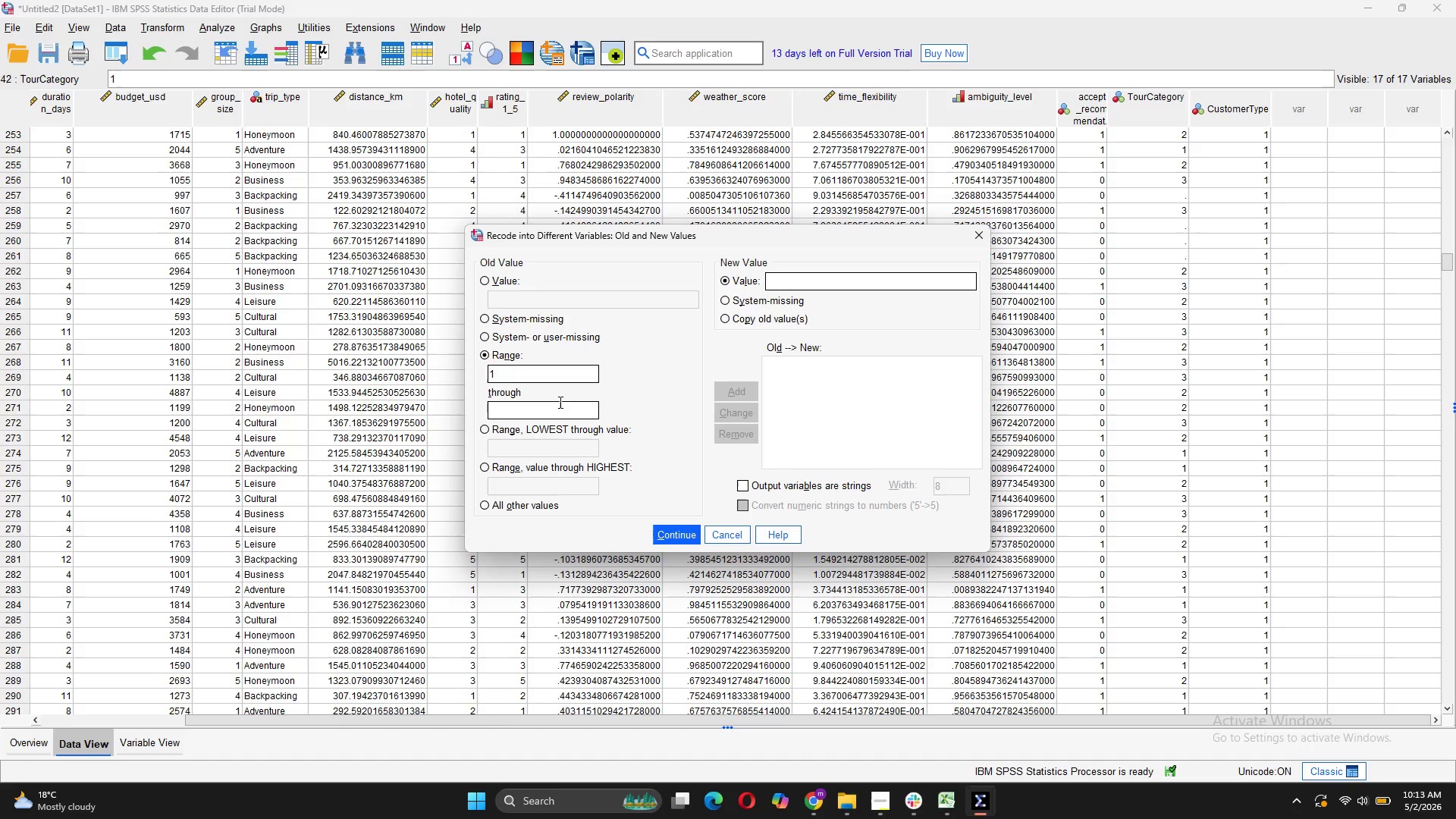 
left_click([559, 402])
 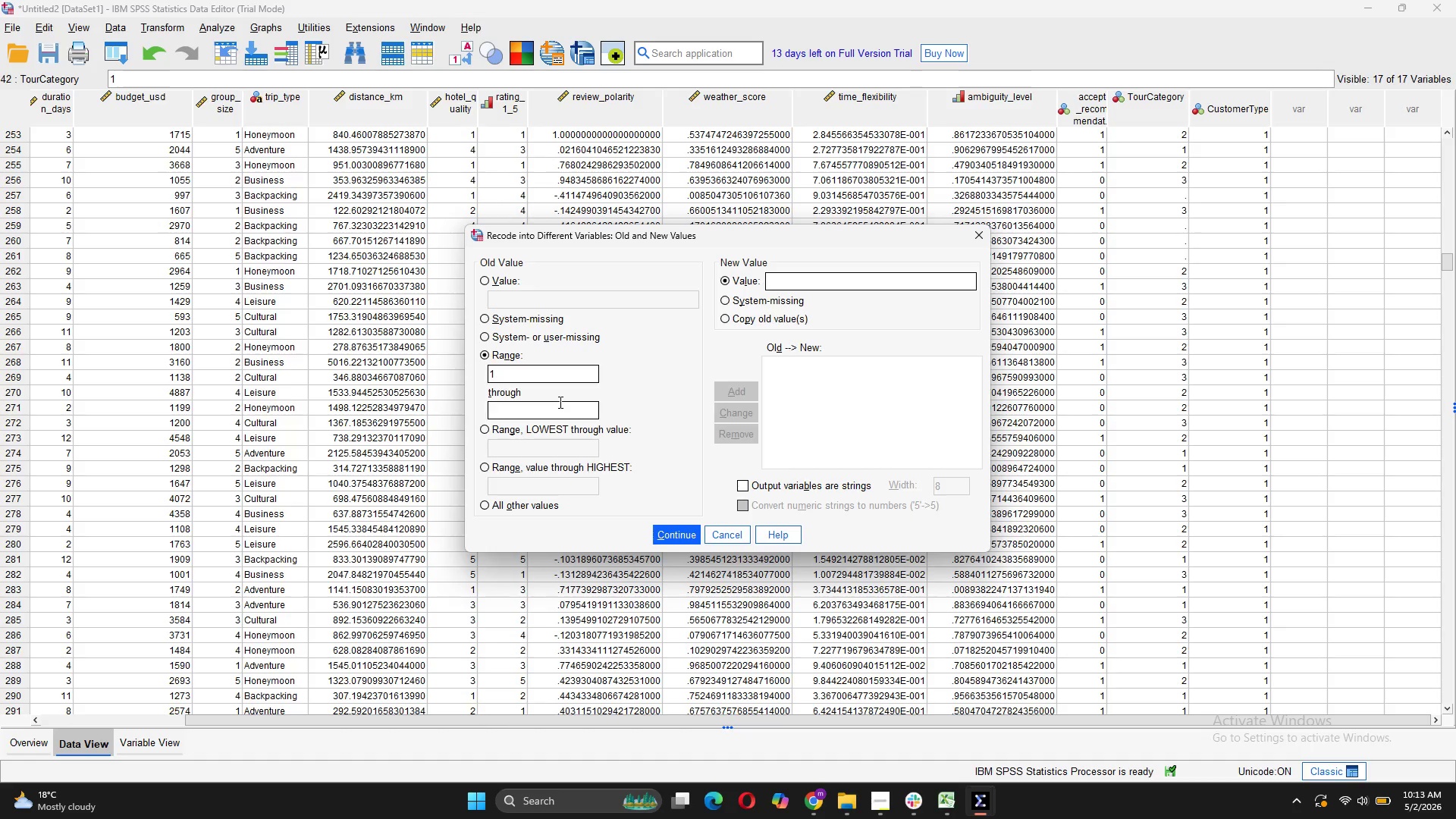 
key(3)
 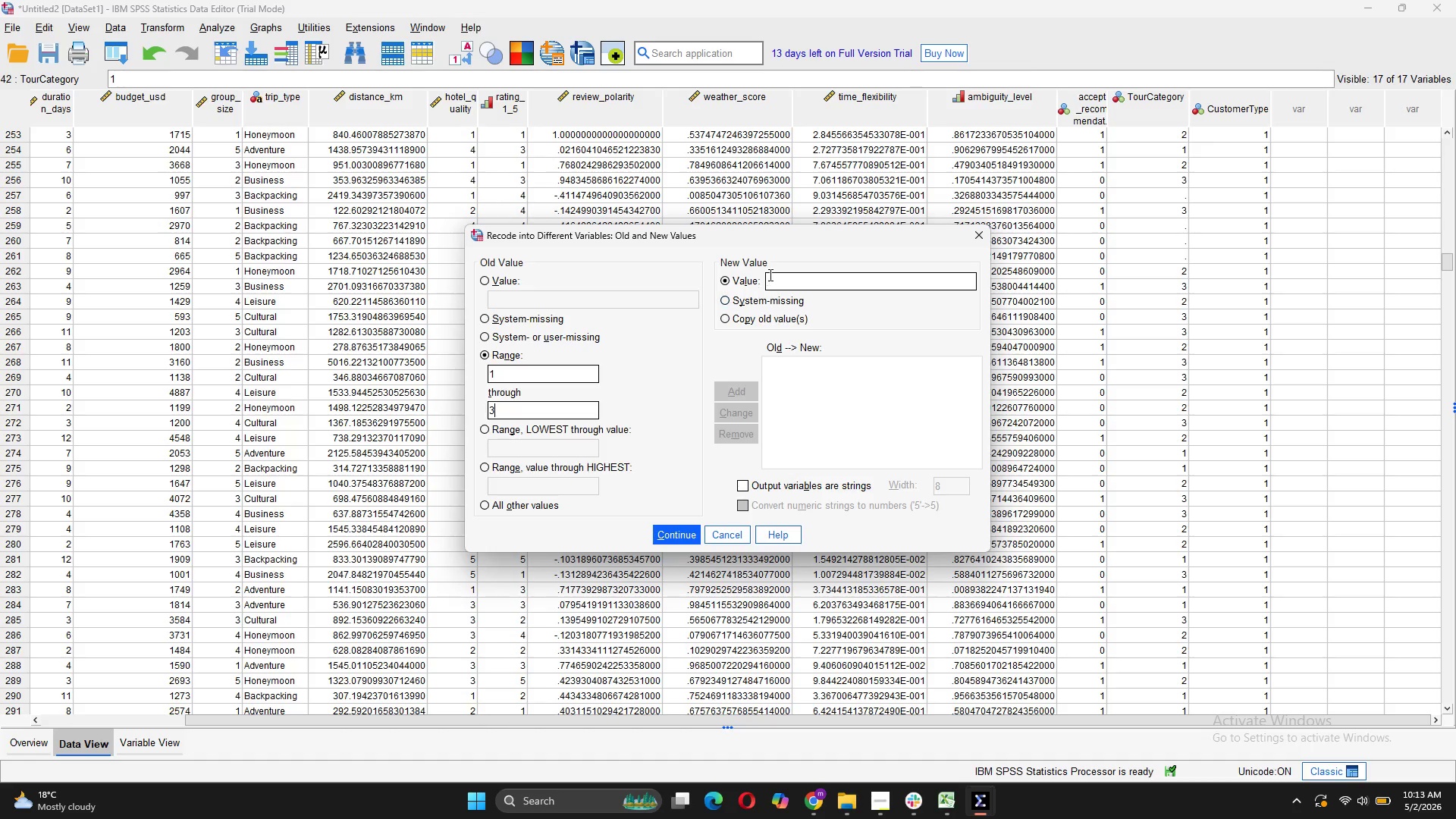 
left_click([770, 274])
 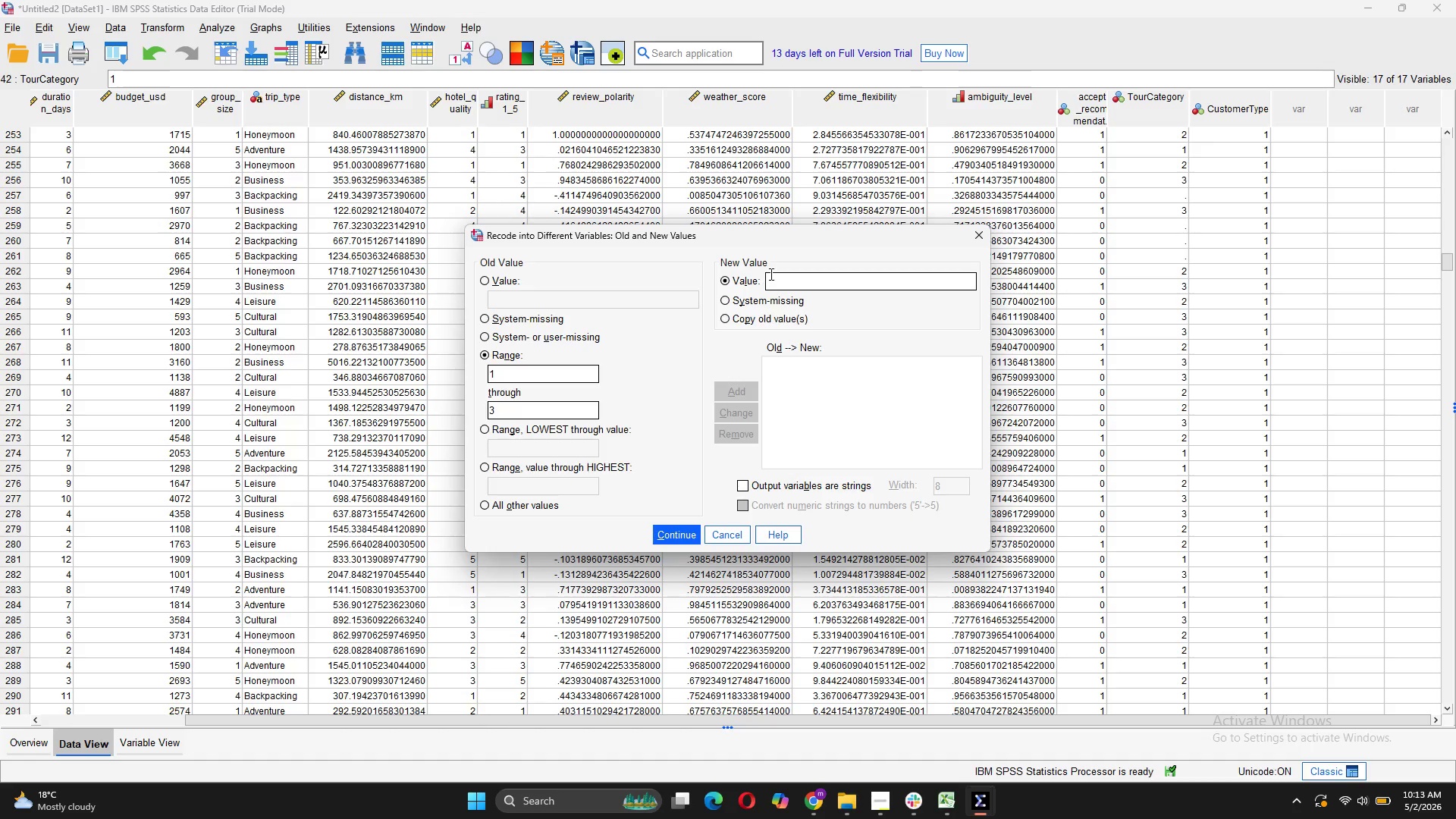 
key(Backquote)
 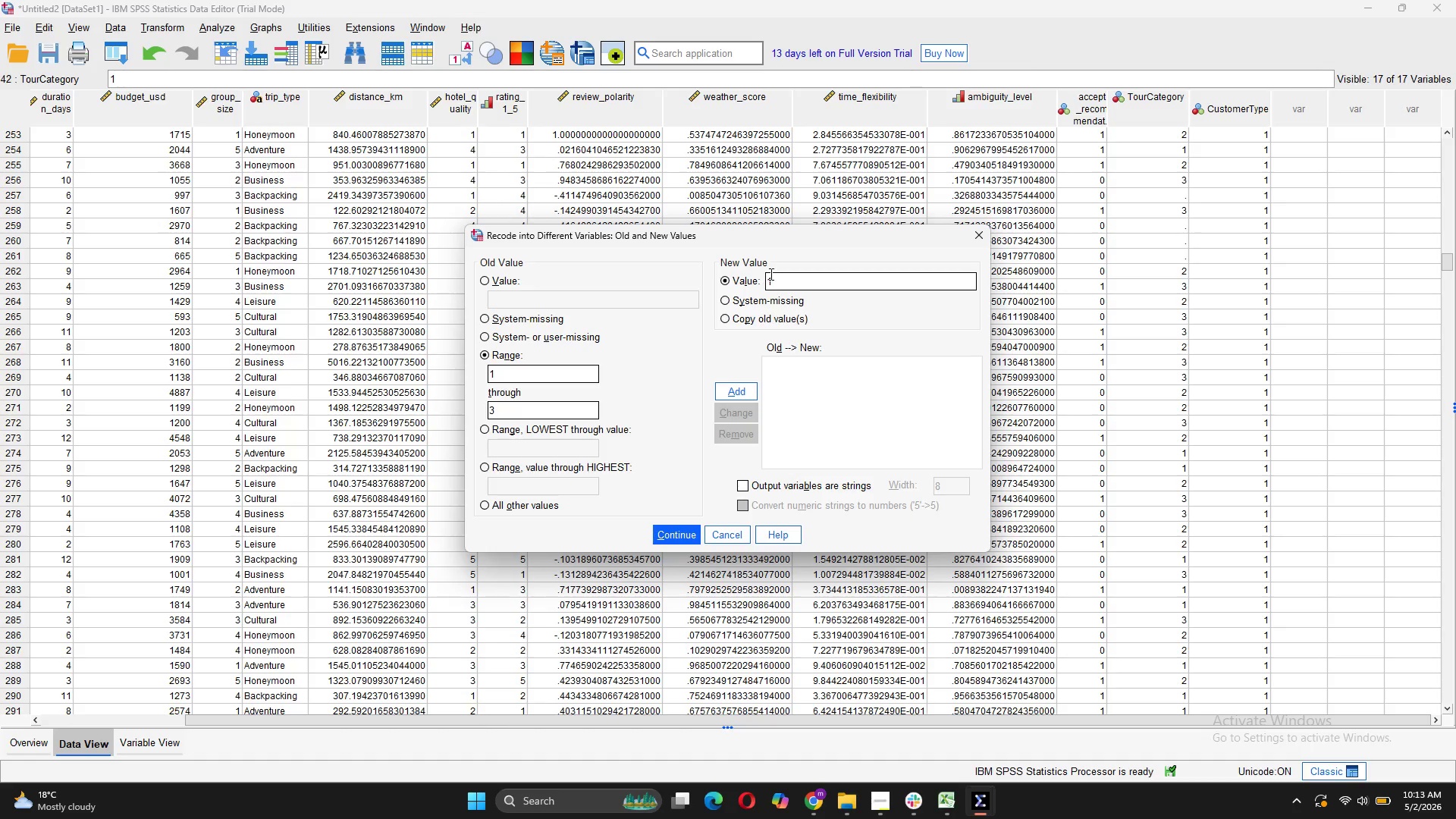 
key(1)
 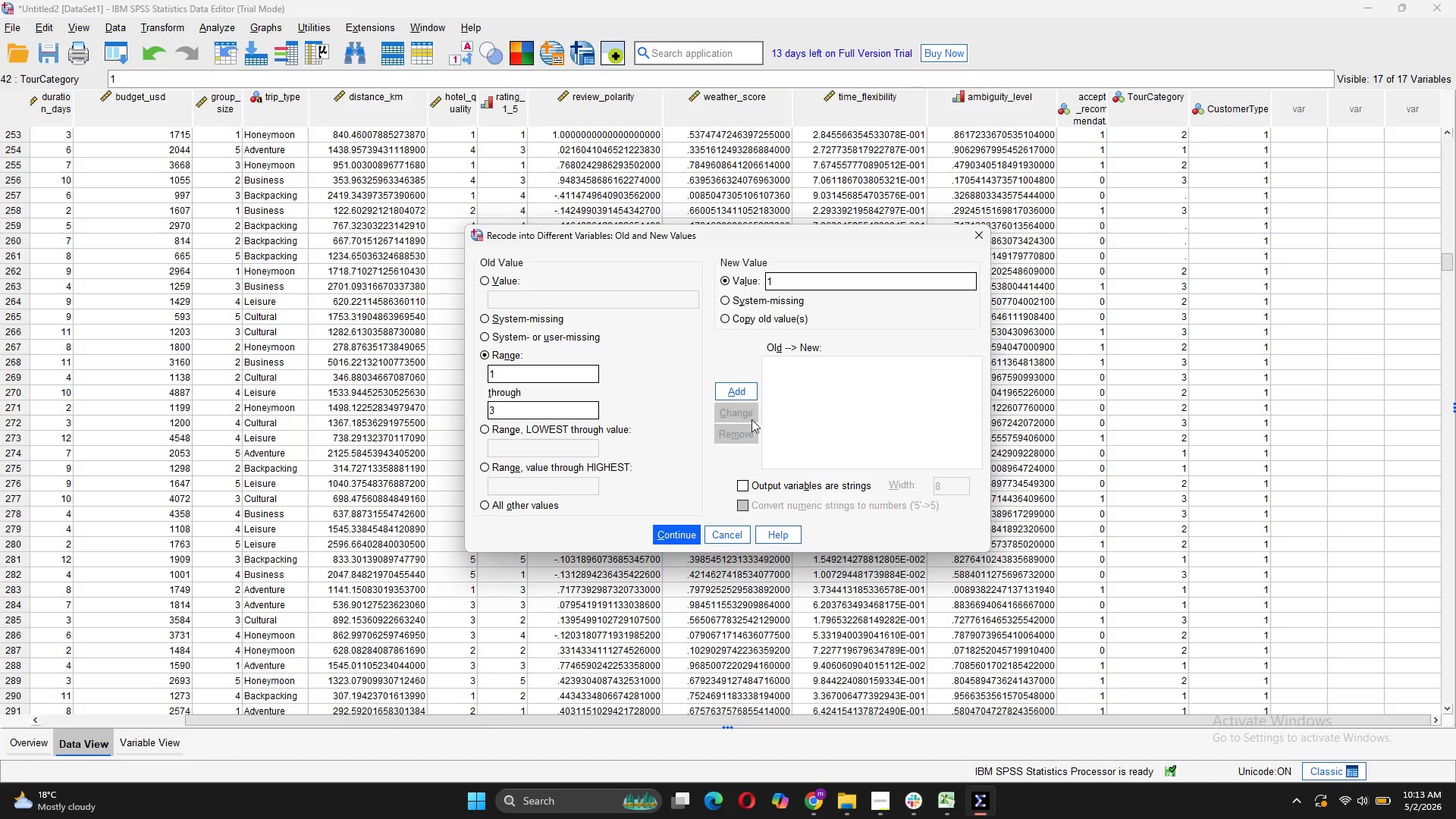 
left_click([733, 387])
 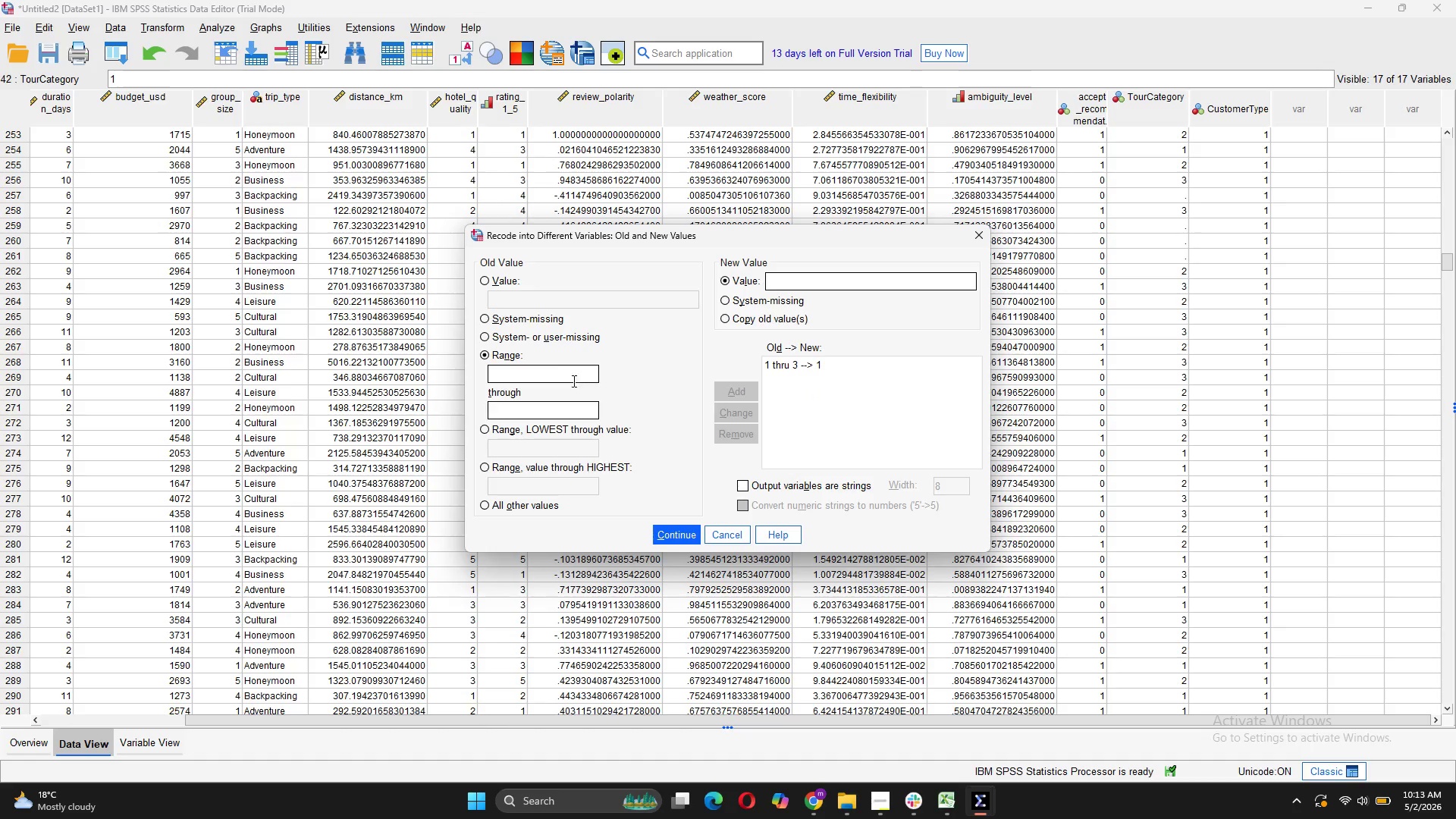 
left_click([567, 380])
 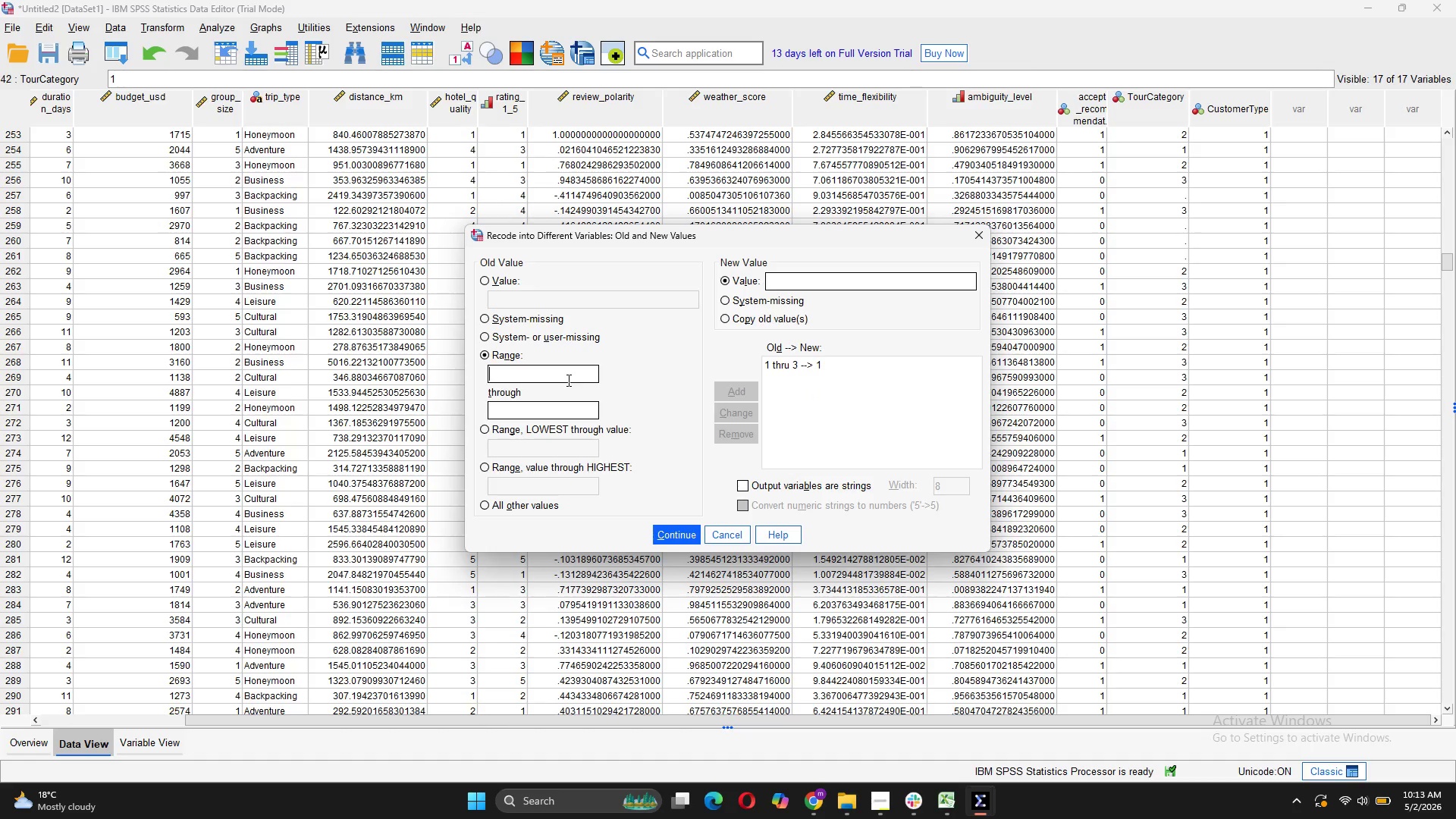 
key(4)
 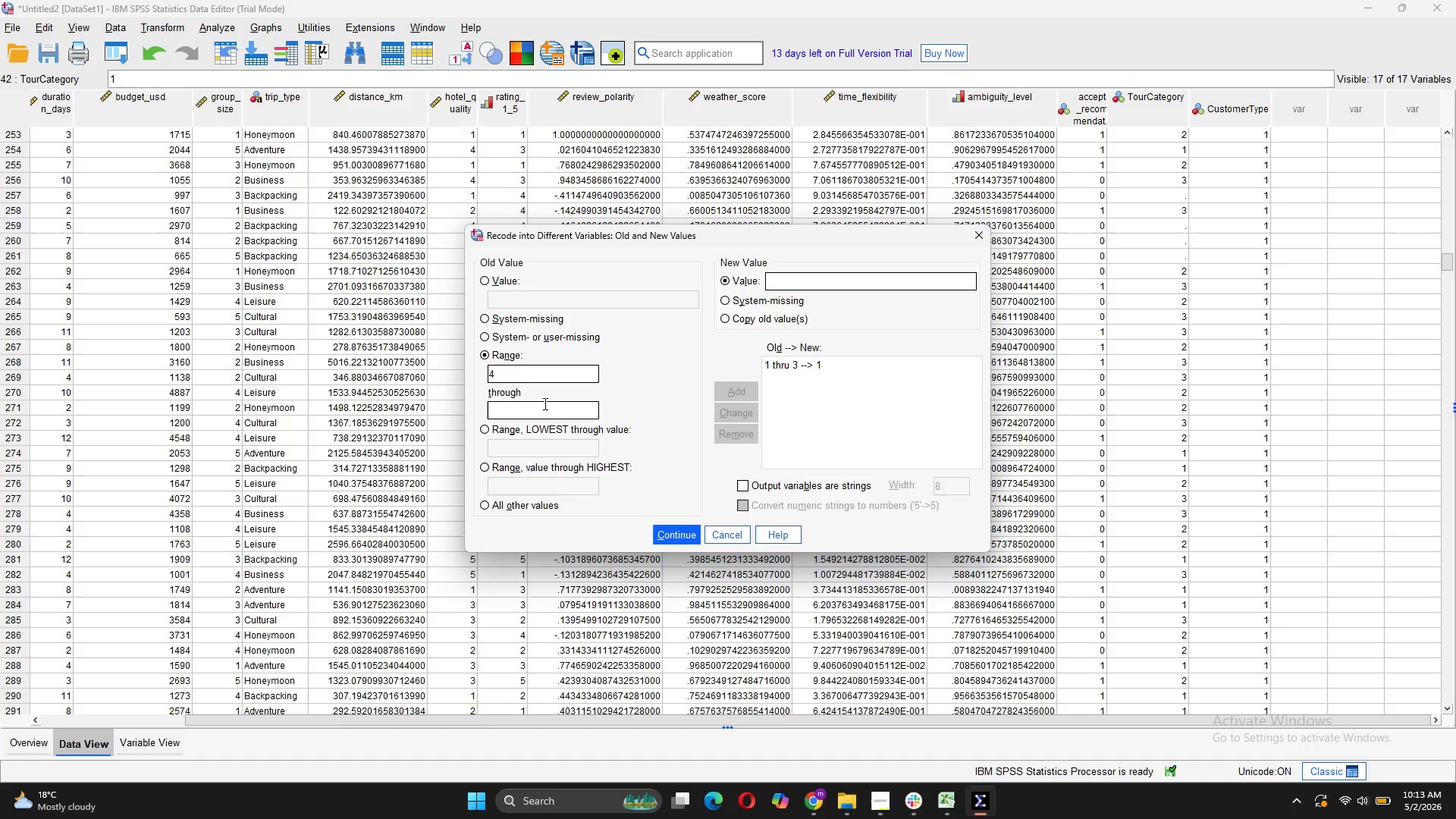 
left_click([543, 404])
 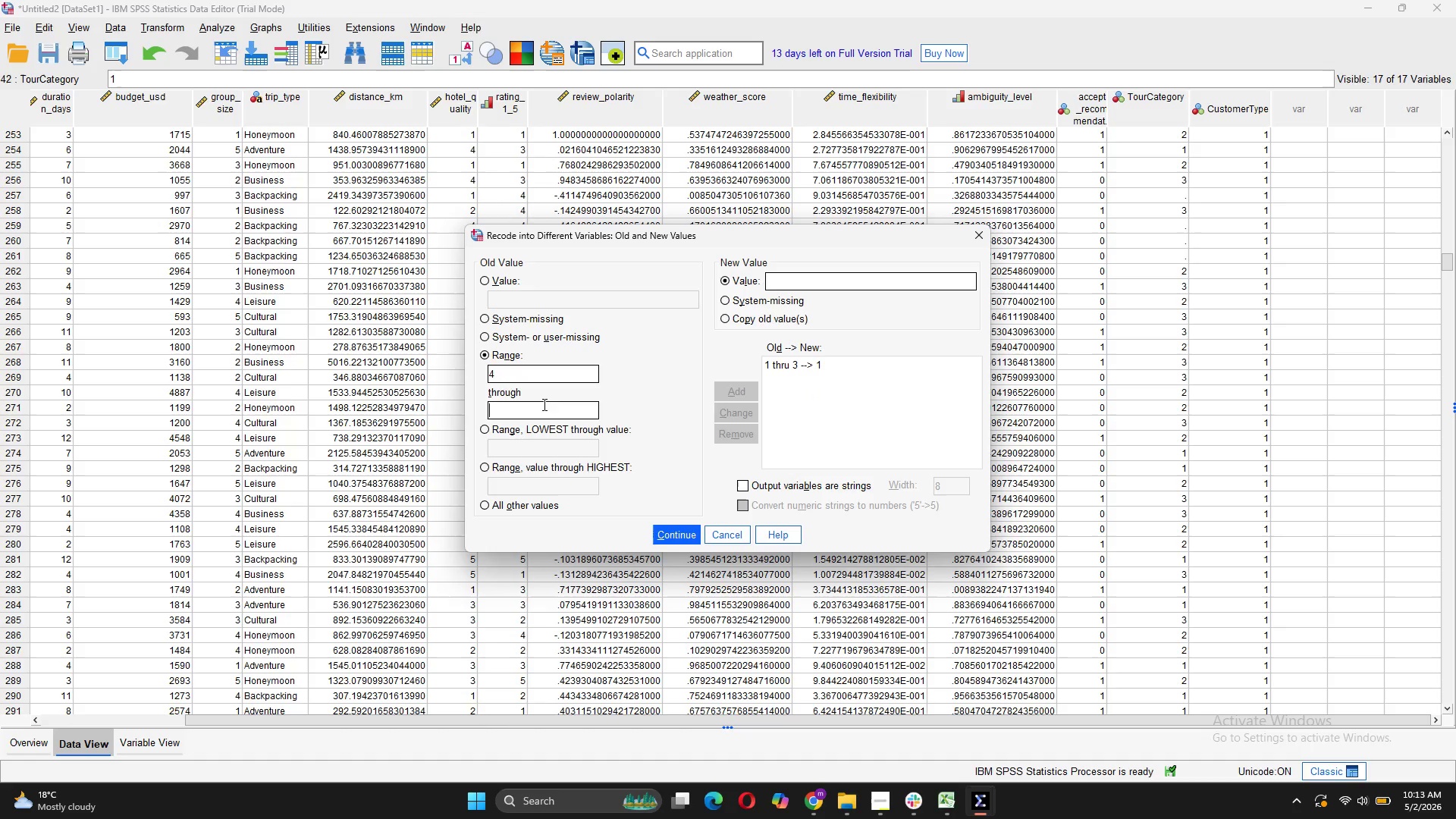 
type(10)
 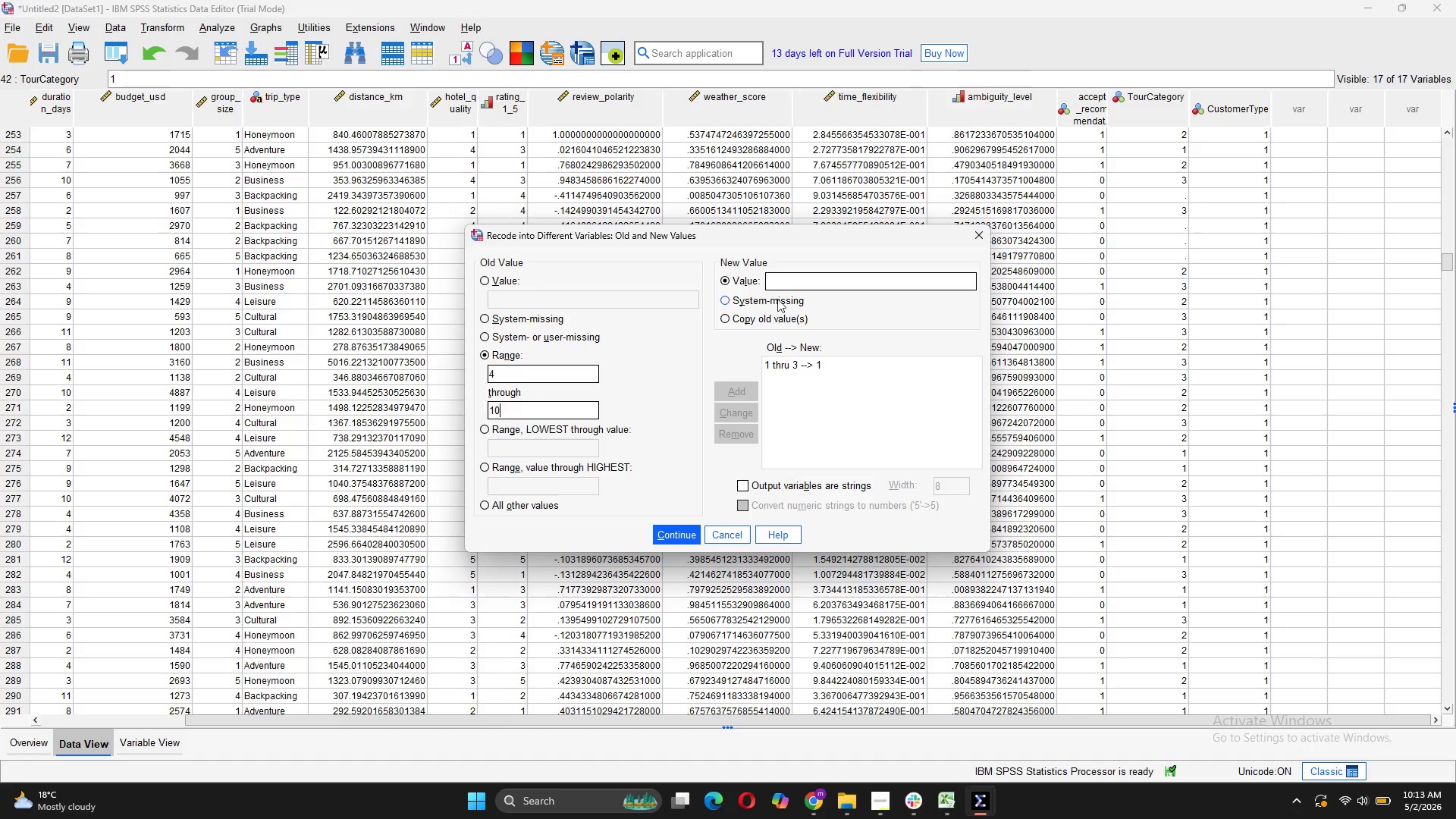 
left_click([773, 284])
 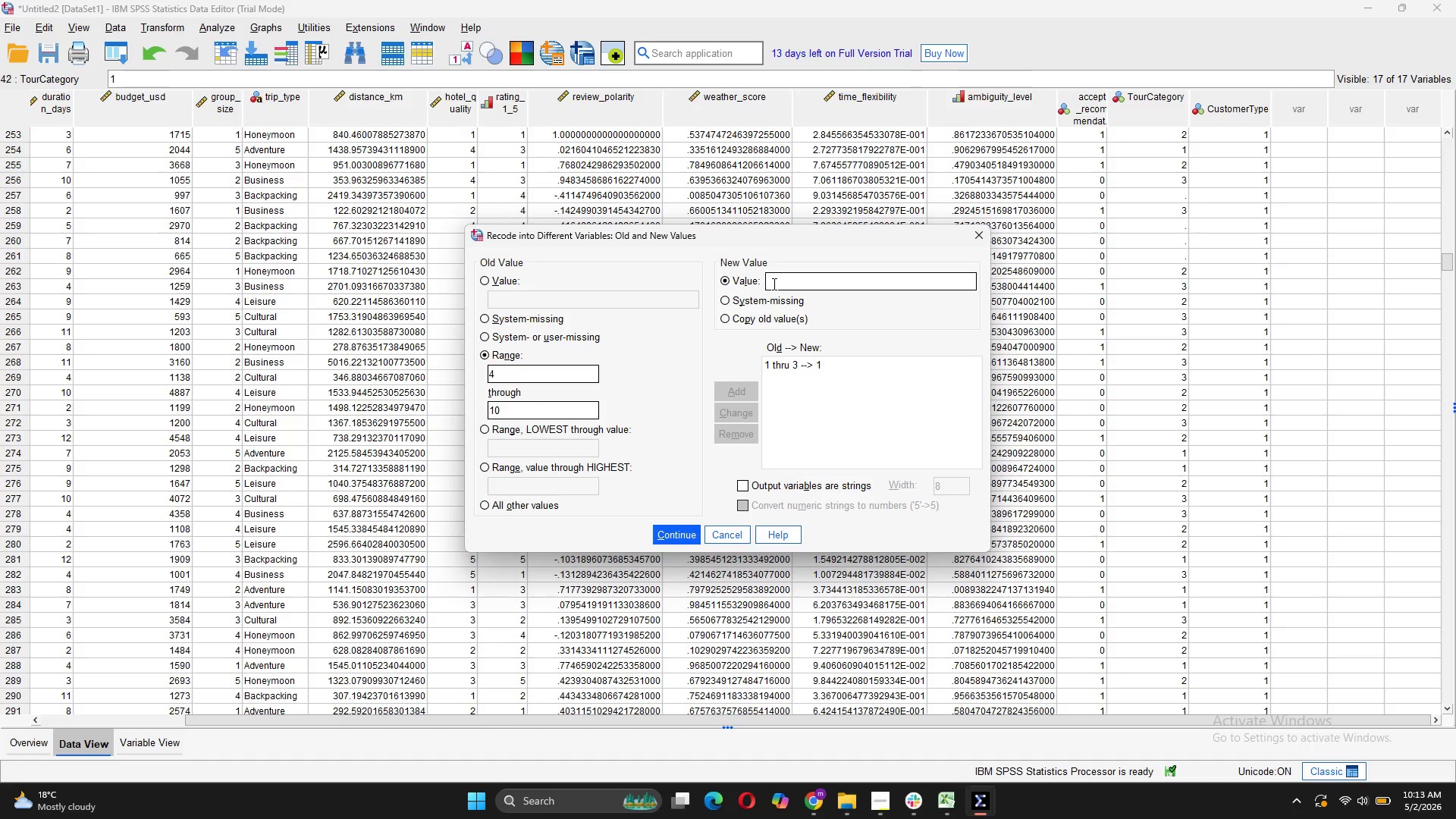 
key(2)
 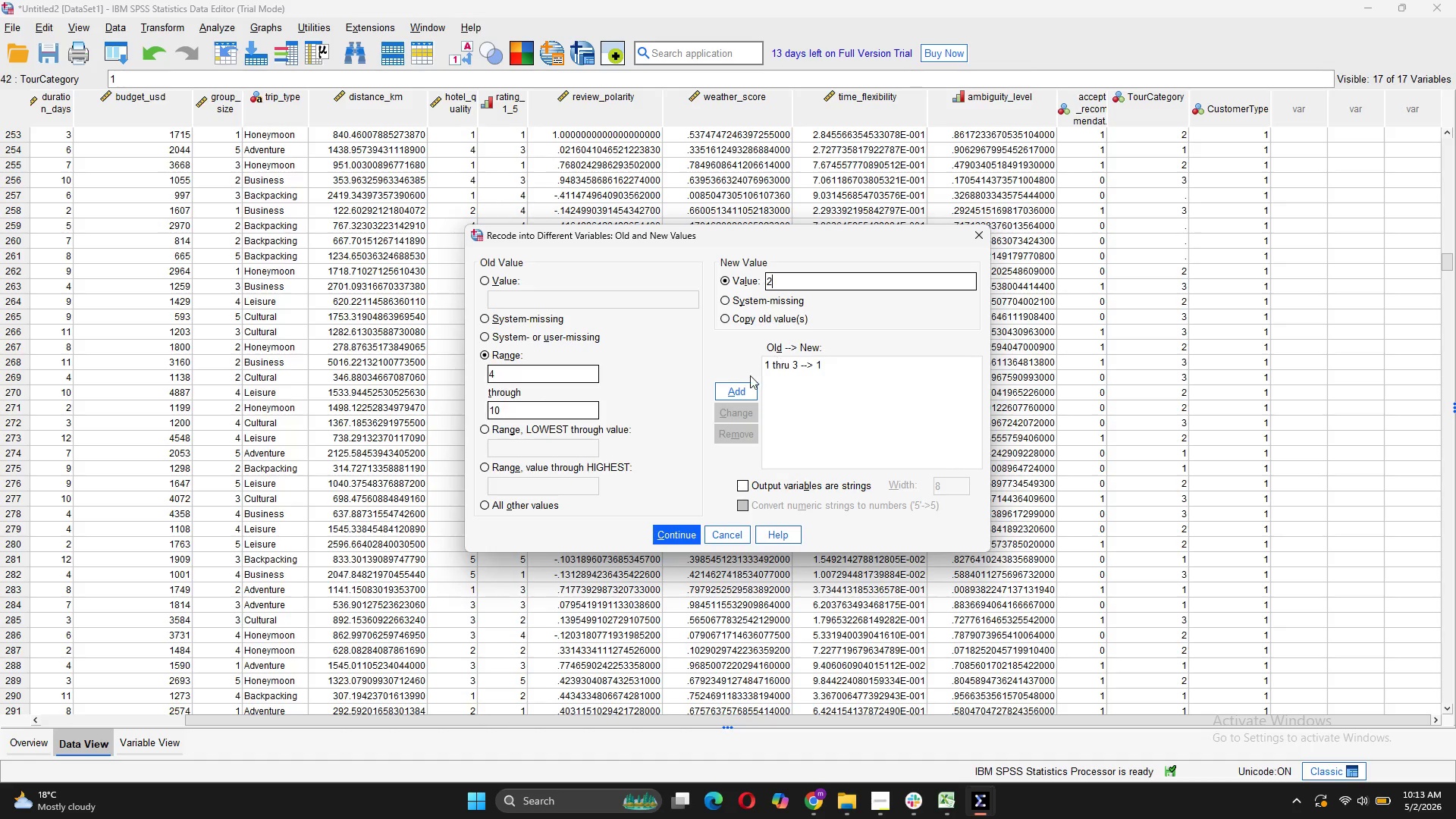 
left_click([739, 388])
 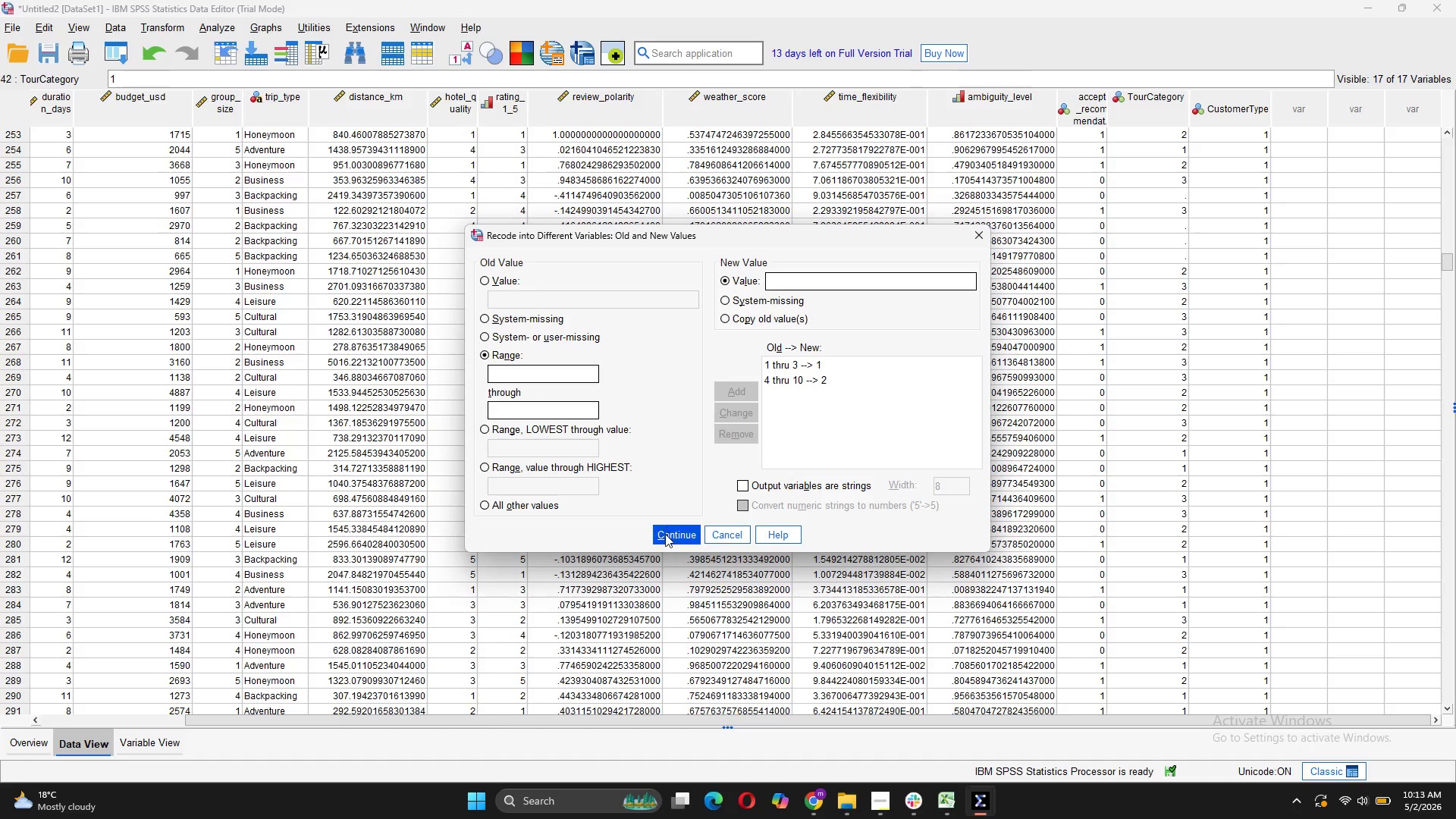 
left_click([664, 535])
 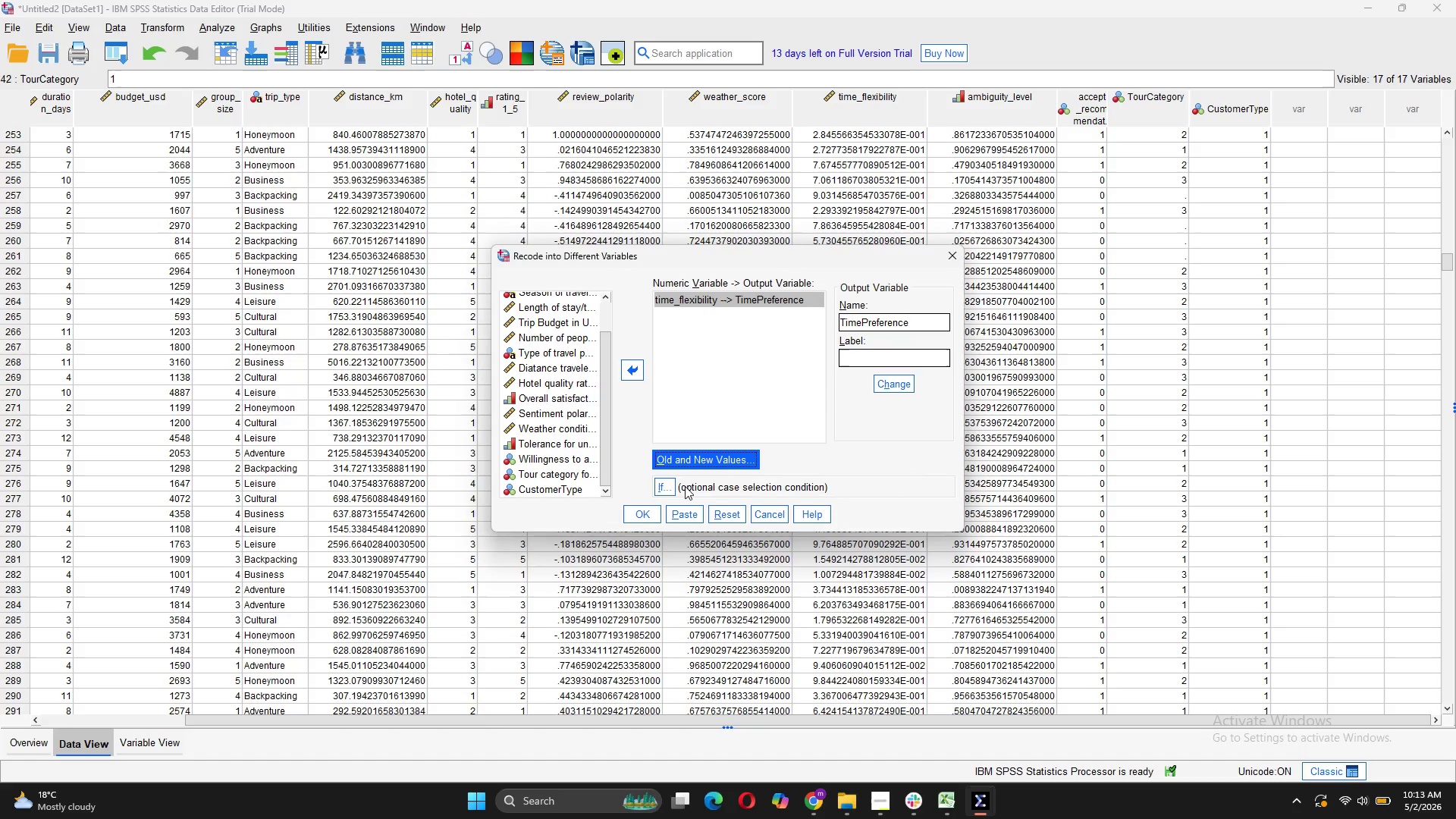 
wait(5.25)
 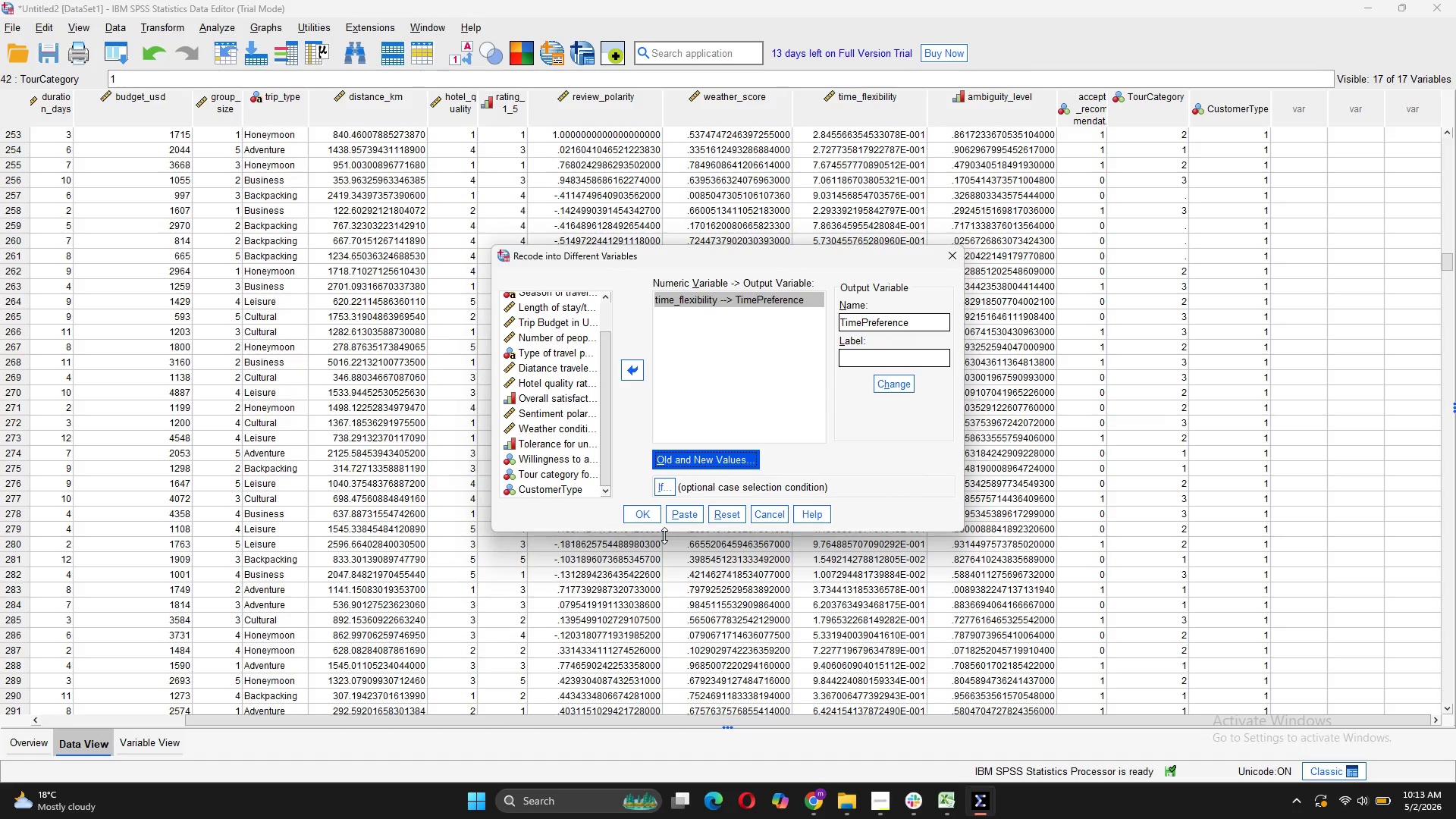 
left_click([692, 510])
 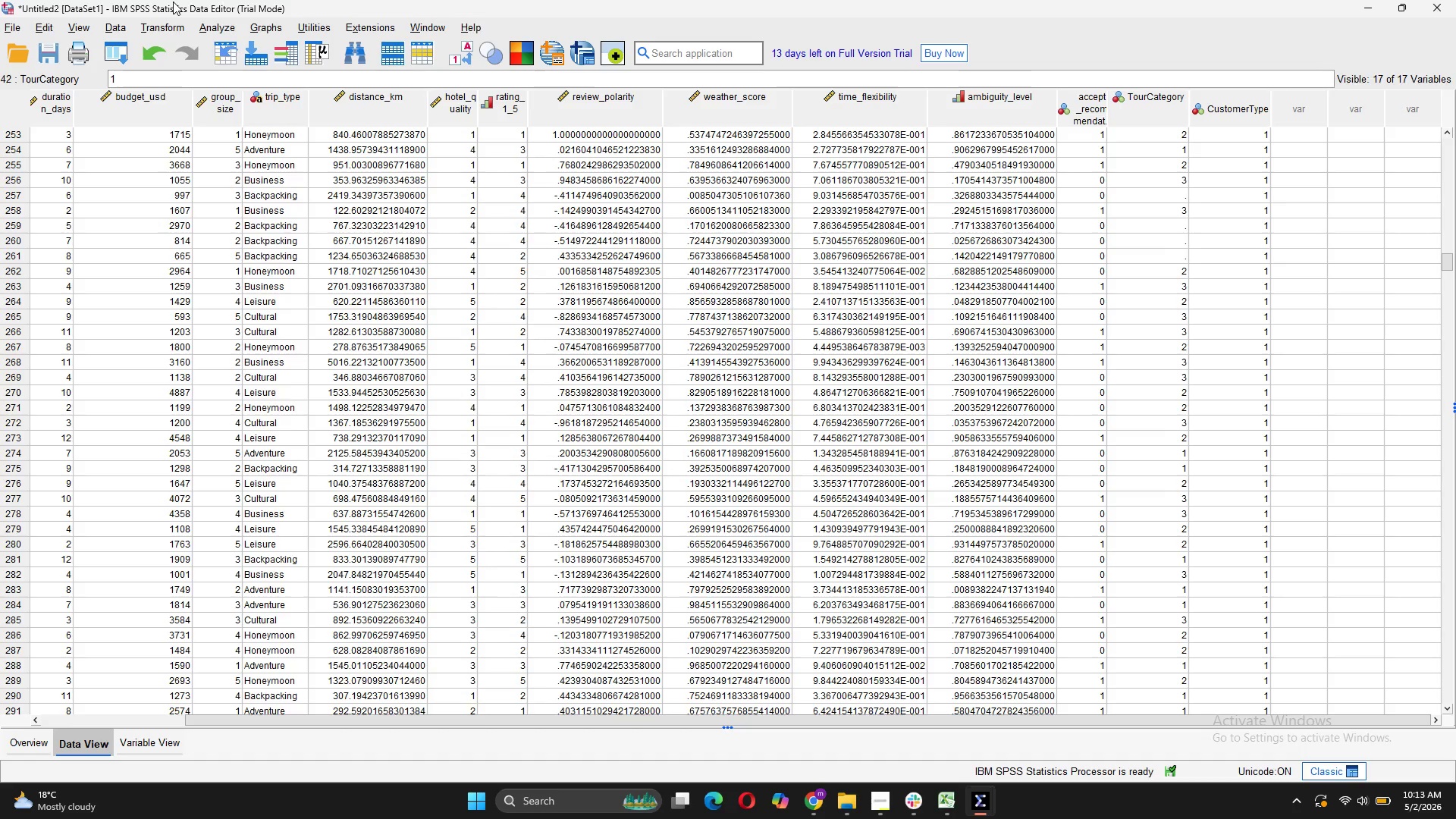 
left_click([158, 29])
 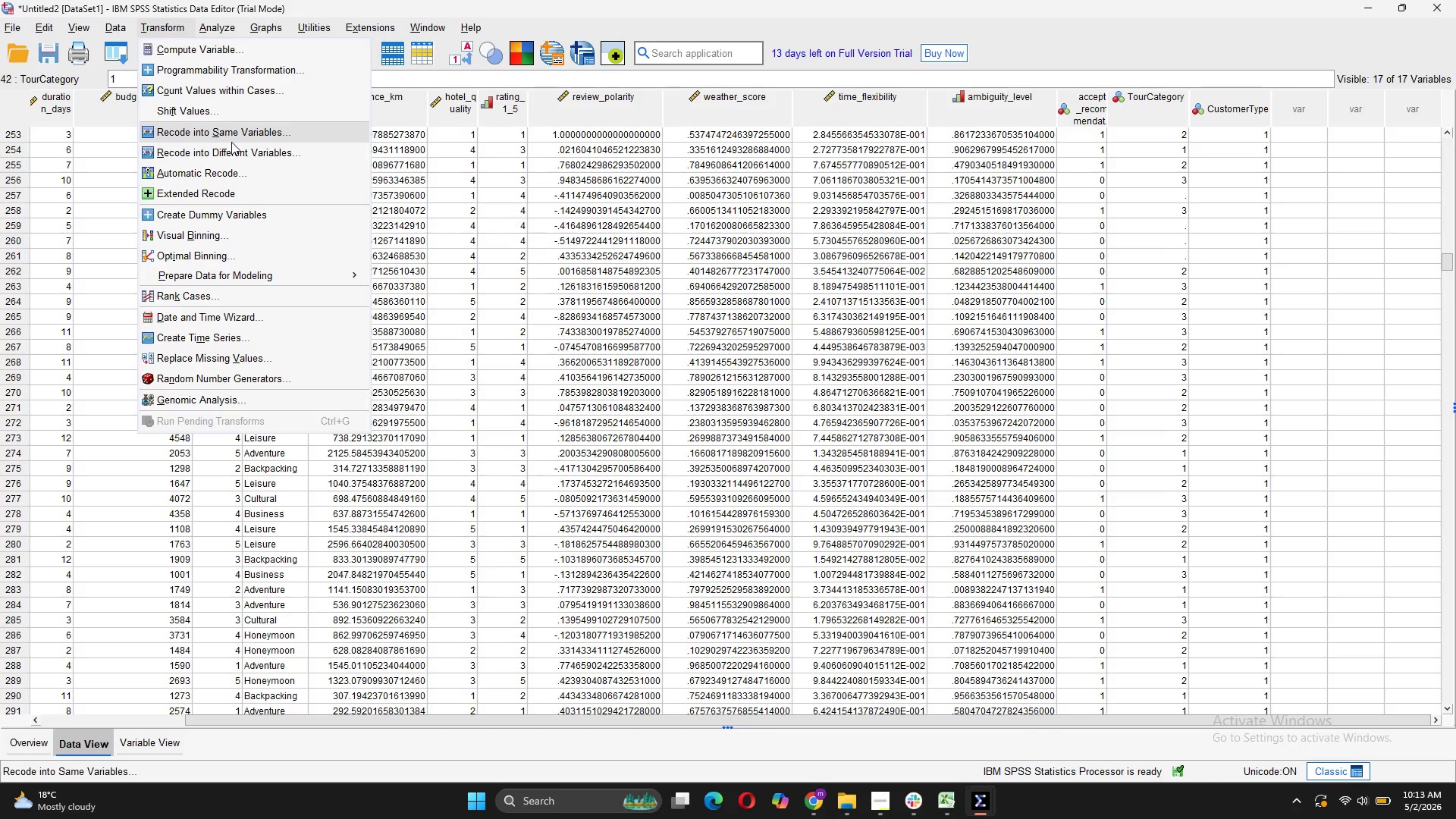 
left_click([224, 158])
 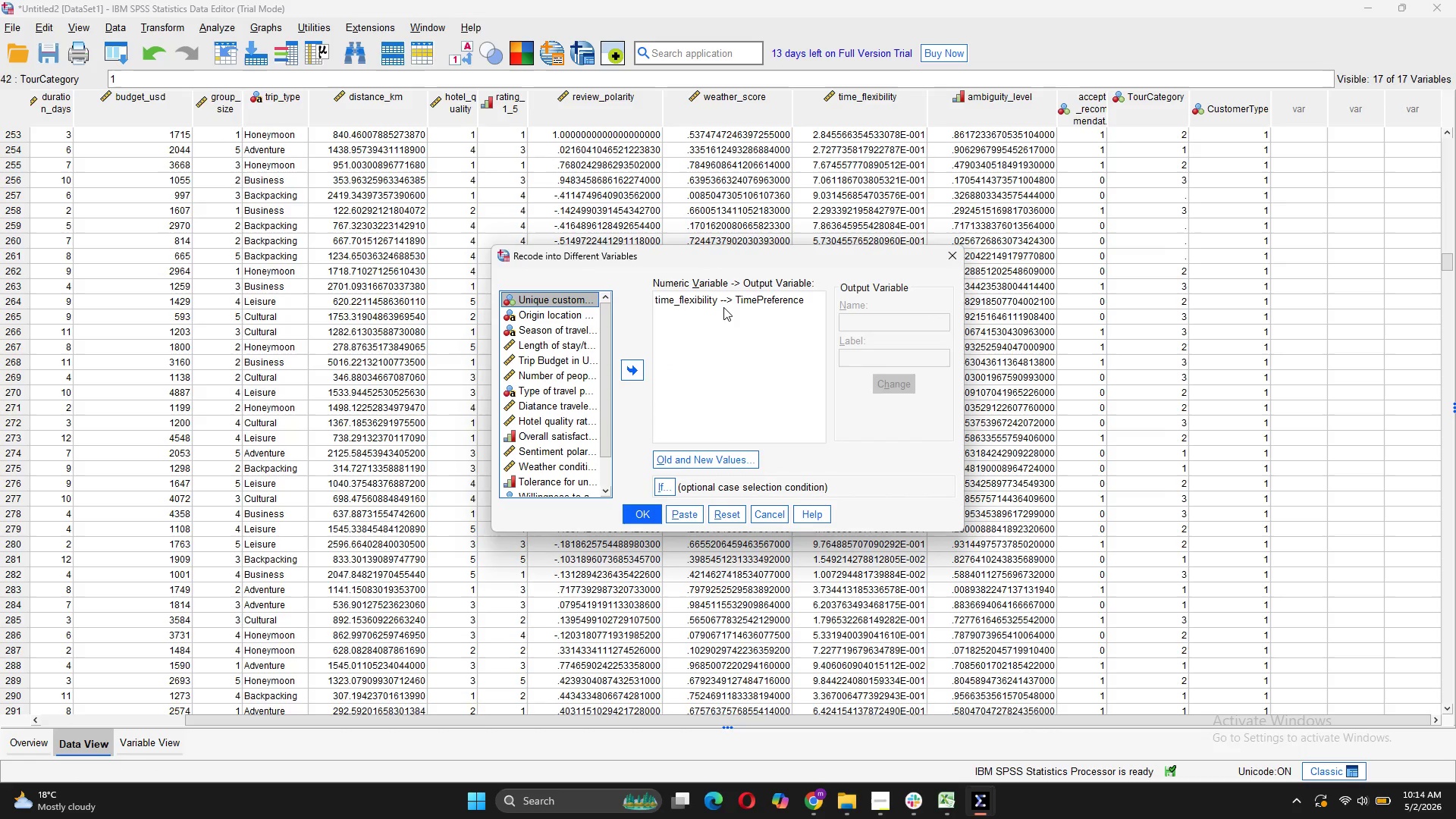 
left_click([721, 303])
 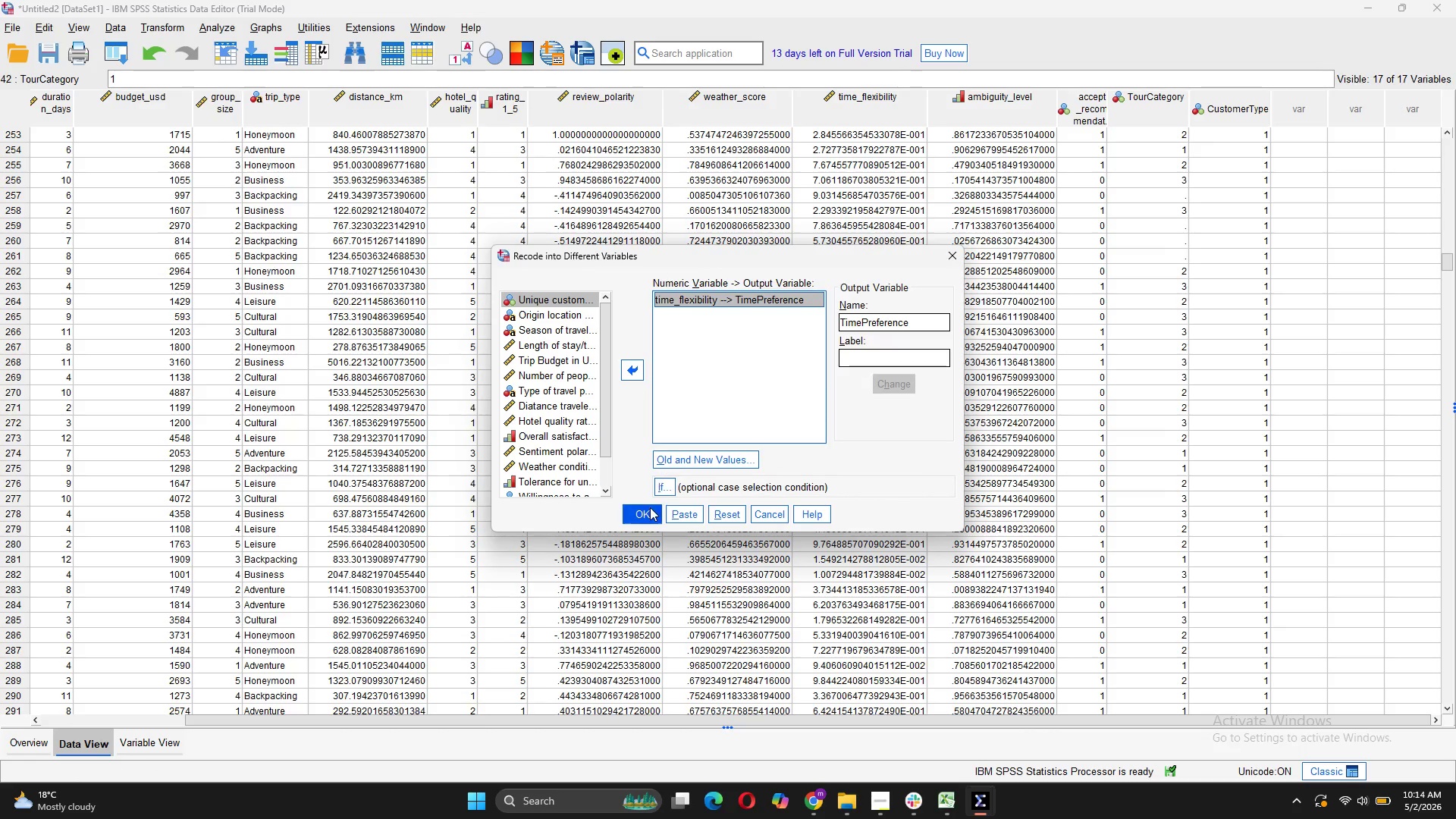 
left_click([650, 508])
 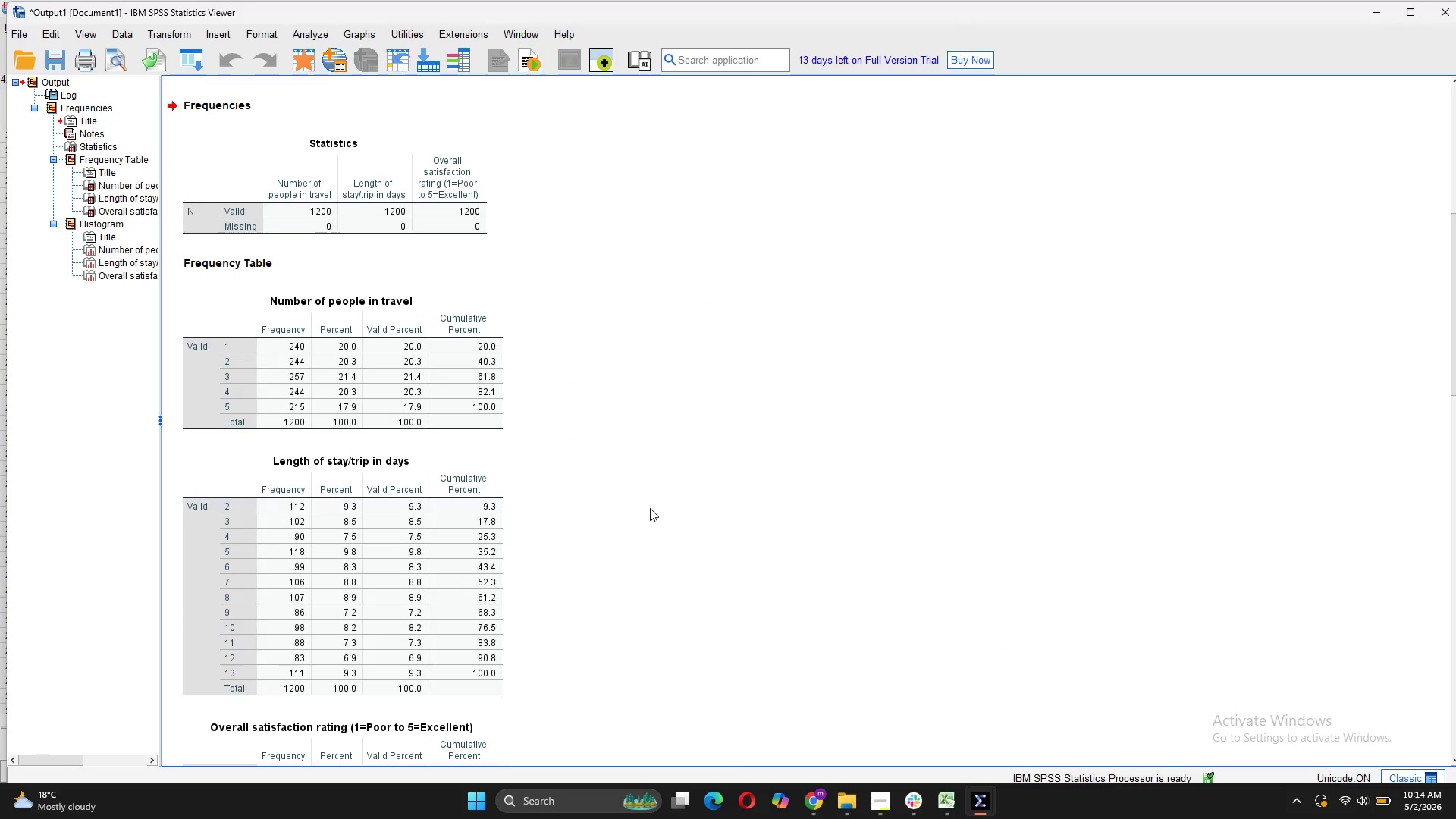 
scroll: coordinate [650, 508], scroll_direction: down, amount: 17.0
 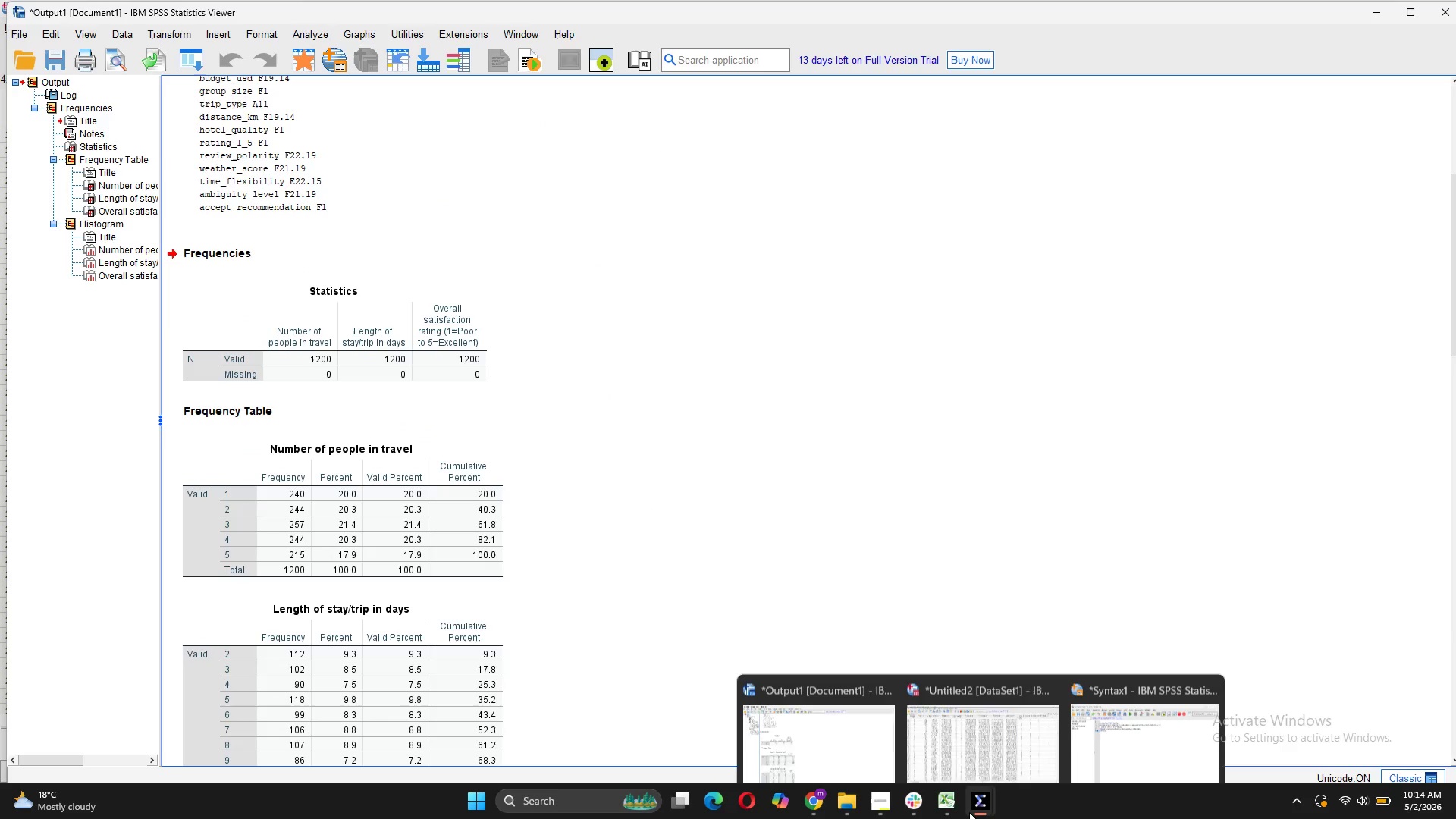 
left_click([1031, 754])
 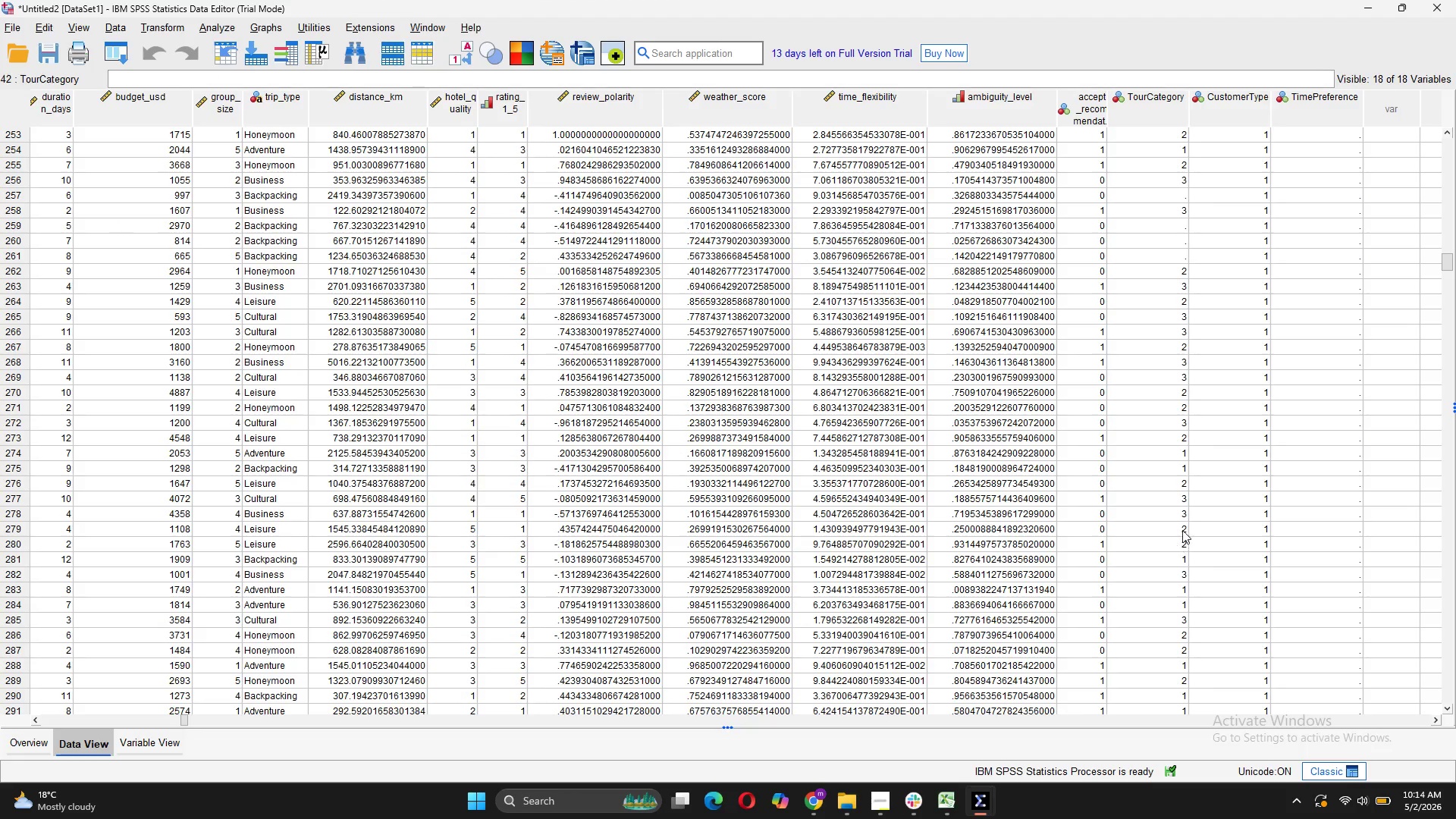 
scroll: coordinate [1182, 530], scroll_direction: down, amount: 19.0
 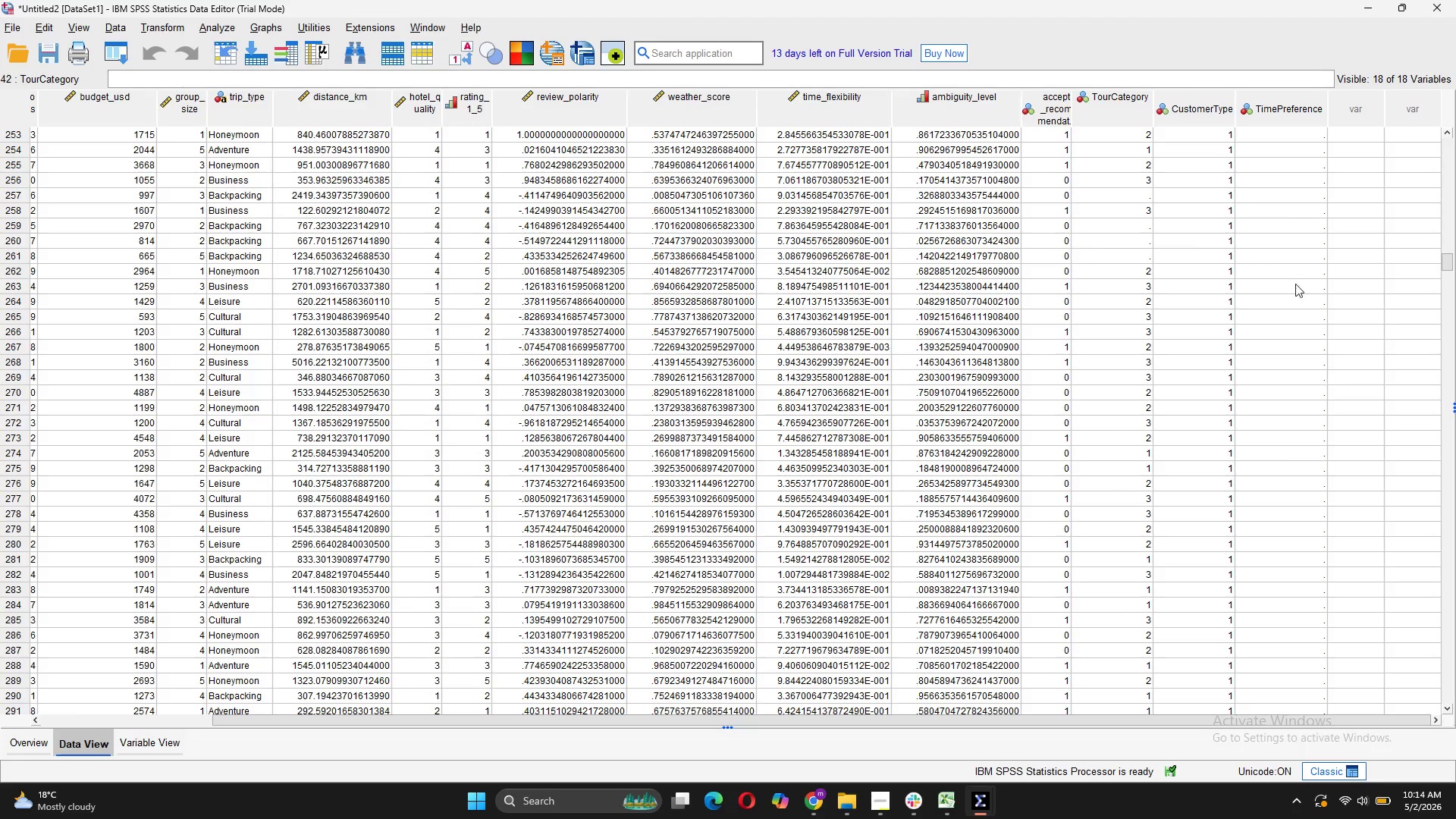 
scroll: coordinate [1282, 237], scroll_direction: up, amount: 83.0
 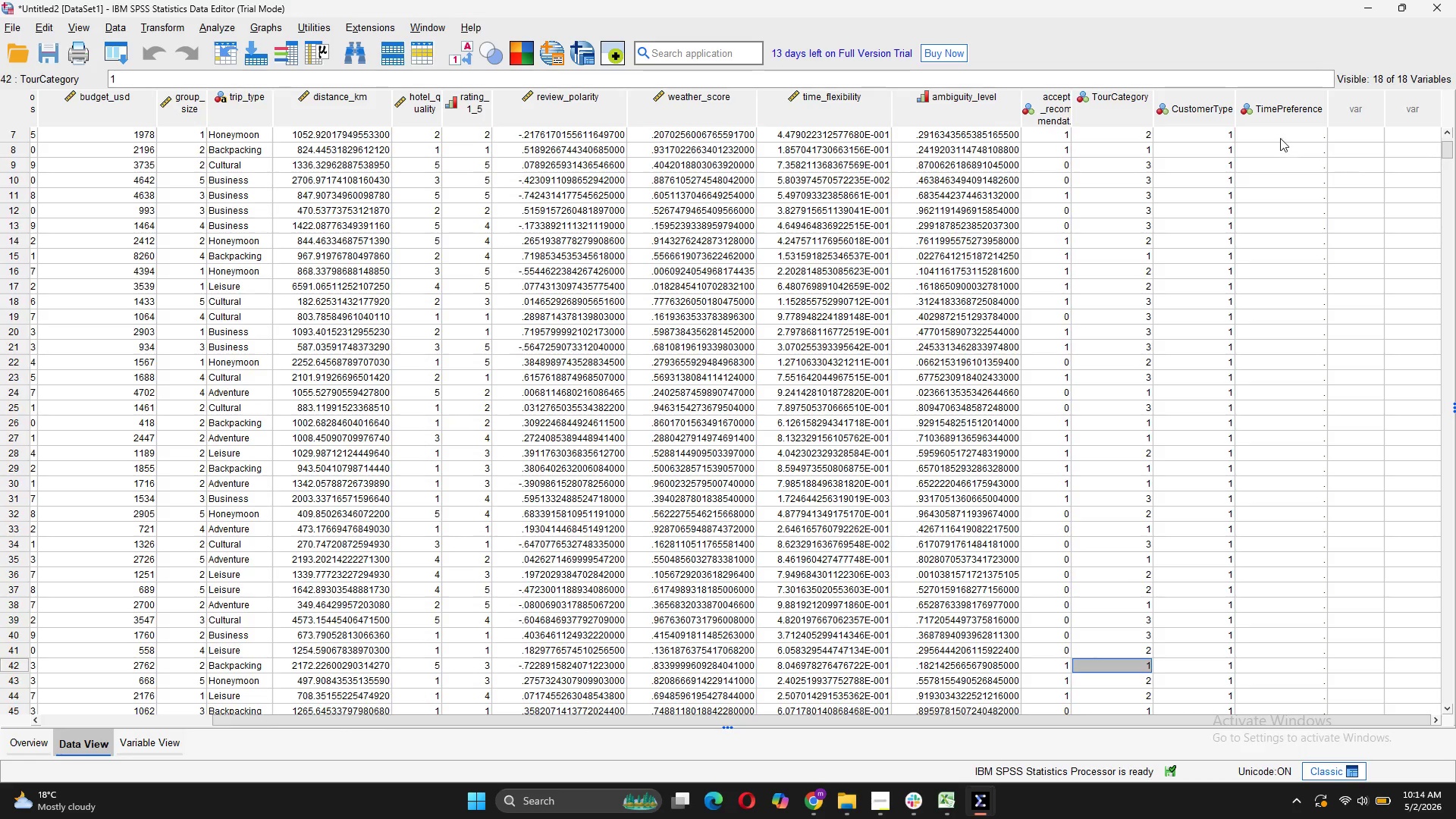 
left_click([1278, 133])
 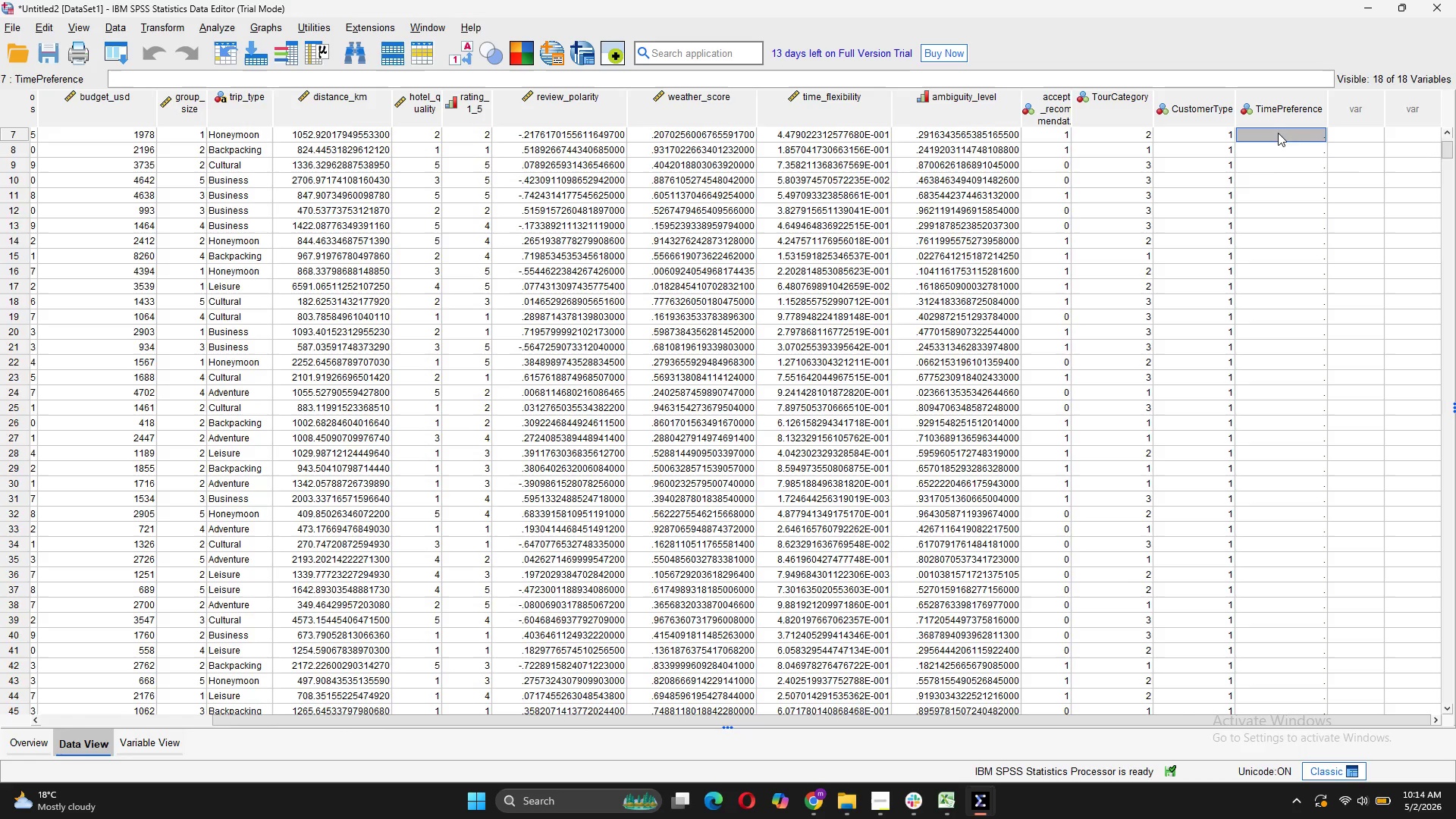 
scroll: coordinate [1268, 298], scroll_direction: up, amount: 33.0
 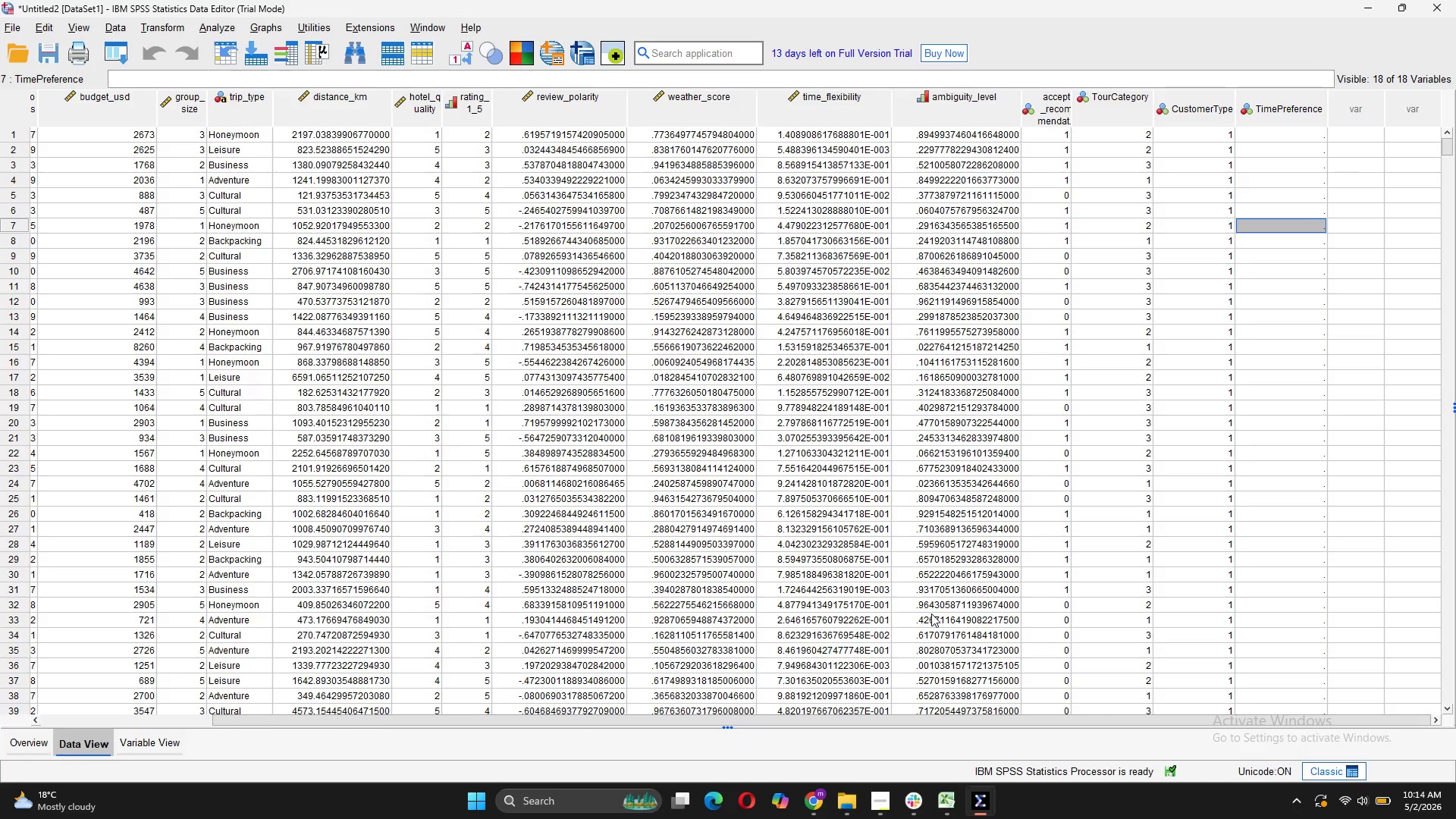 
wait(5.79)
 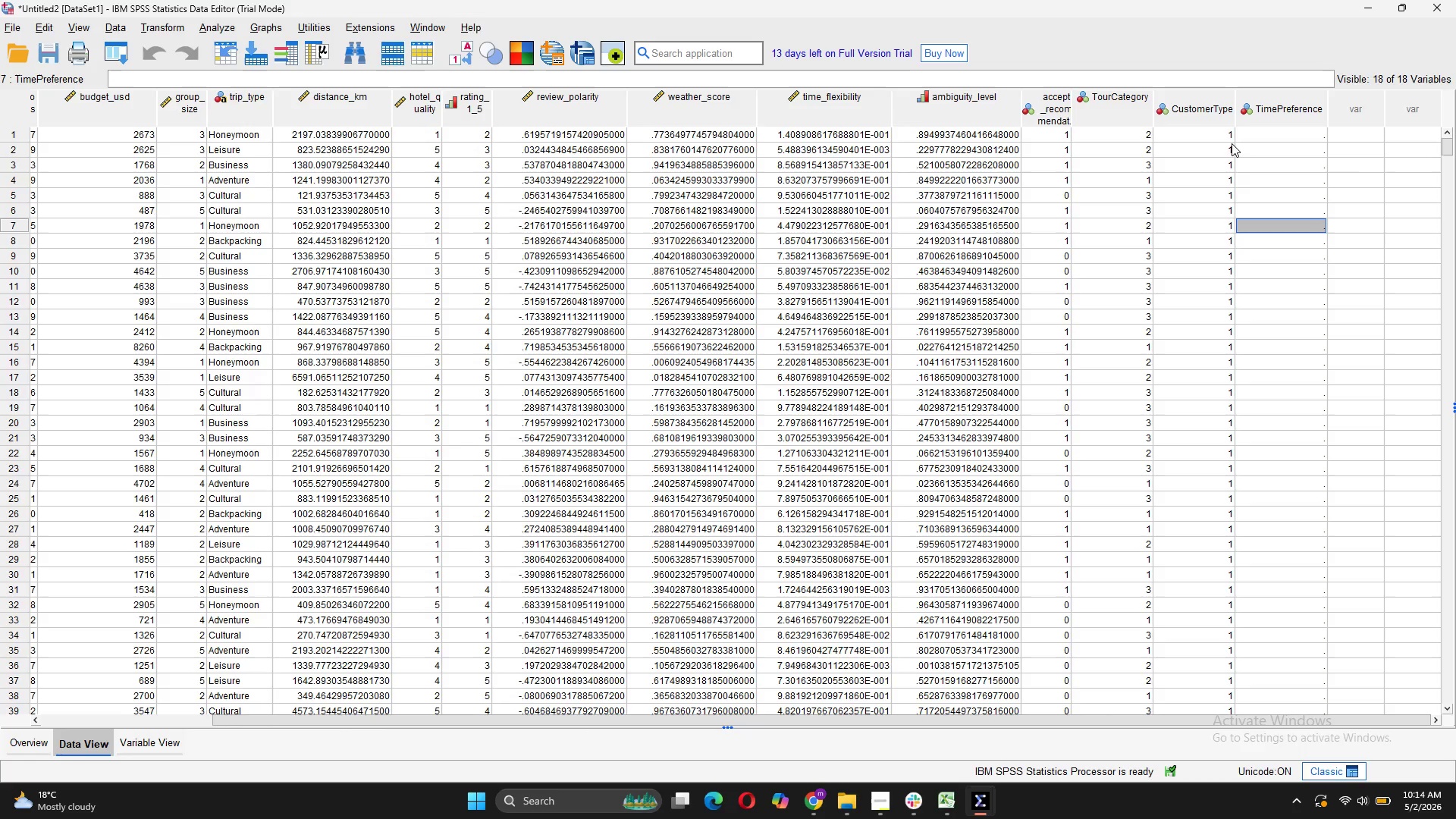 
left_click([1305, 102])
 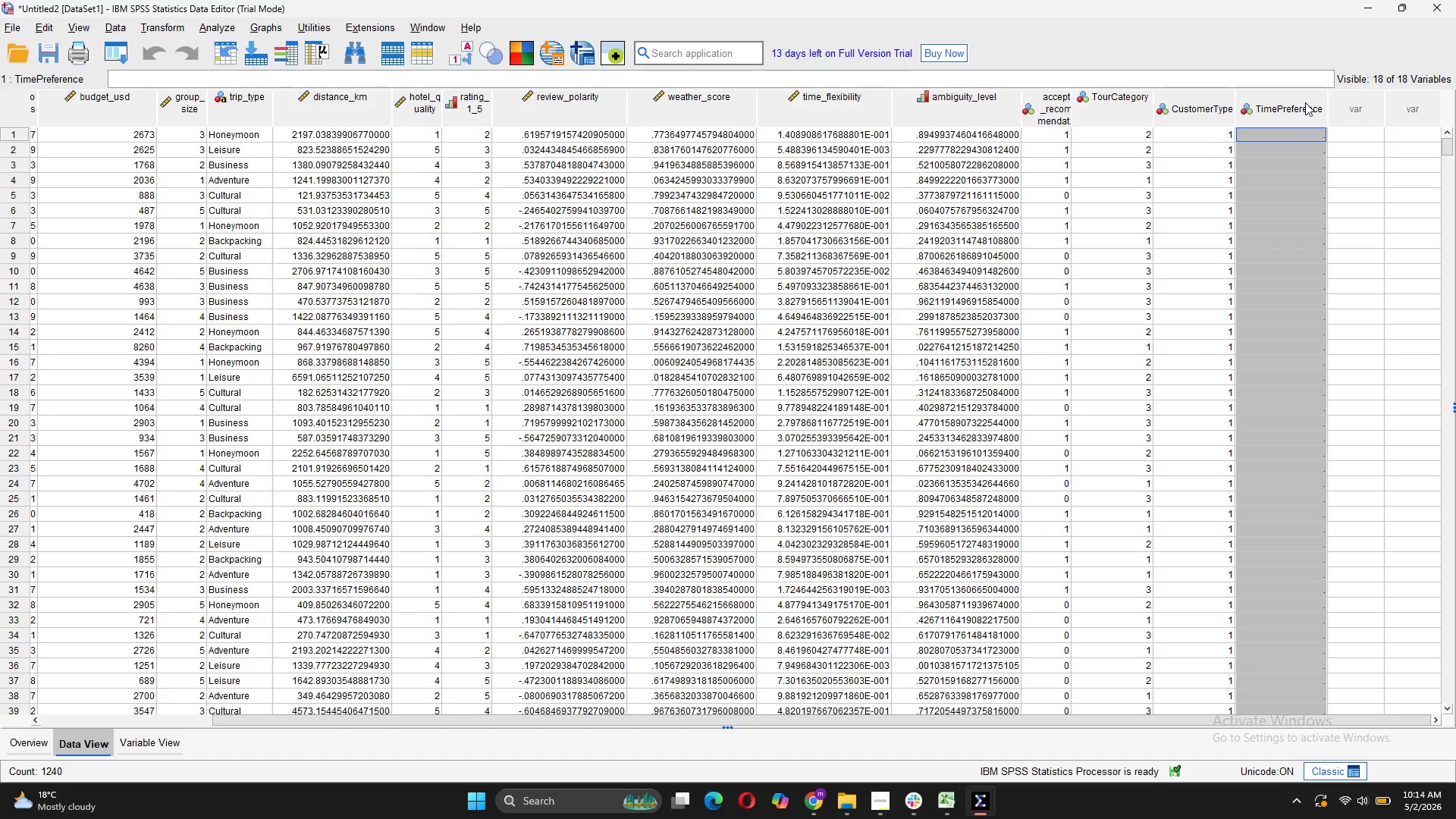 
right_click([1305, 102])
 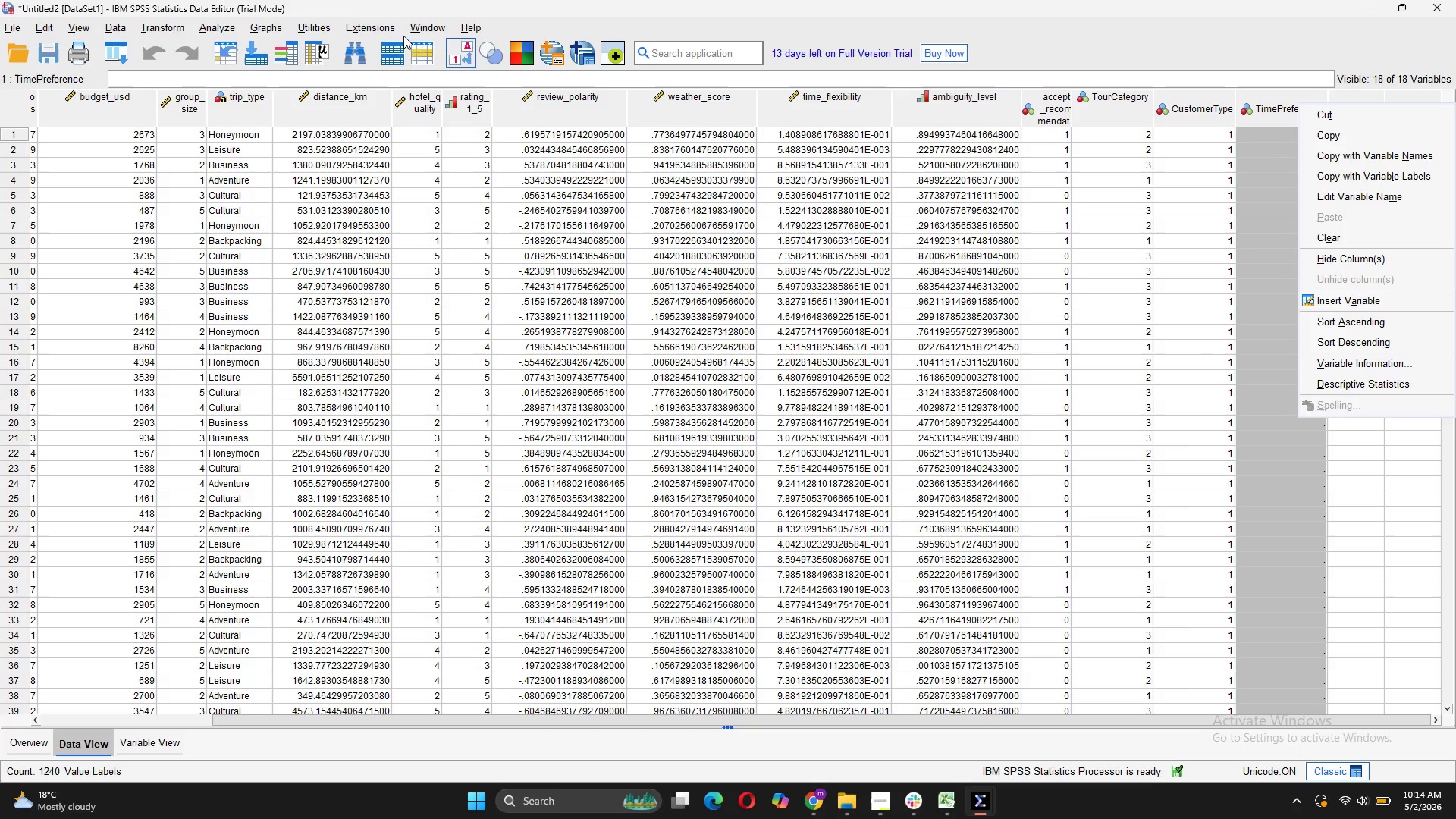 
left_click([162, 20])
 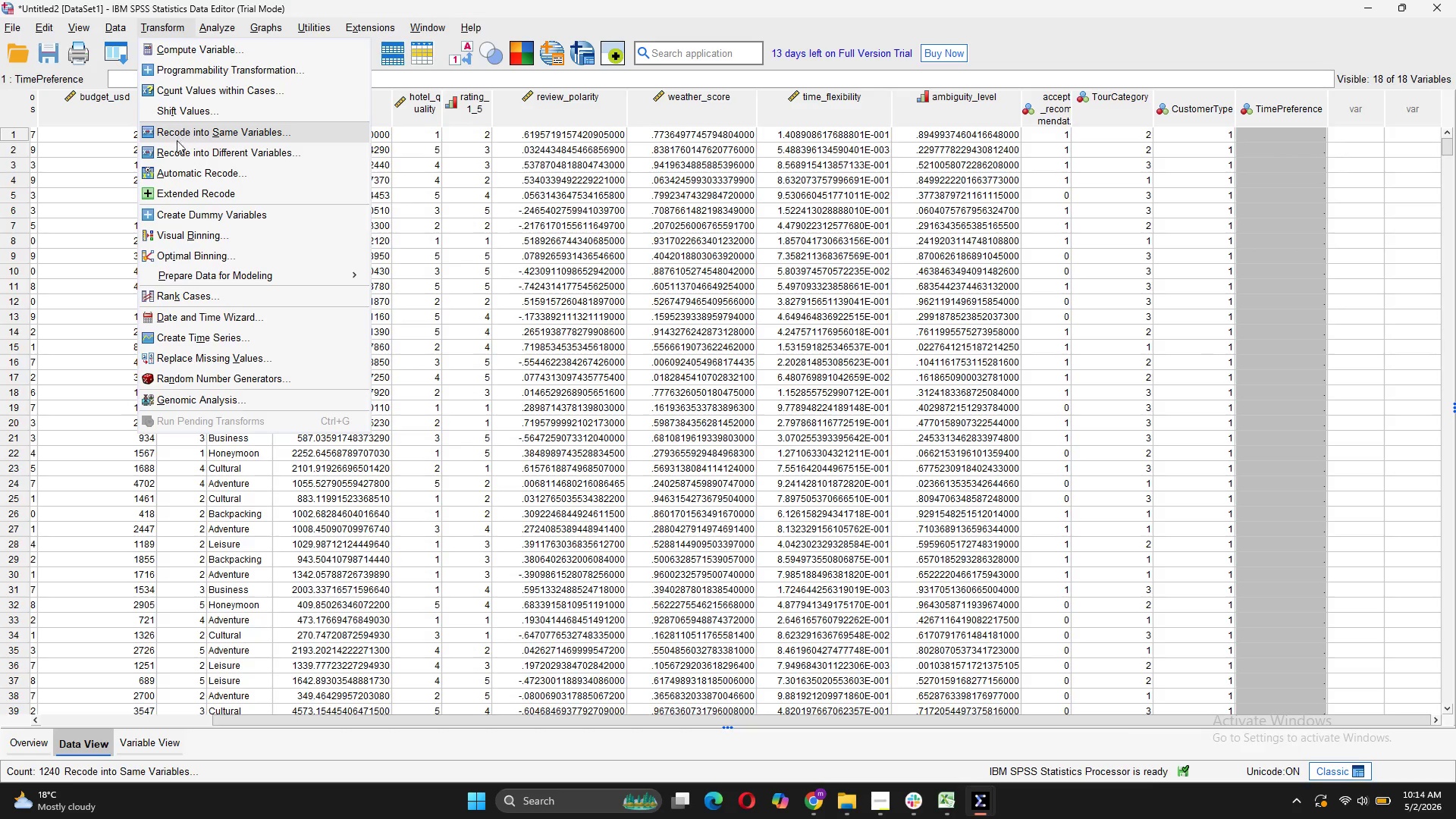 
left_click([177, 144])
 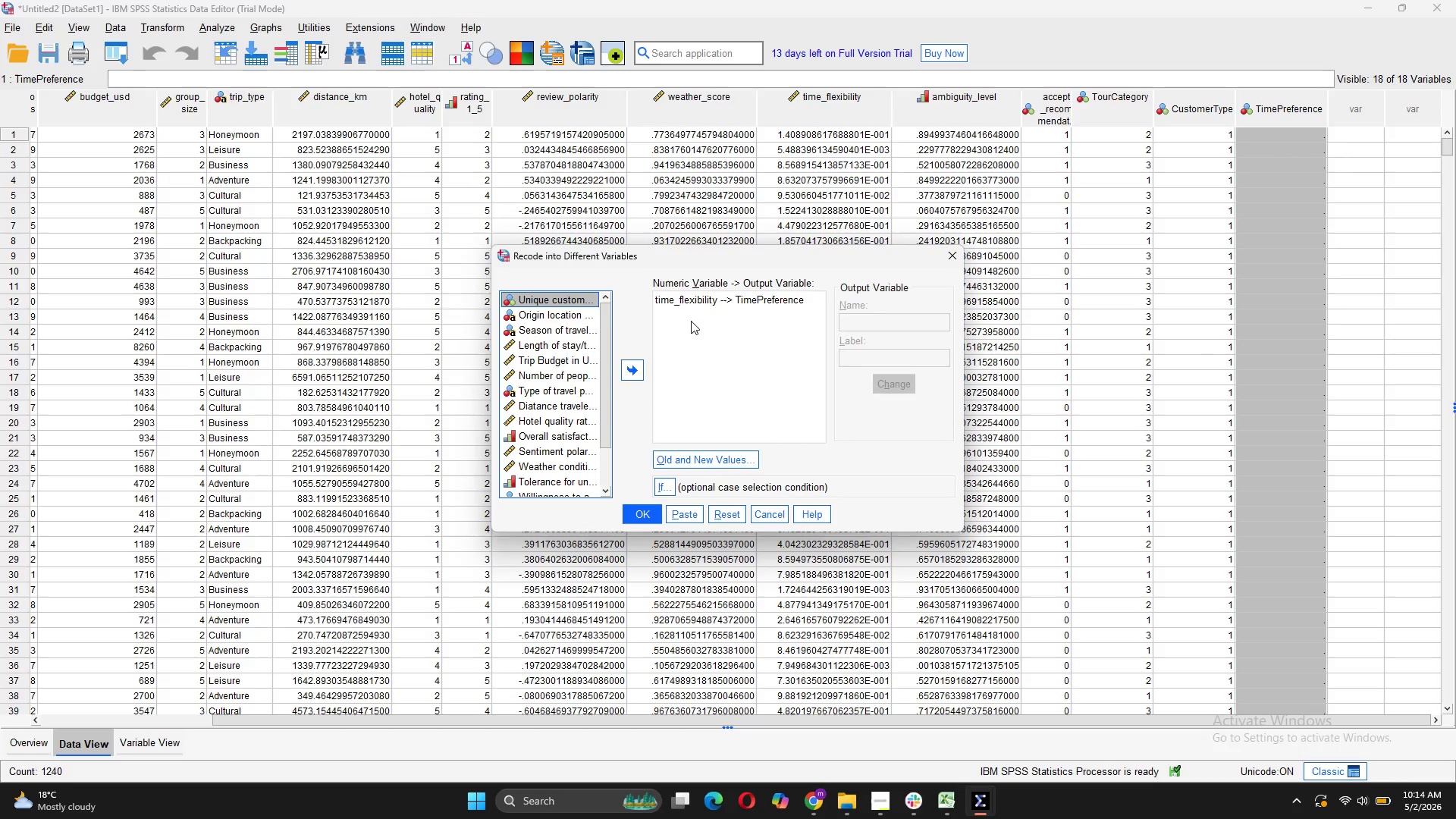 
left_click([689, 303])
 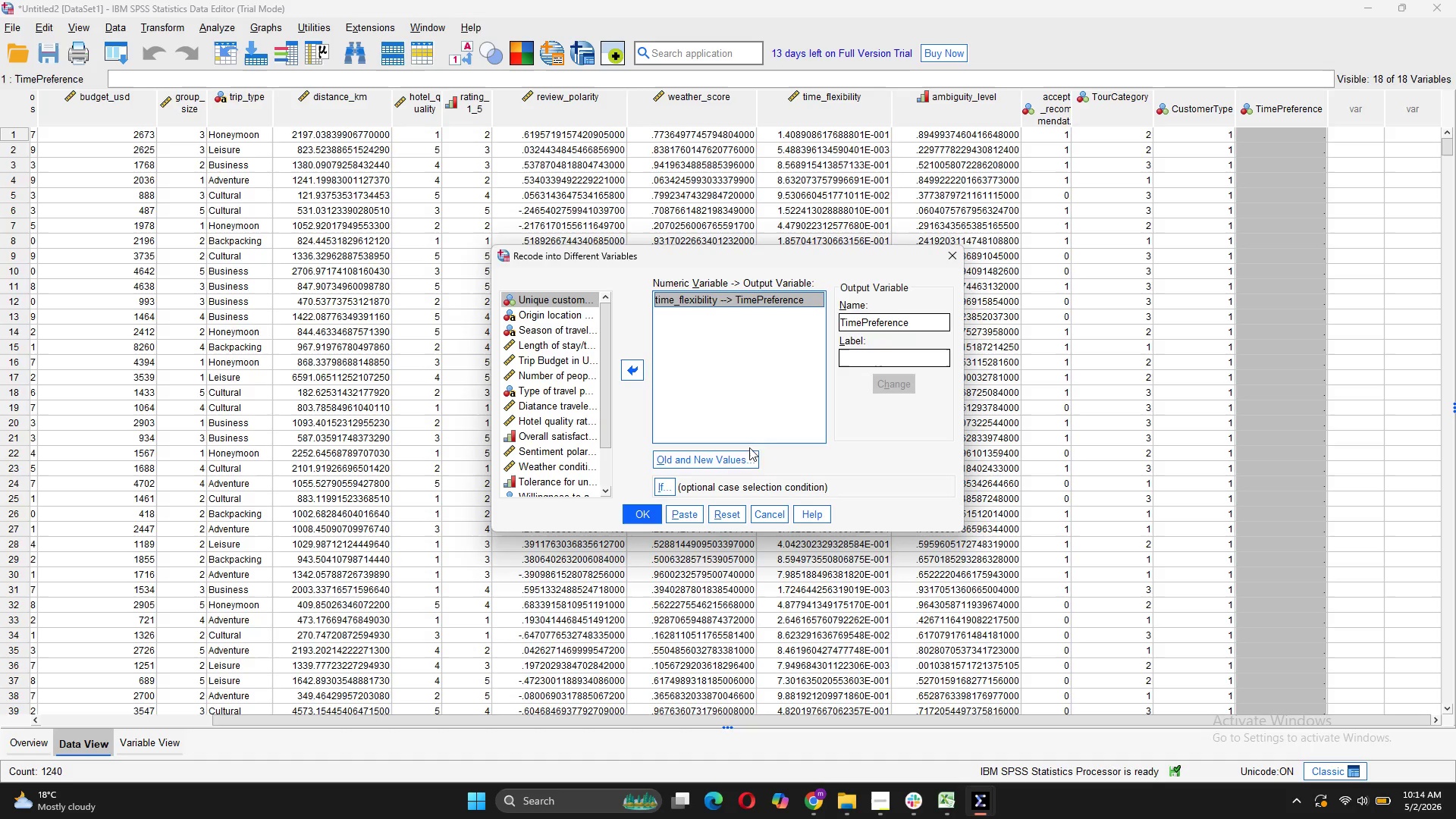 
left_click([745, 450])
 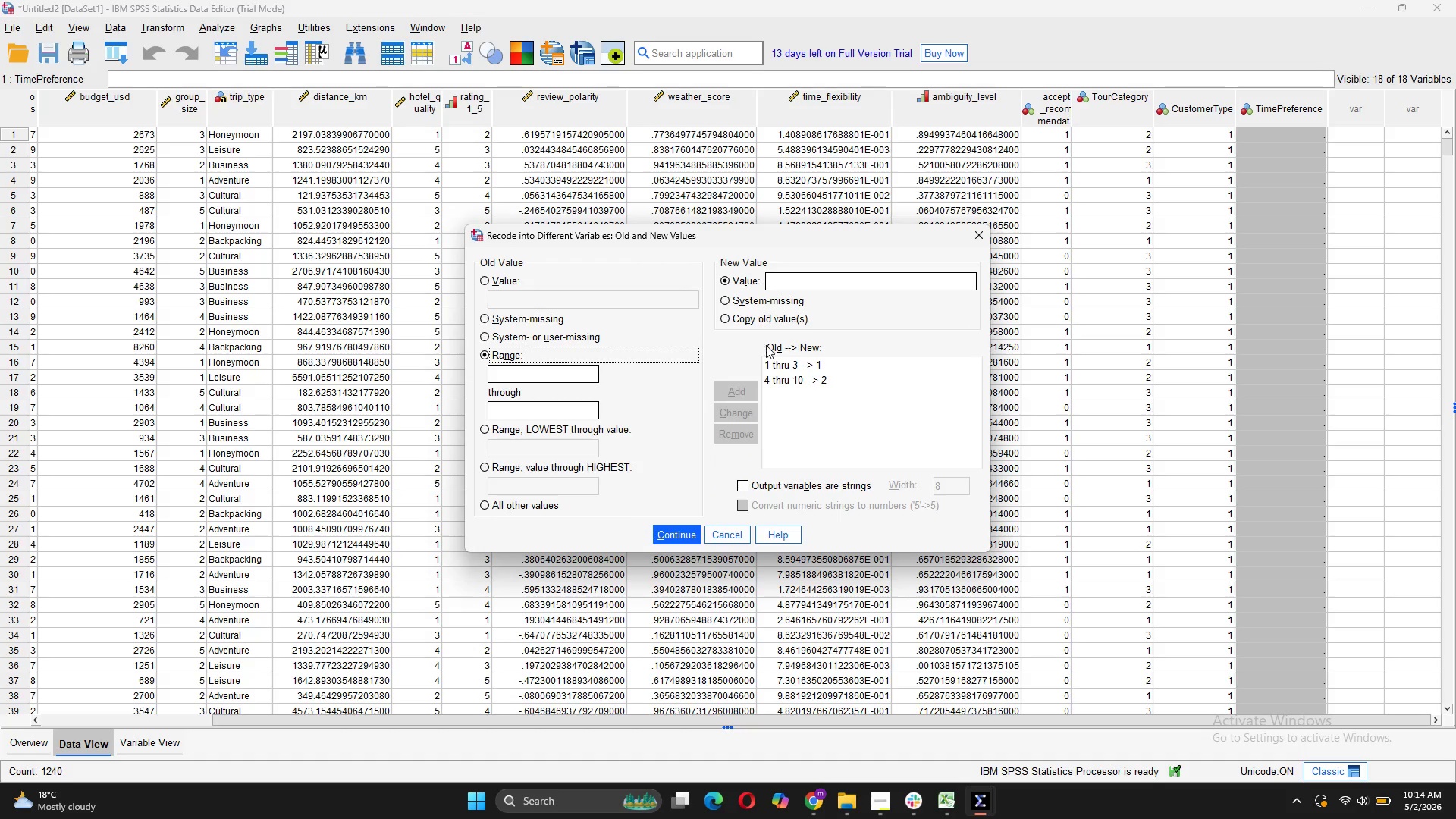 
left_click([777, 369])
 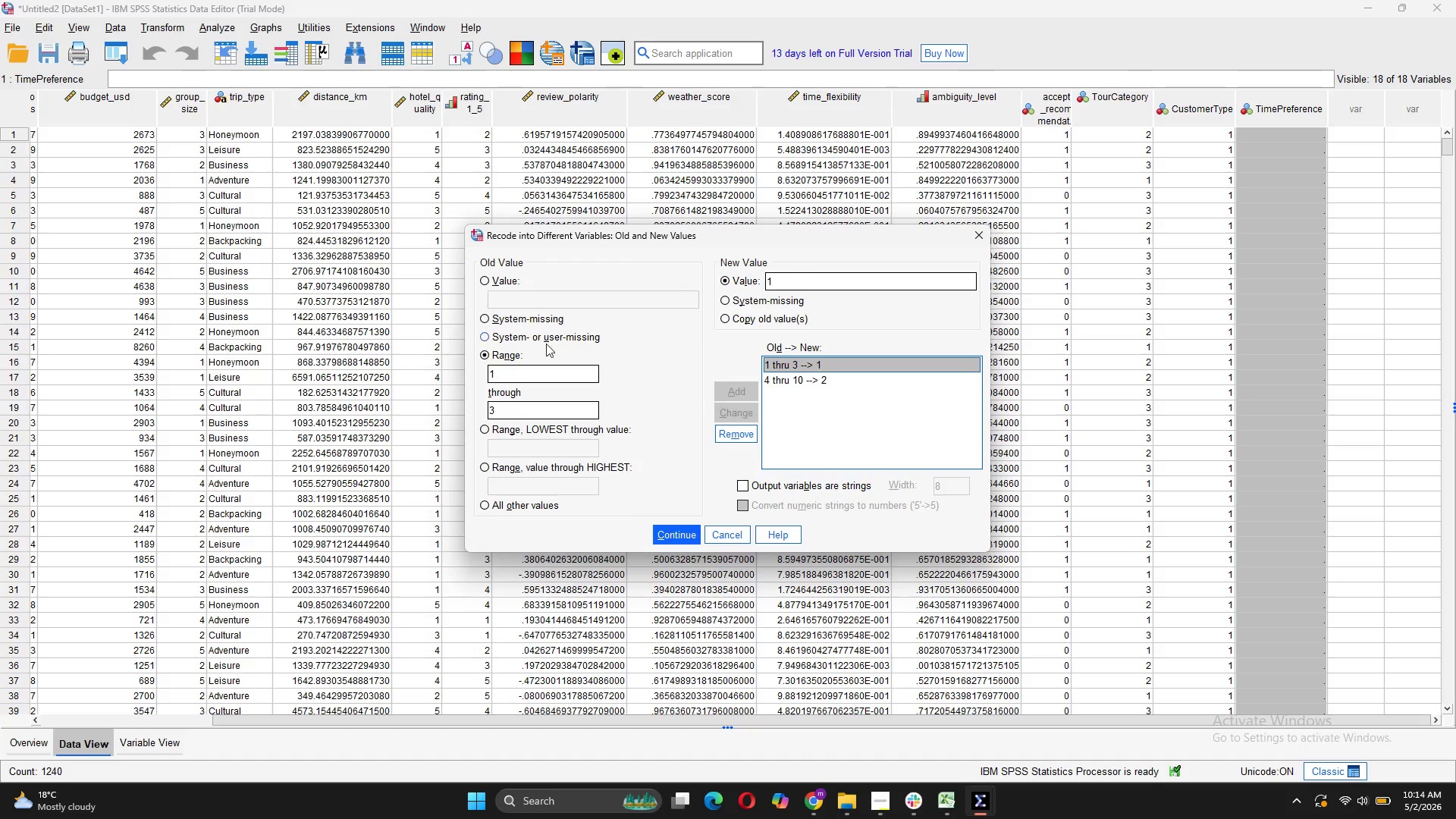 
left_click([511, 367])
 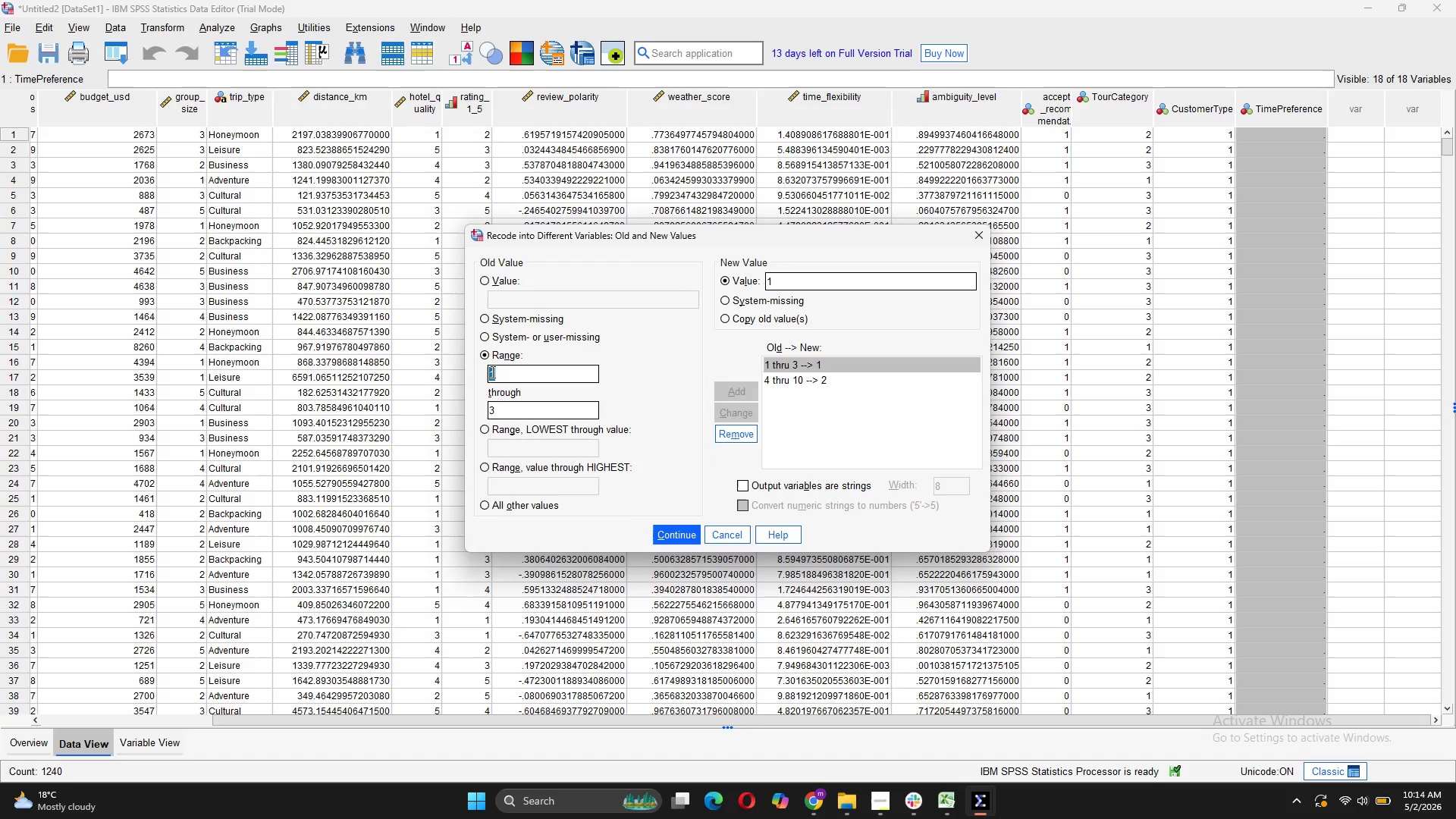 
left_click([491, 372])
 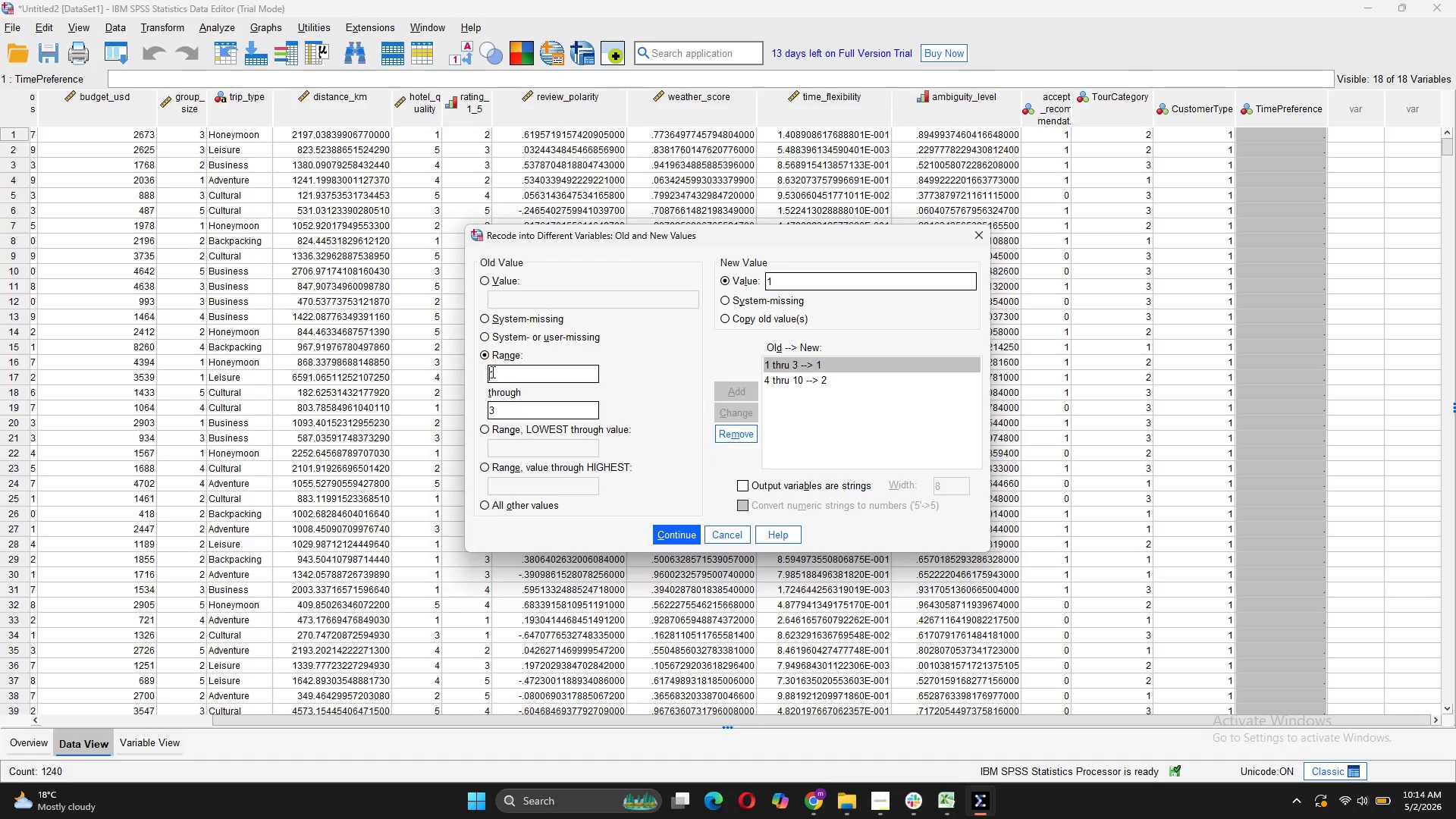 
key(0)
 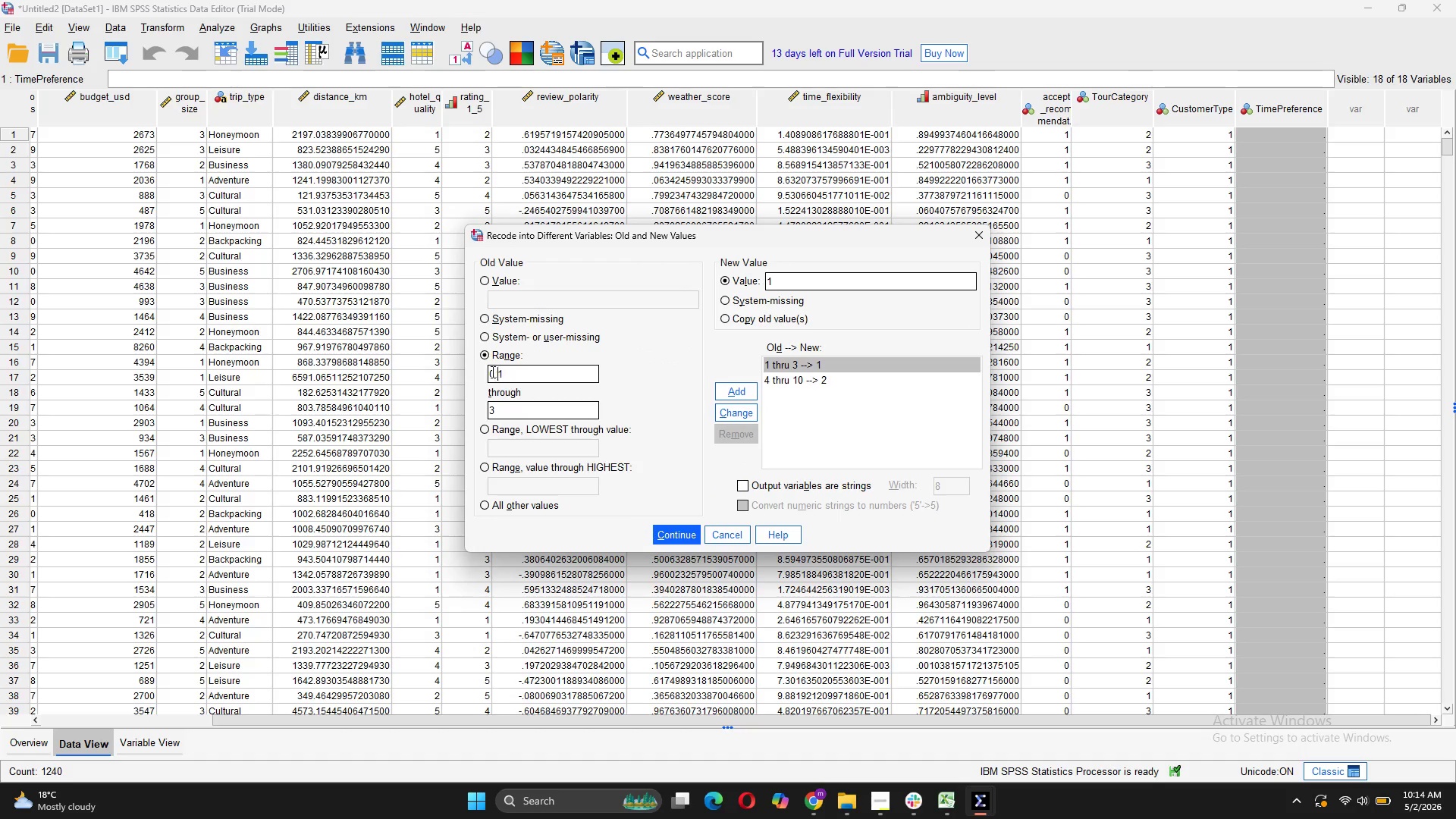 
key(Period)
 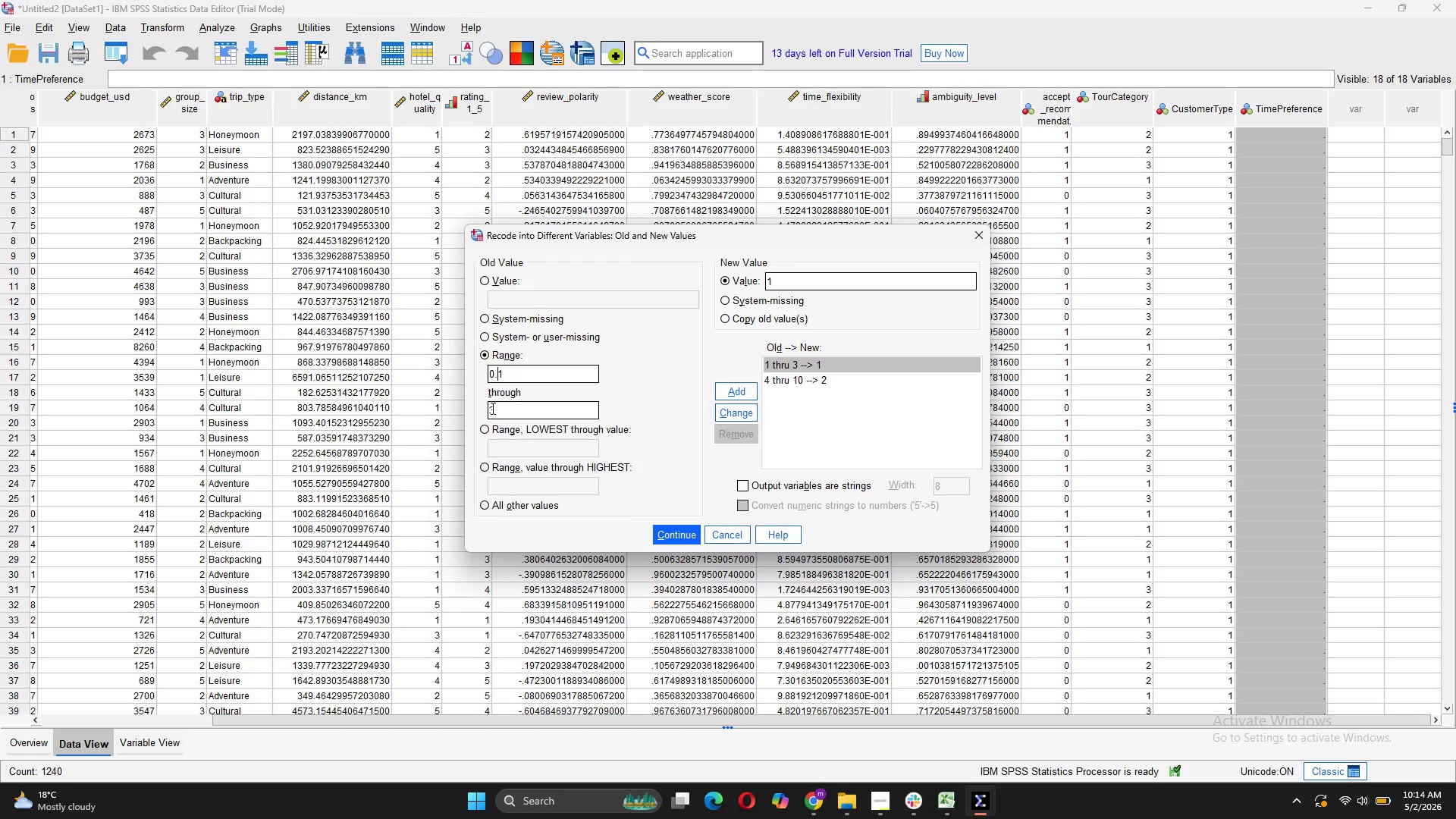 
left_click([491, 408])
 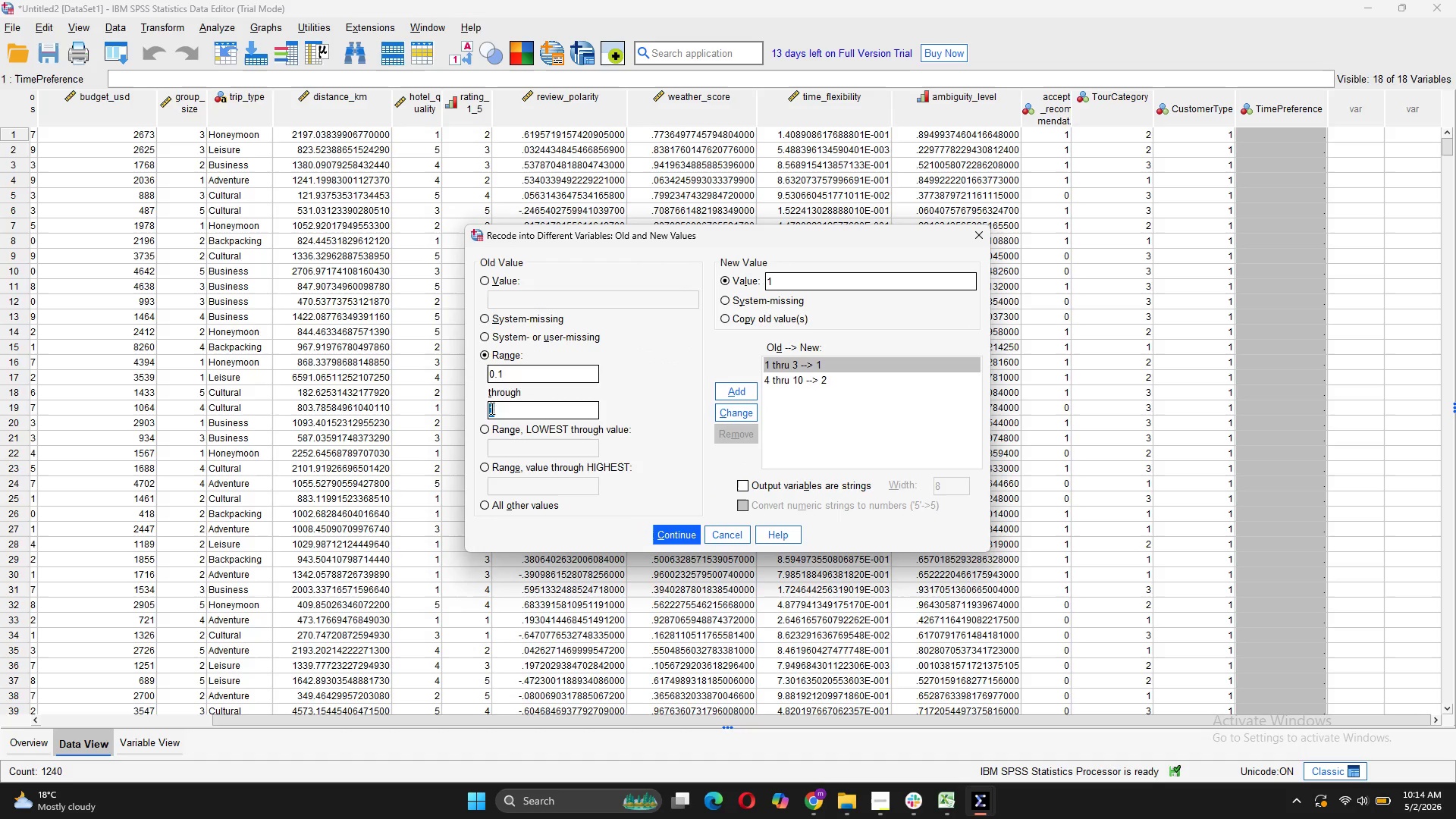 
left_click([491, 408])
 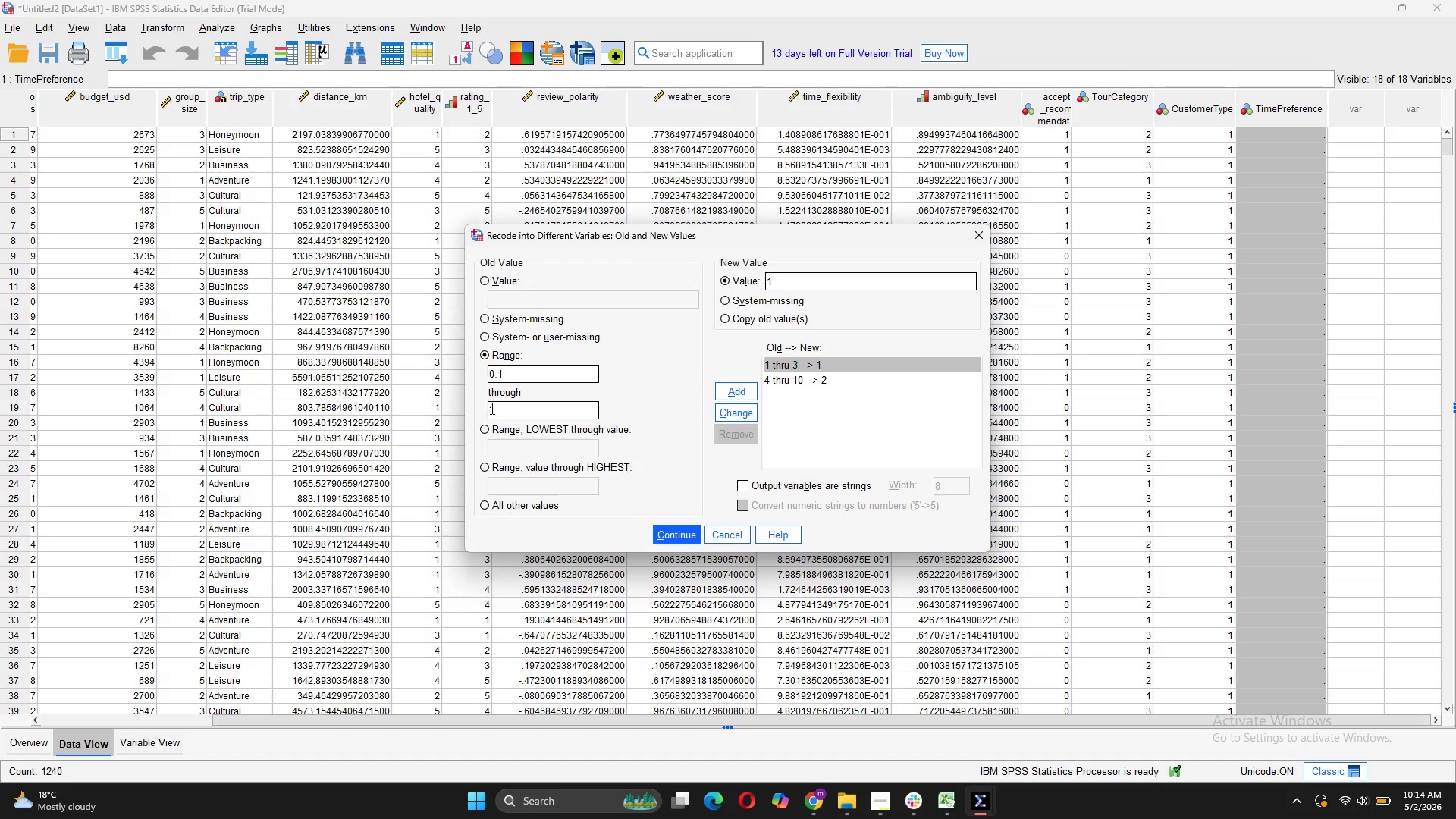 
key(0)
 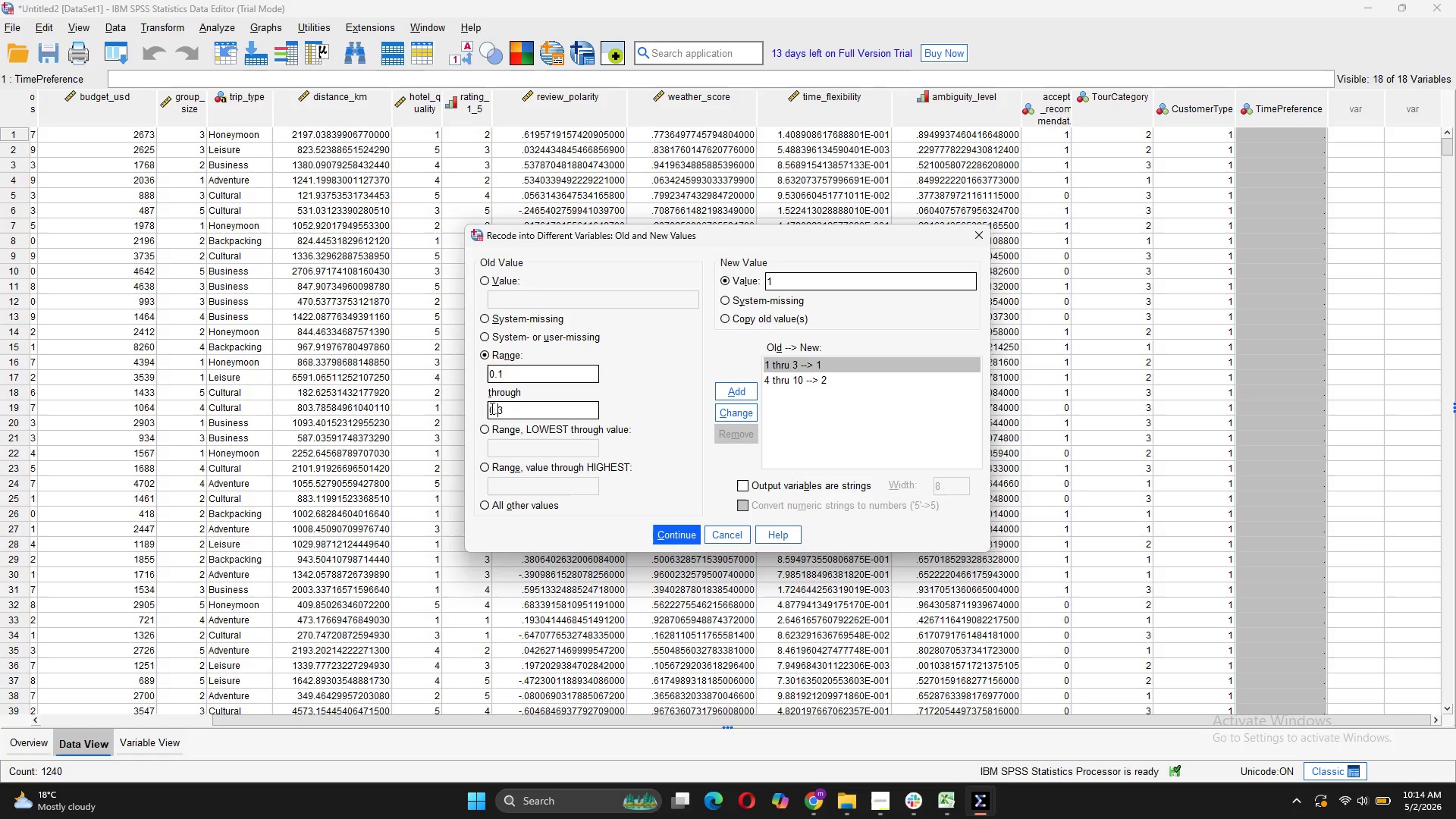 
key(Period)
 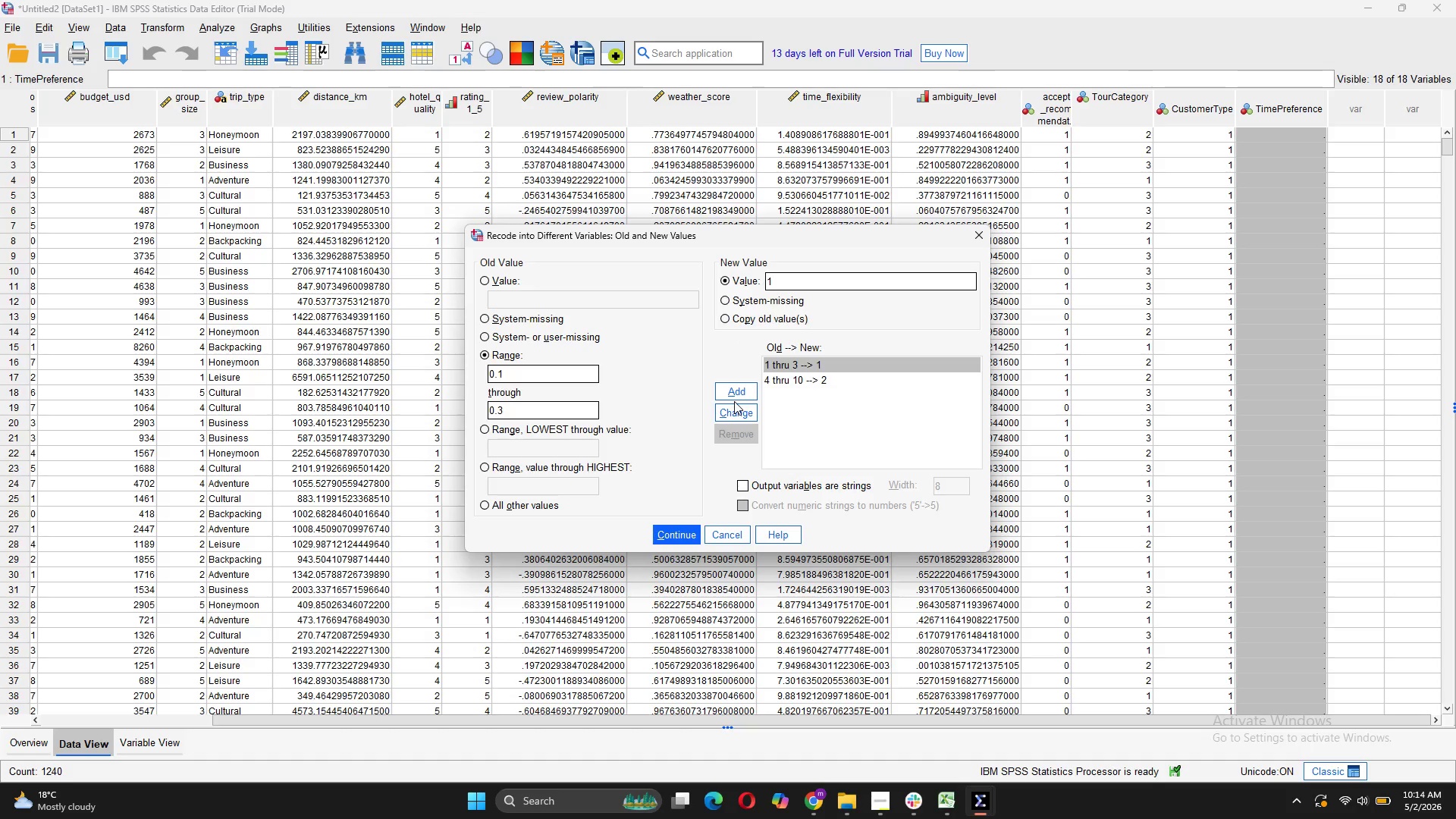 
left_click([736, 409])
 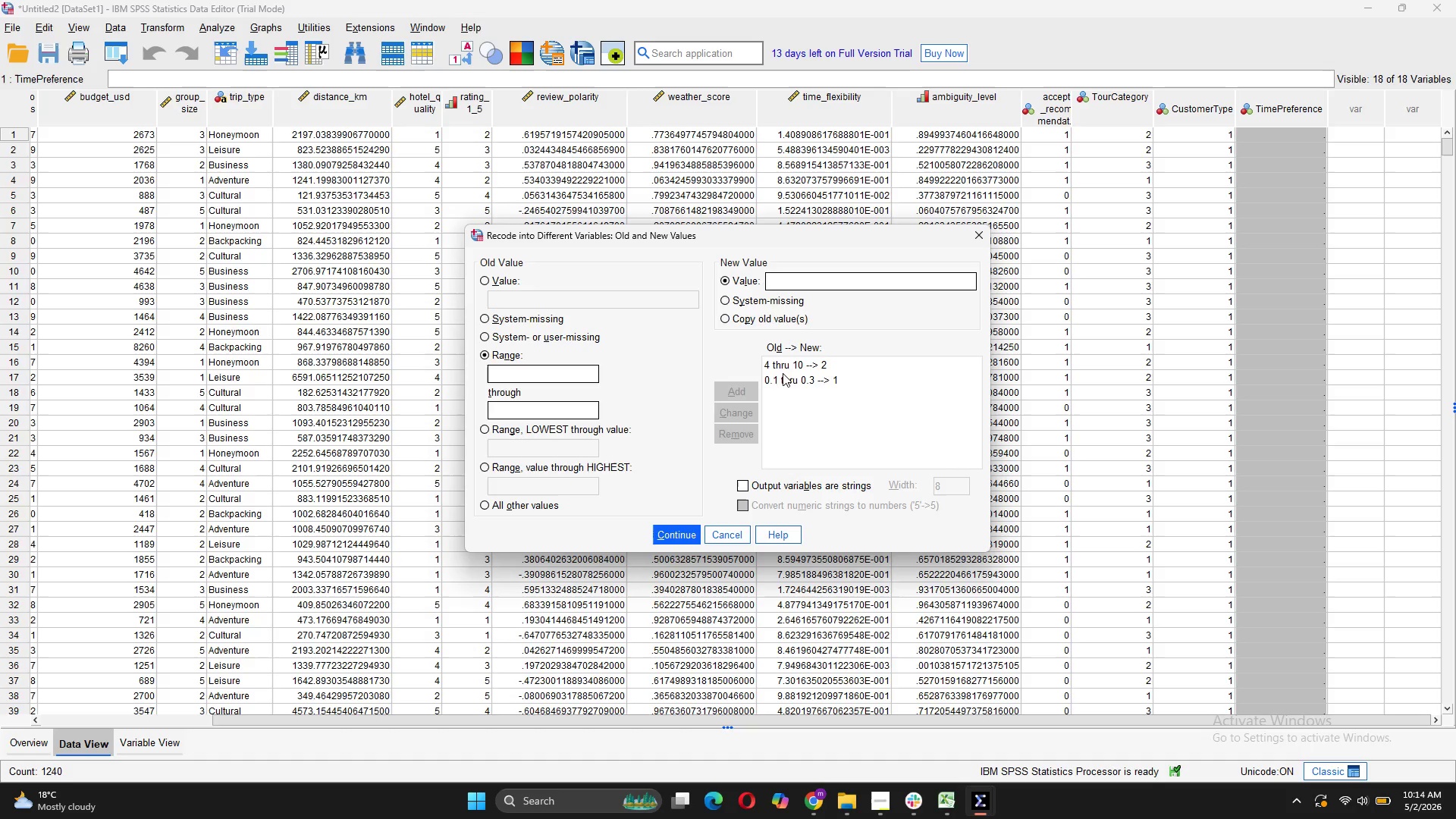 
left_click([794, 361])
 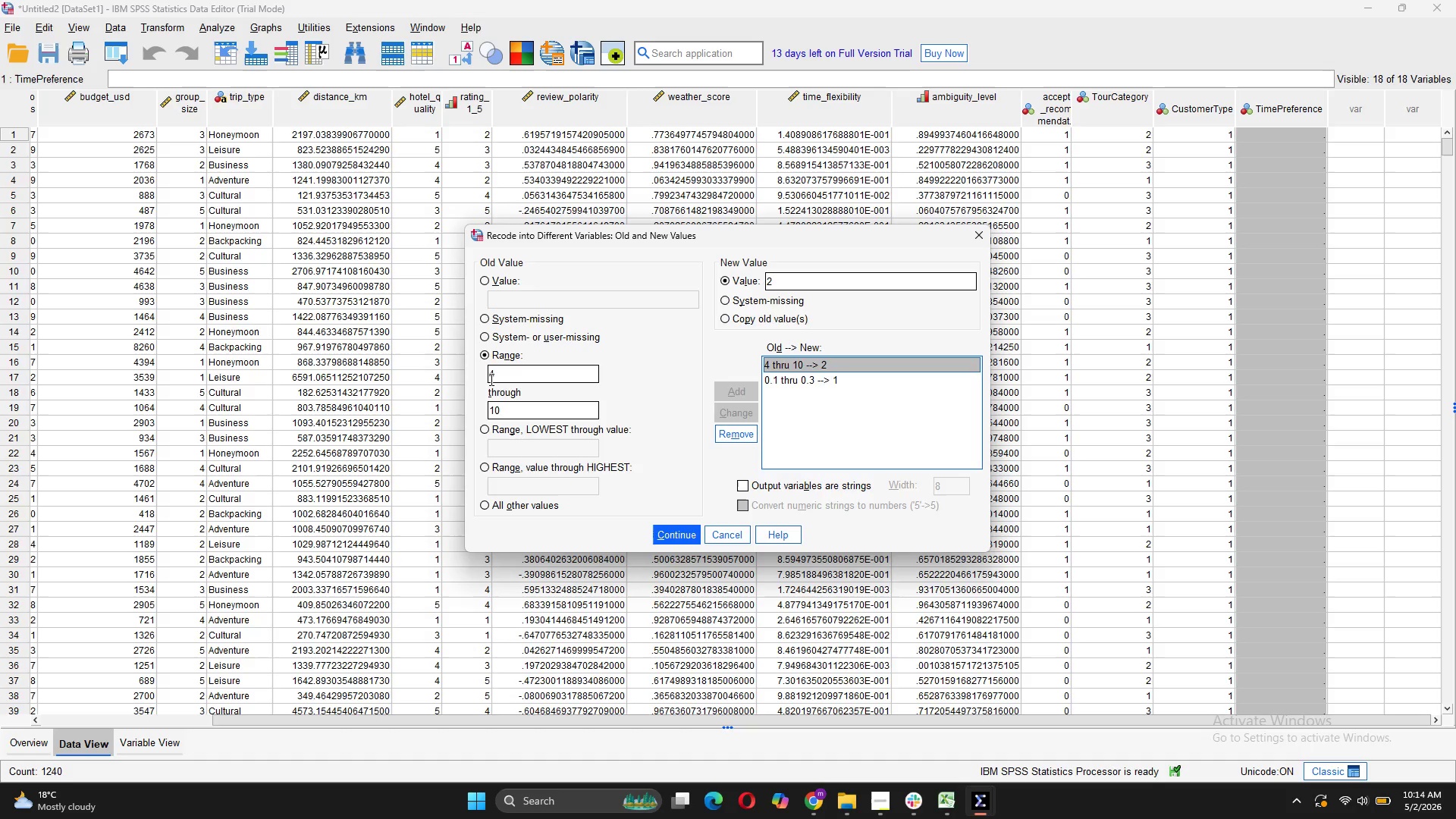 
left_click([490, 379])
 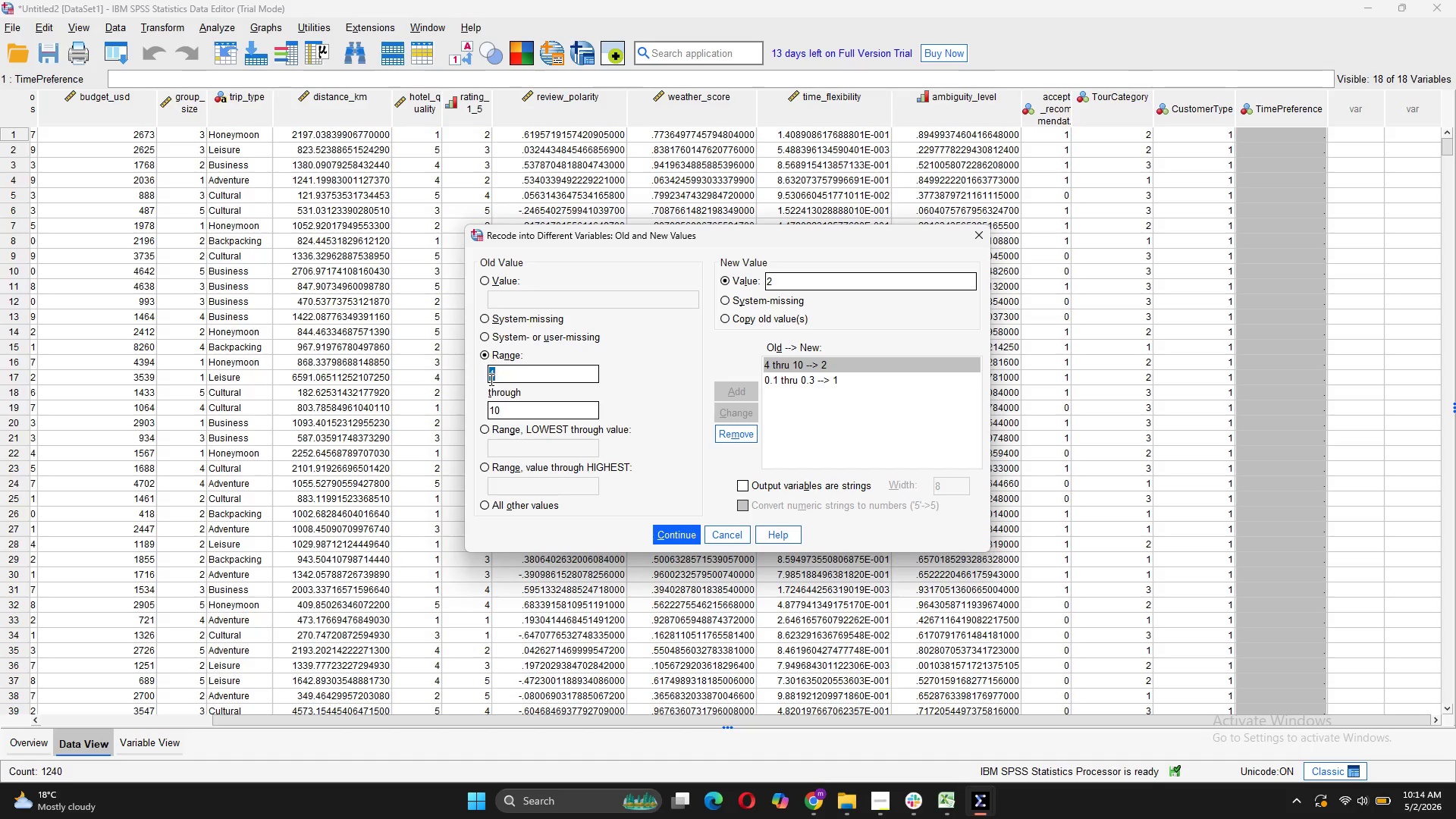 
left_click([490, 379])
 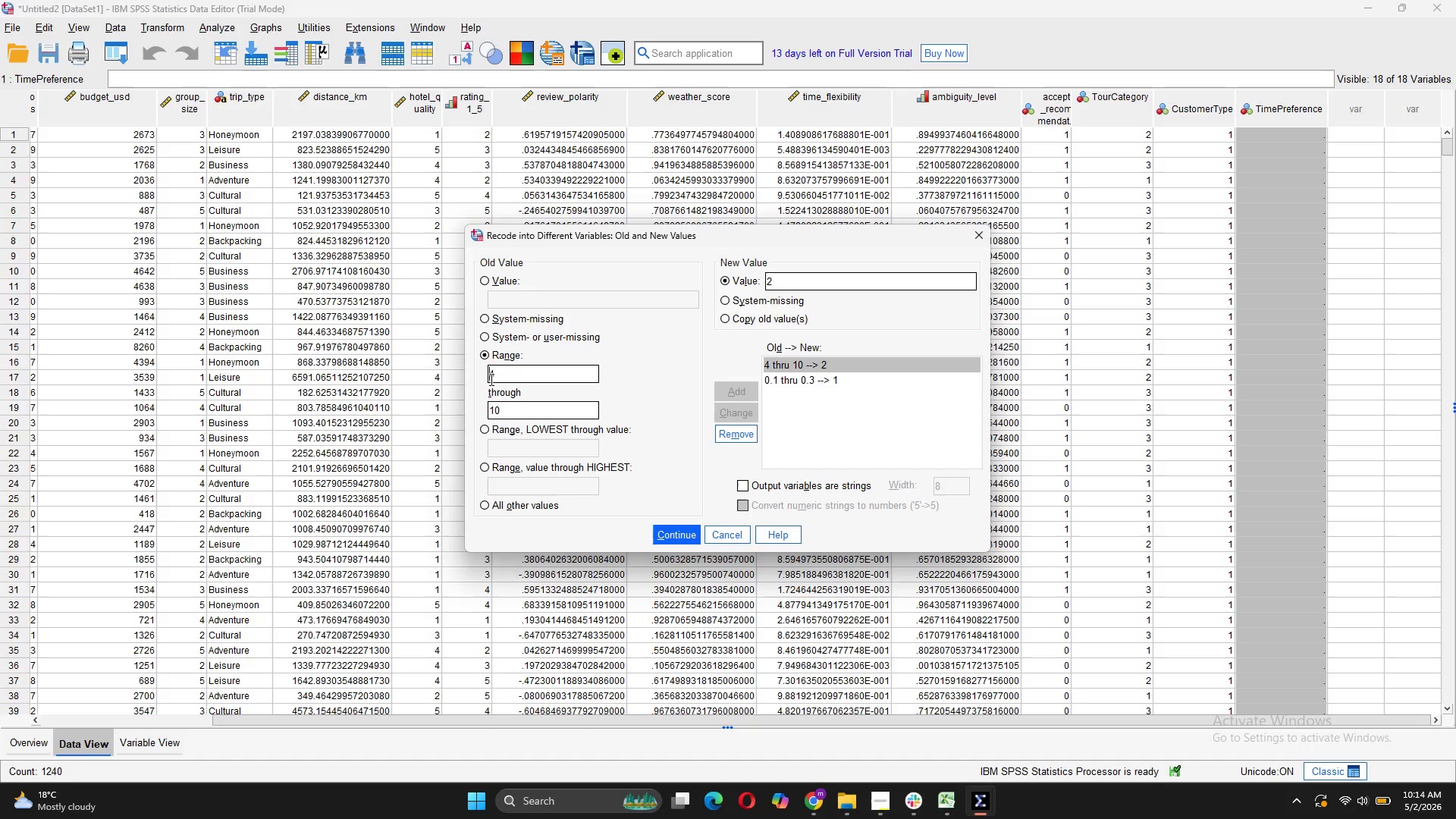 
key(0)
 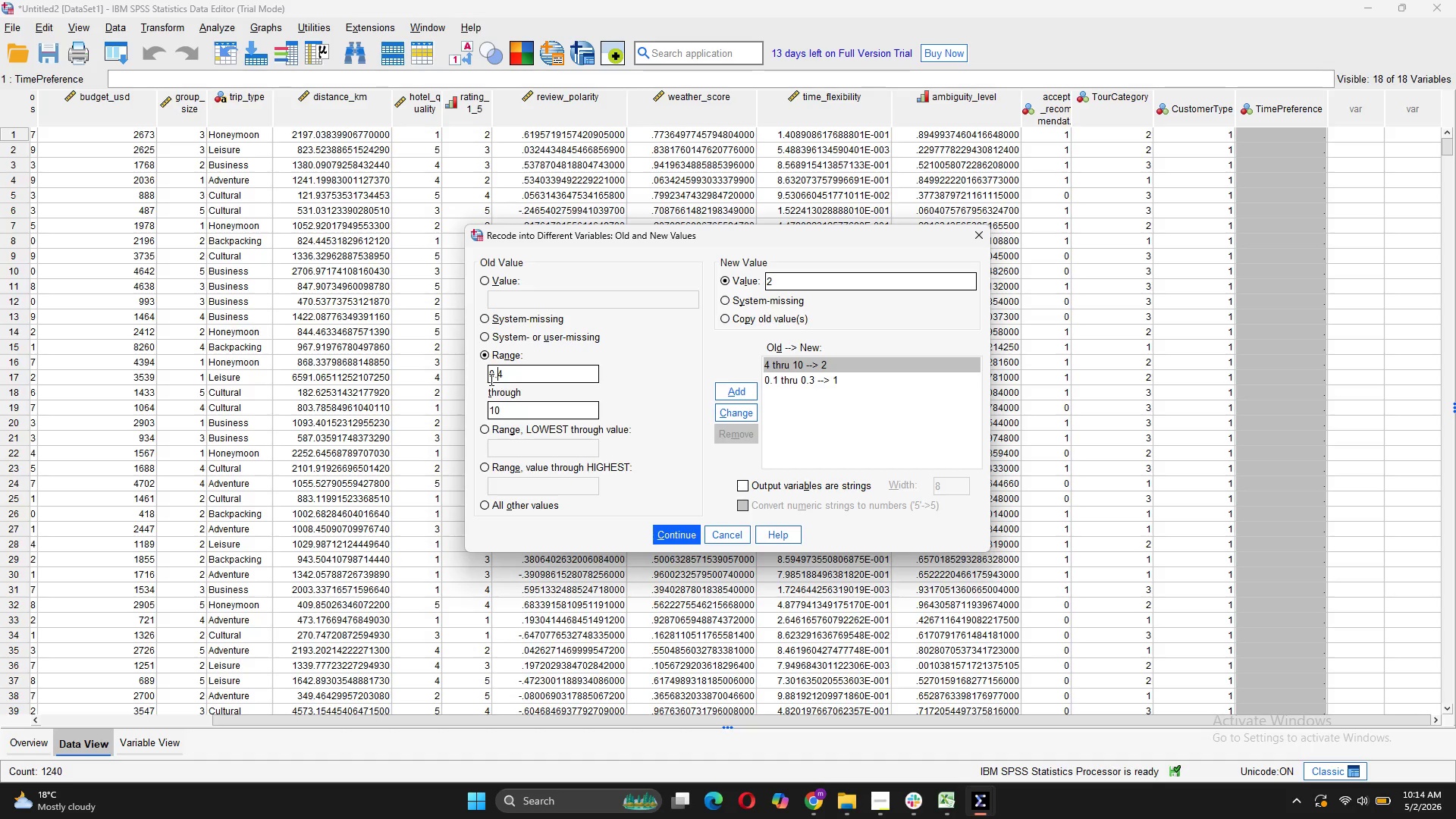 
key(Period)
 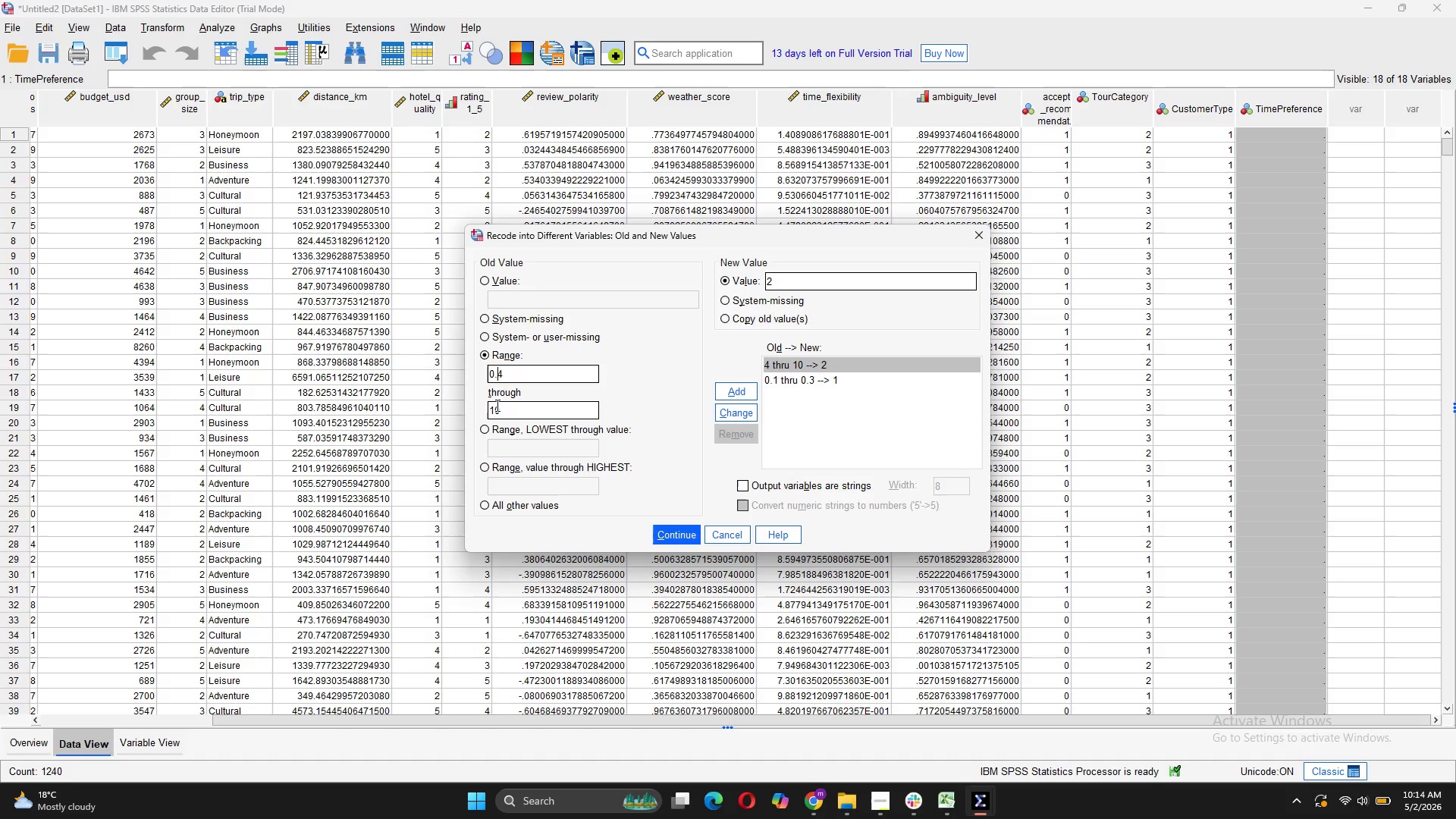 
left_click_drag(start_coordinate=[496, 405], to_coordinate=[500, 406])
 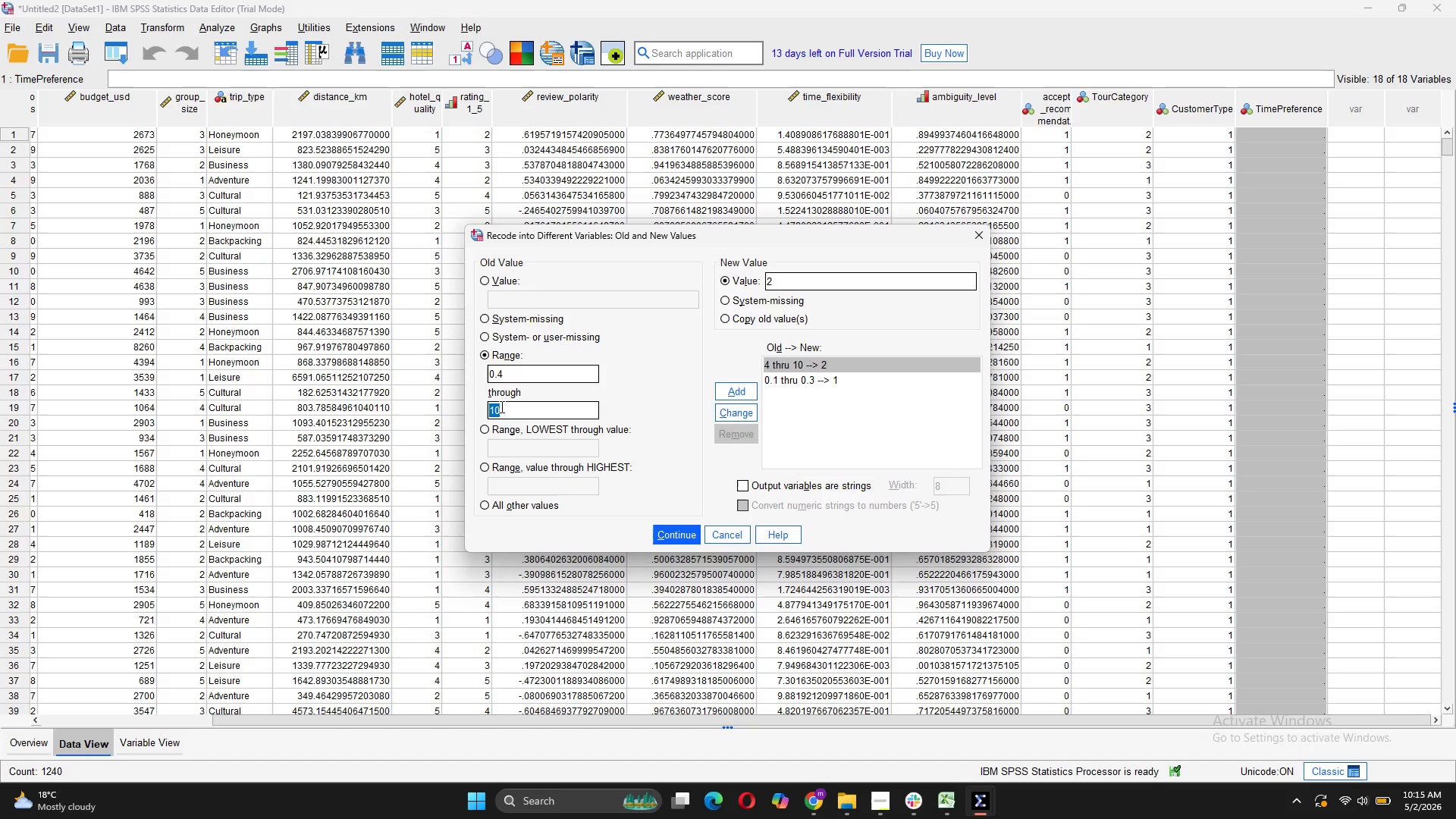 
key(Backspace)
 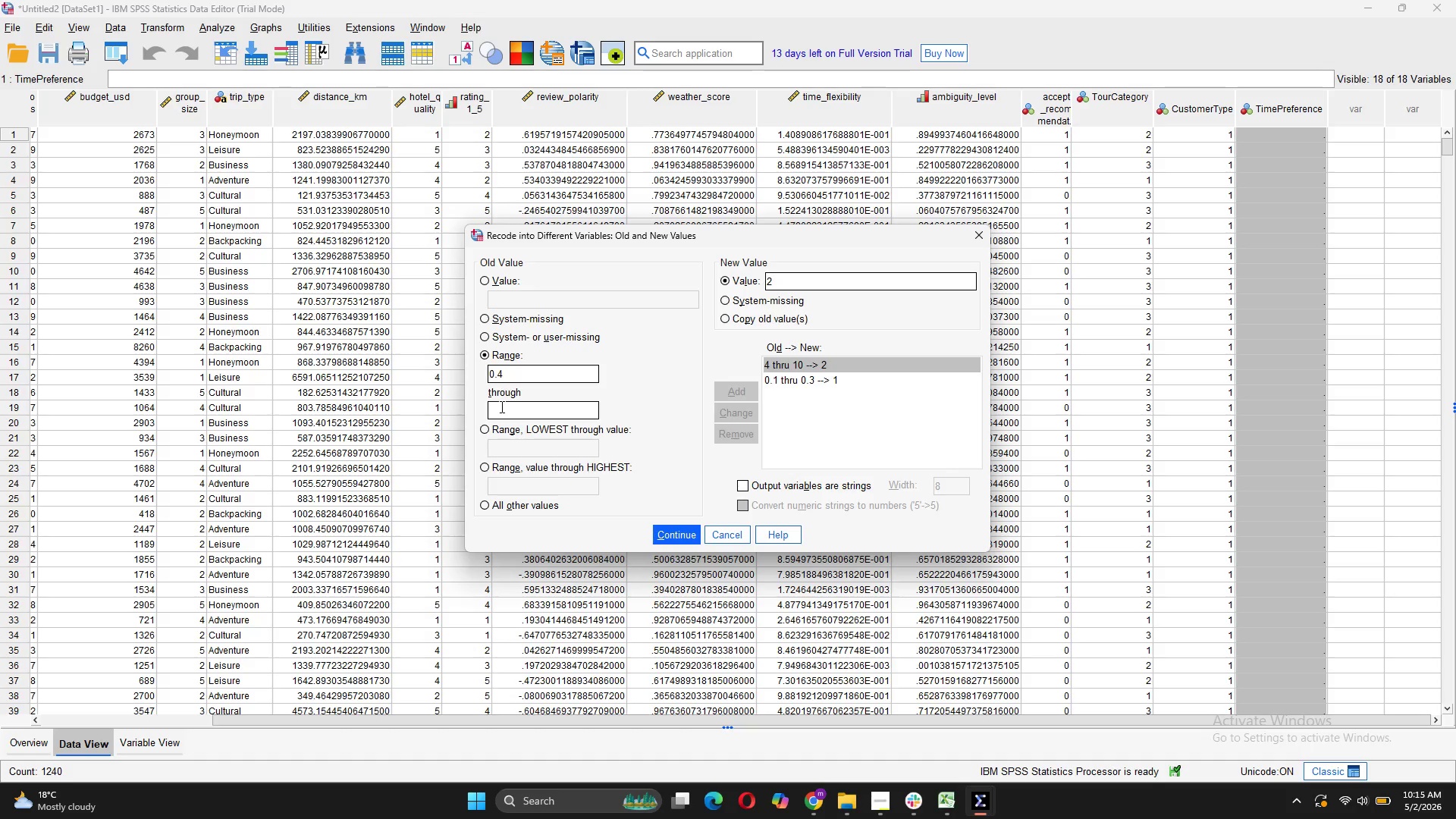 
key(1)
 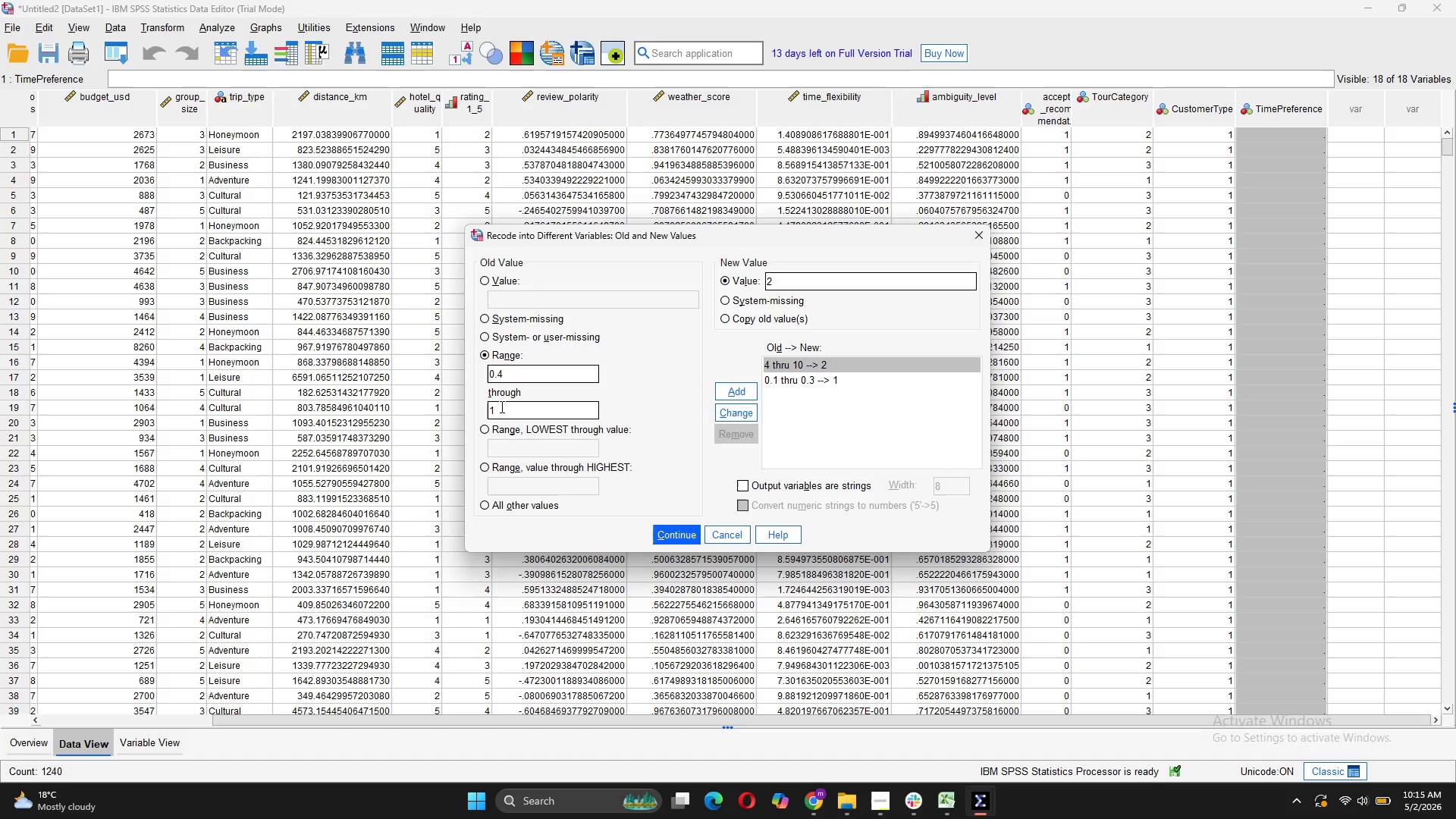 
key(Period)
 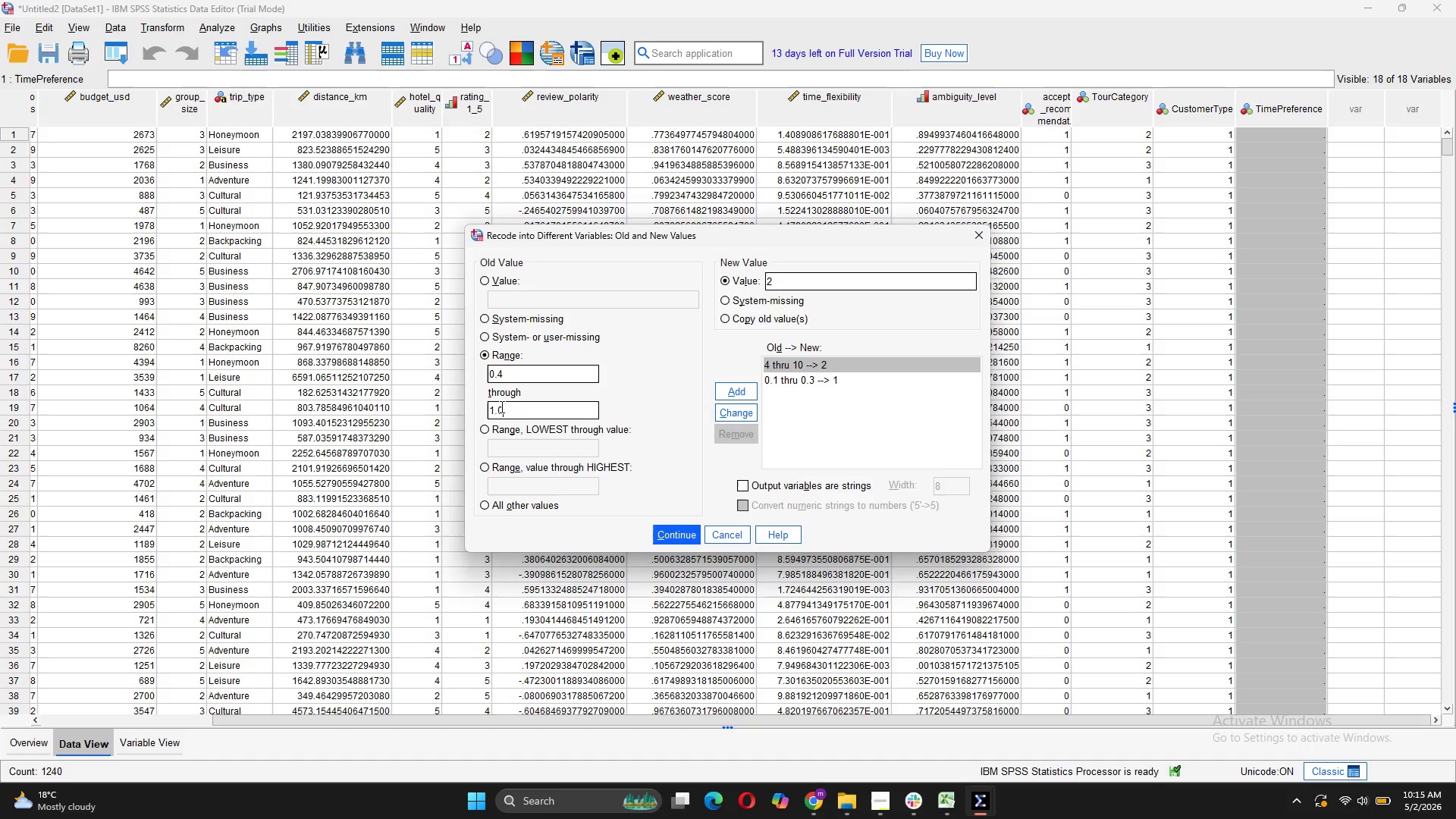 
key(0)
 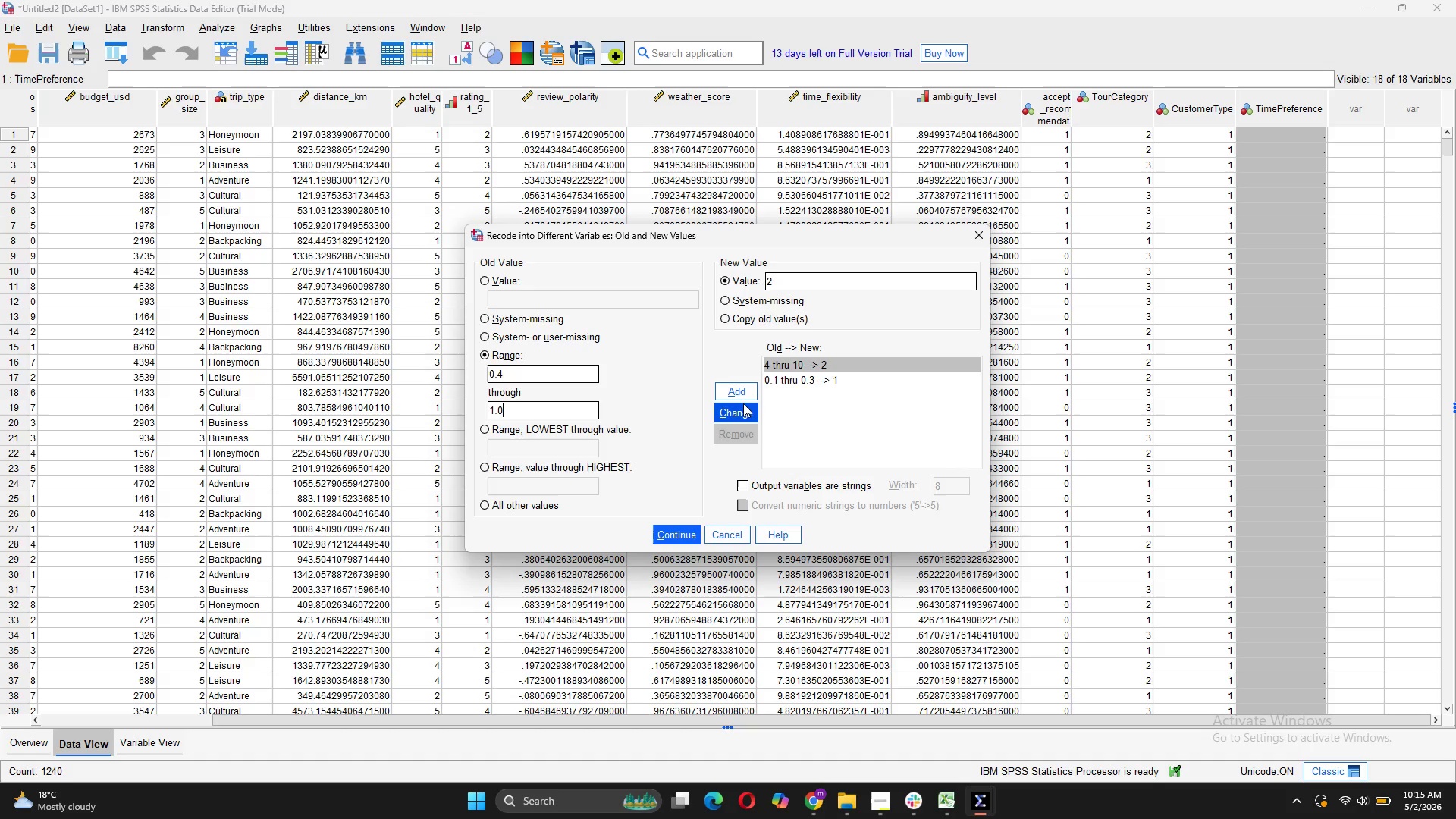 
left_click([736, 410])
 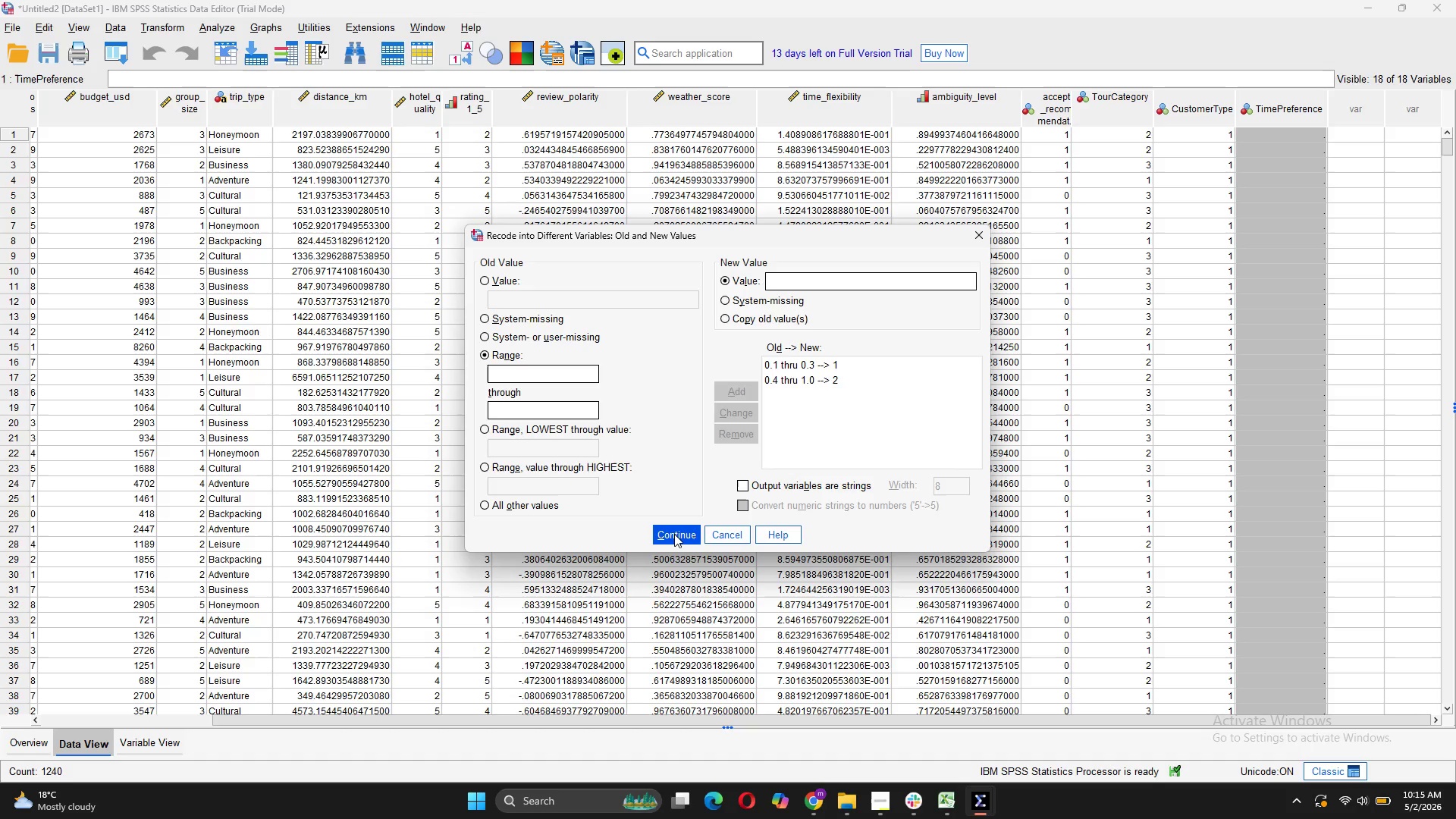 
left_click([674, 534])
 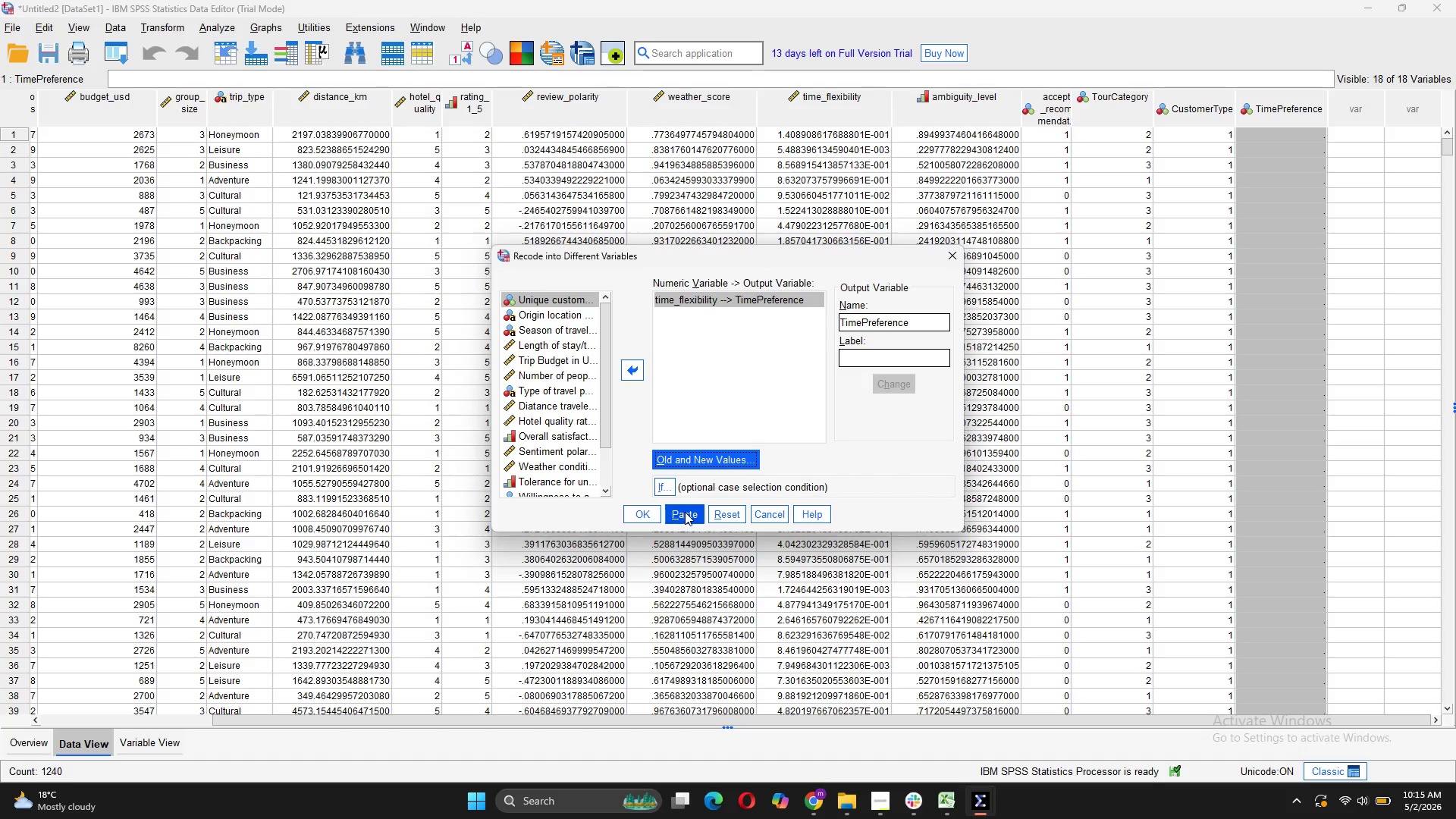 
left_click([685, 512])
 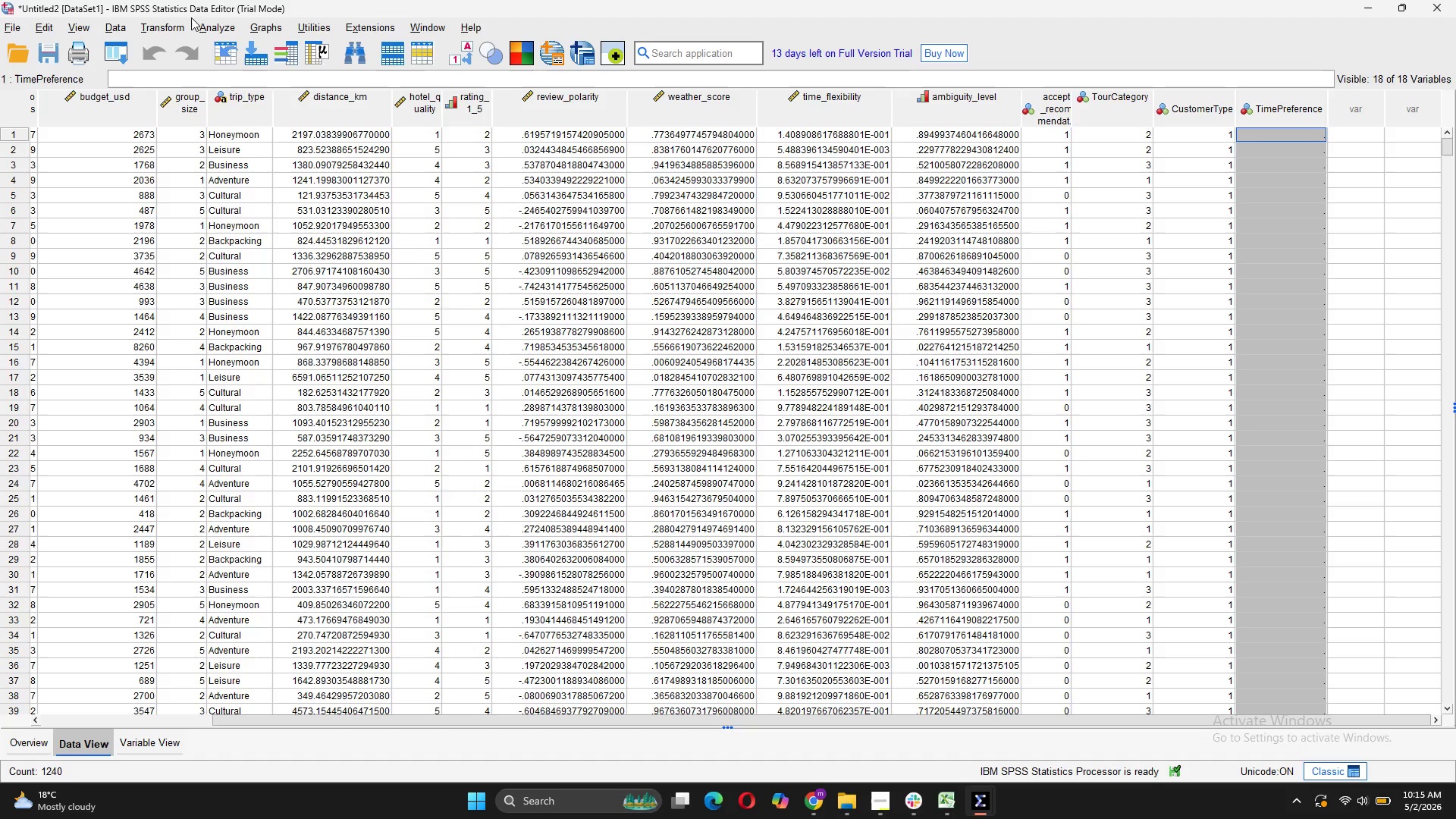 
left_click([180, 24])
 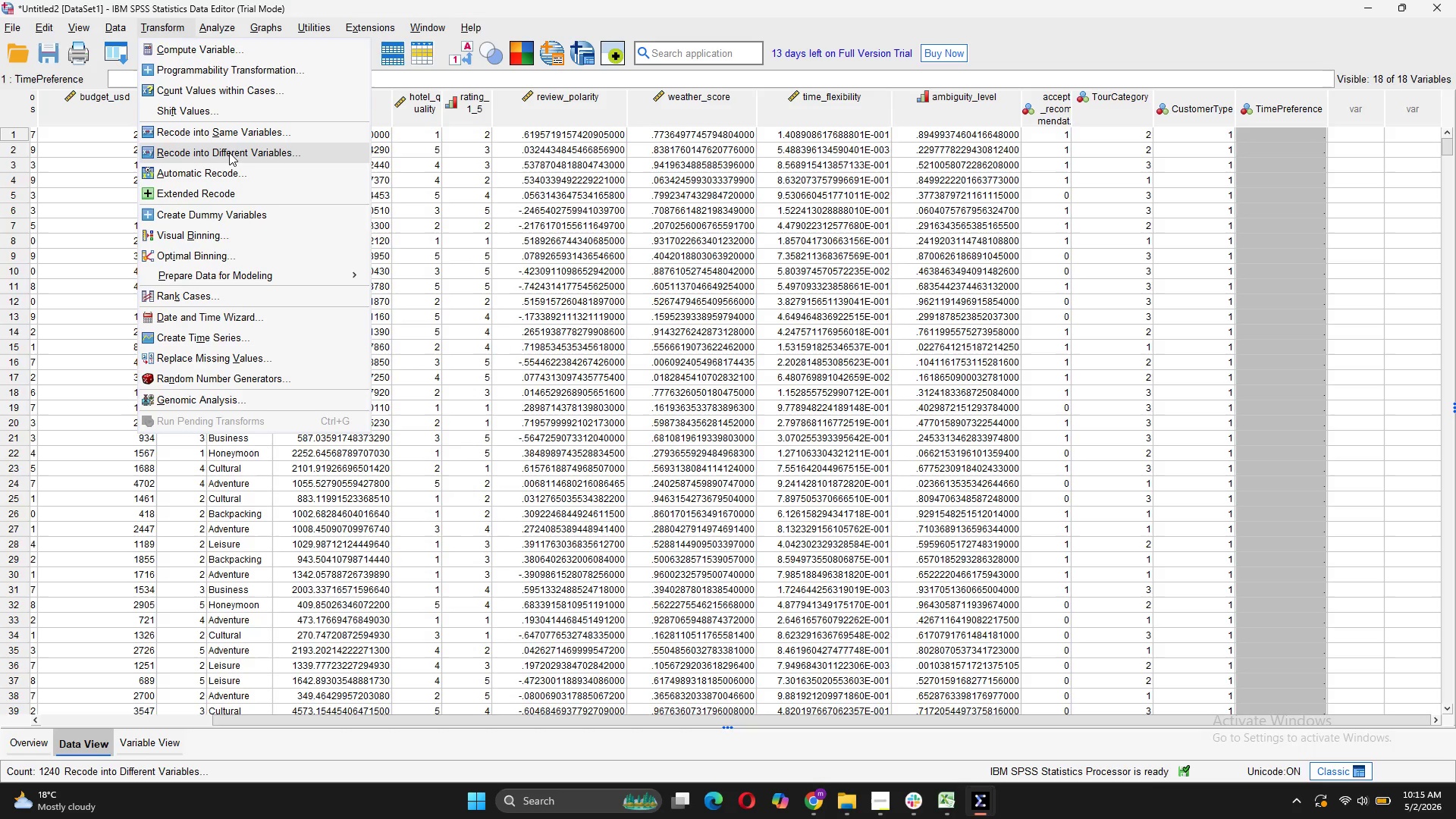 
left_click([229, 152])
 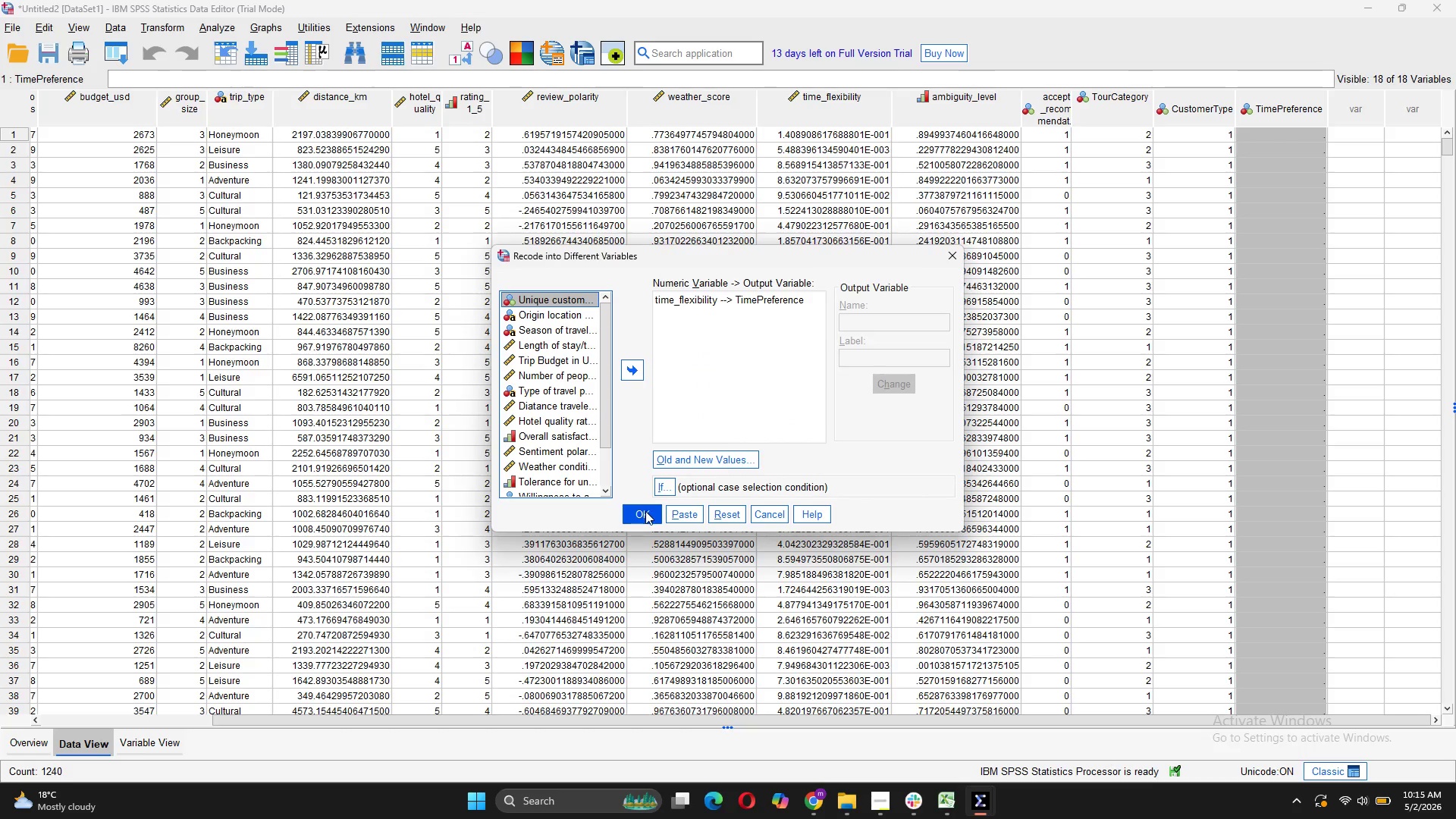 
left_click([718, 295])
 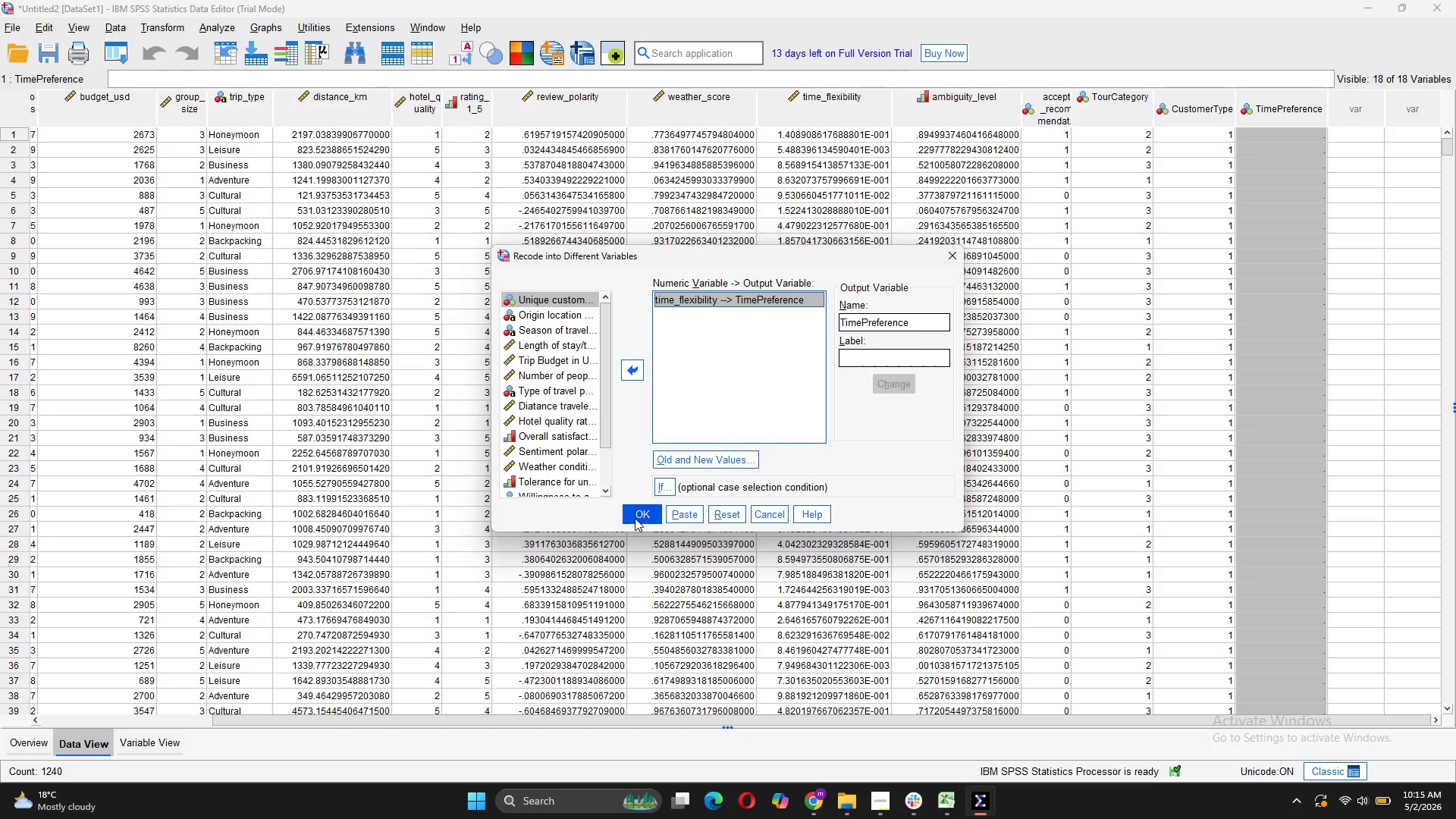 
left_click([635, 518])
 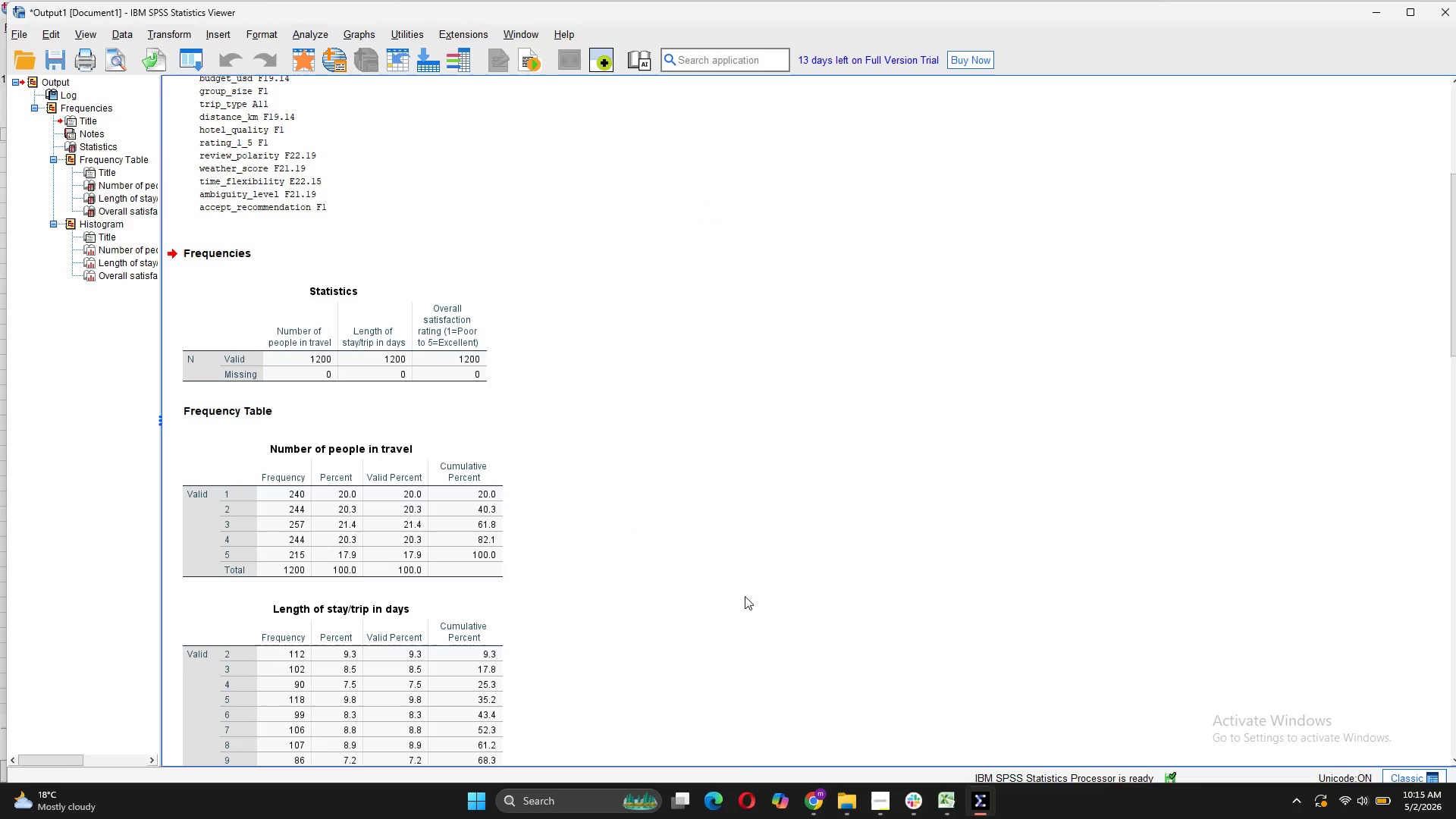 
scroll: coordinate [877, 668], scroll_direction: down, amount: 80.0
 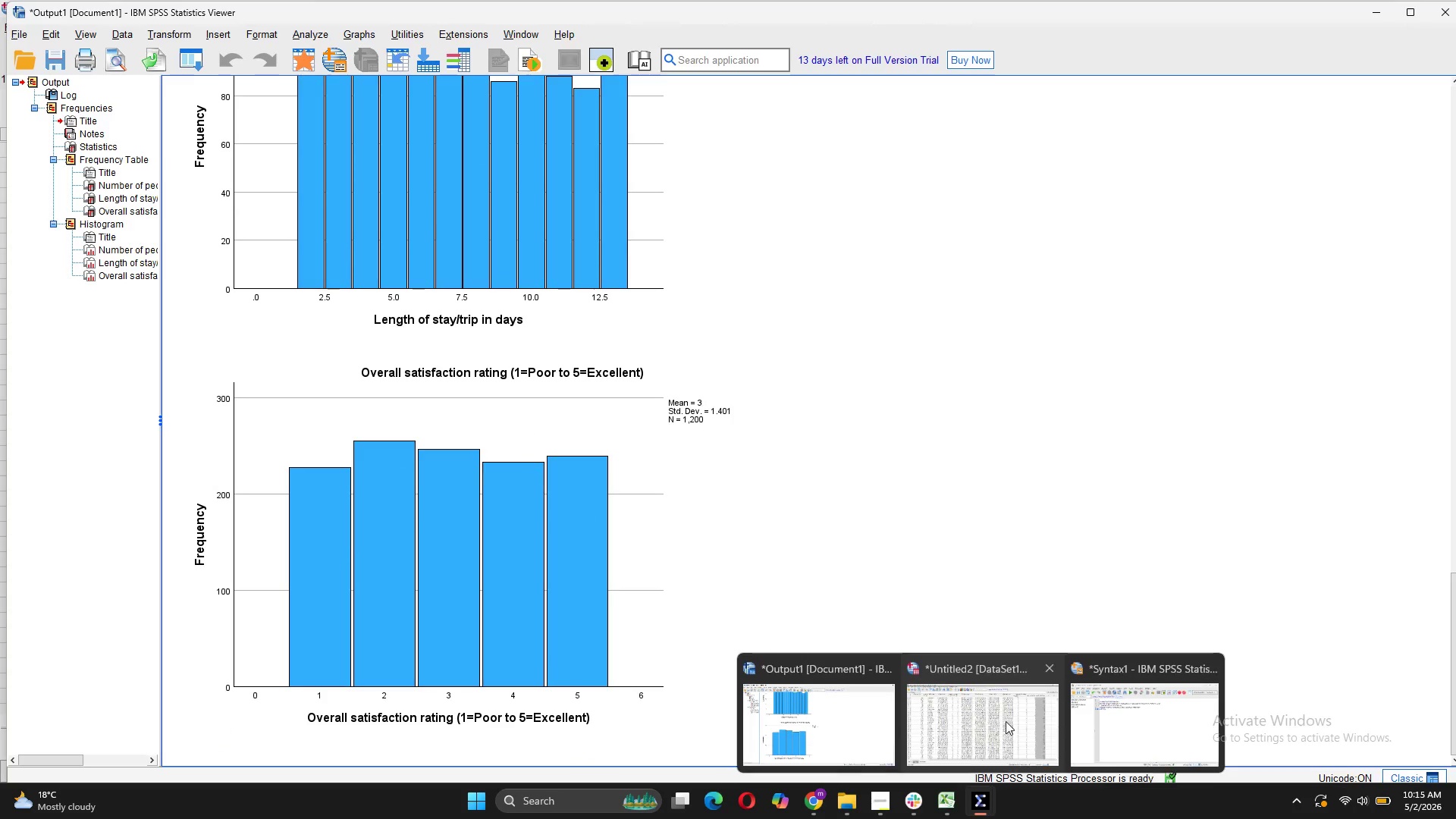 
left_click([1006, 719])
 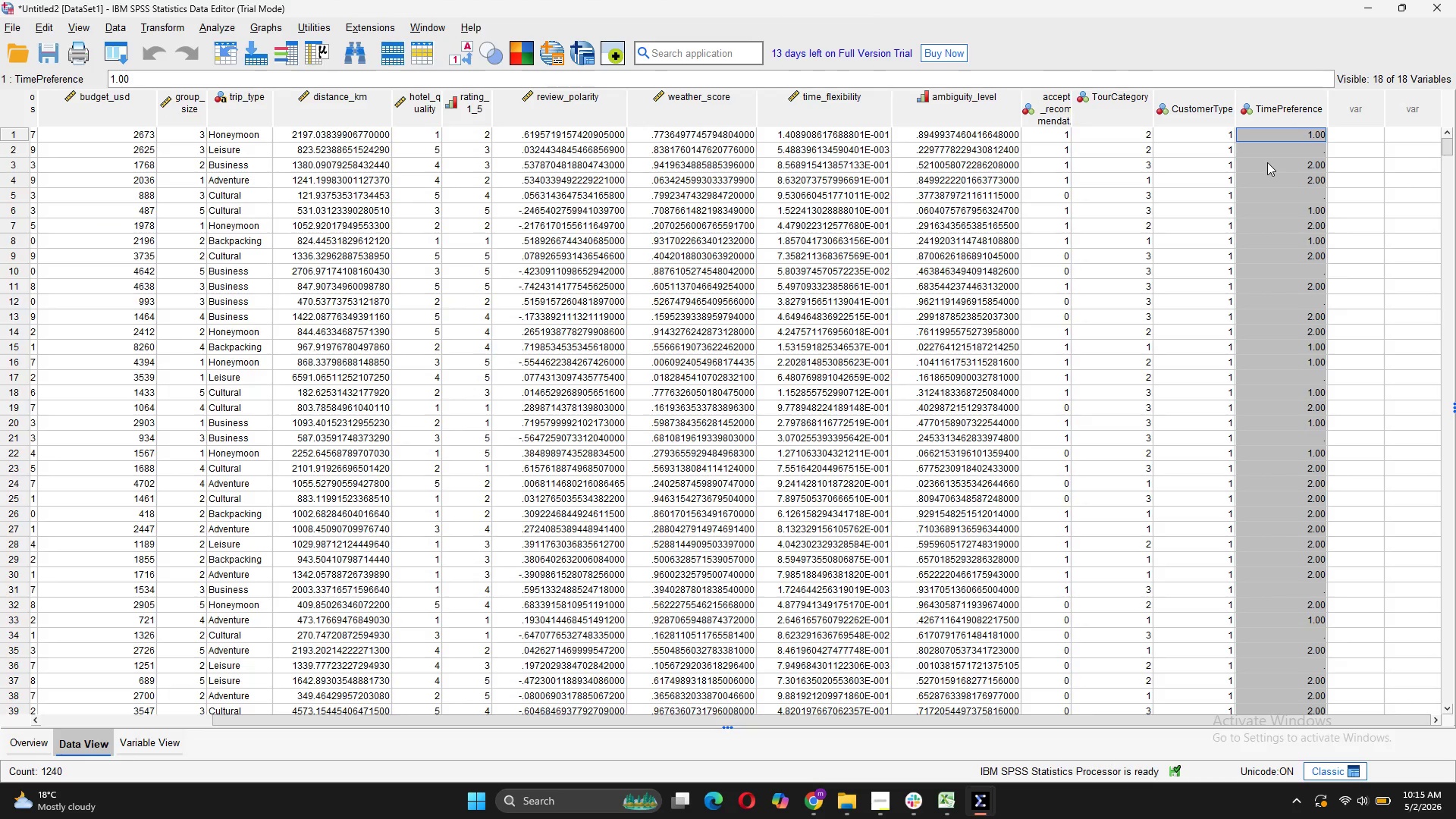 
wait(7.31)
 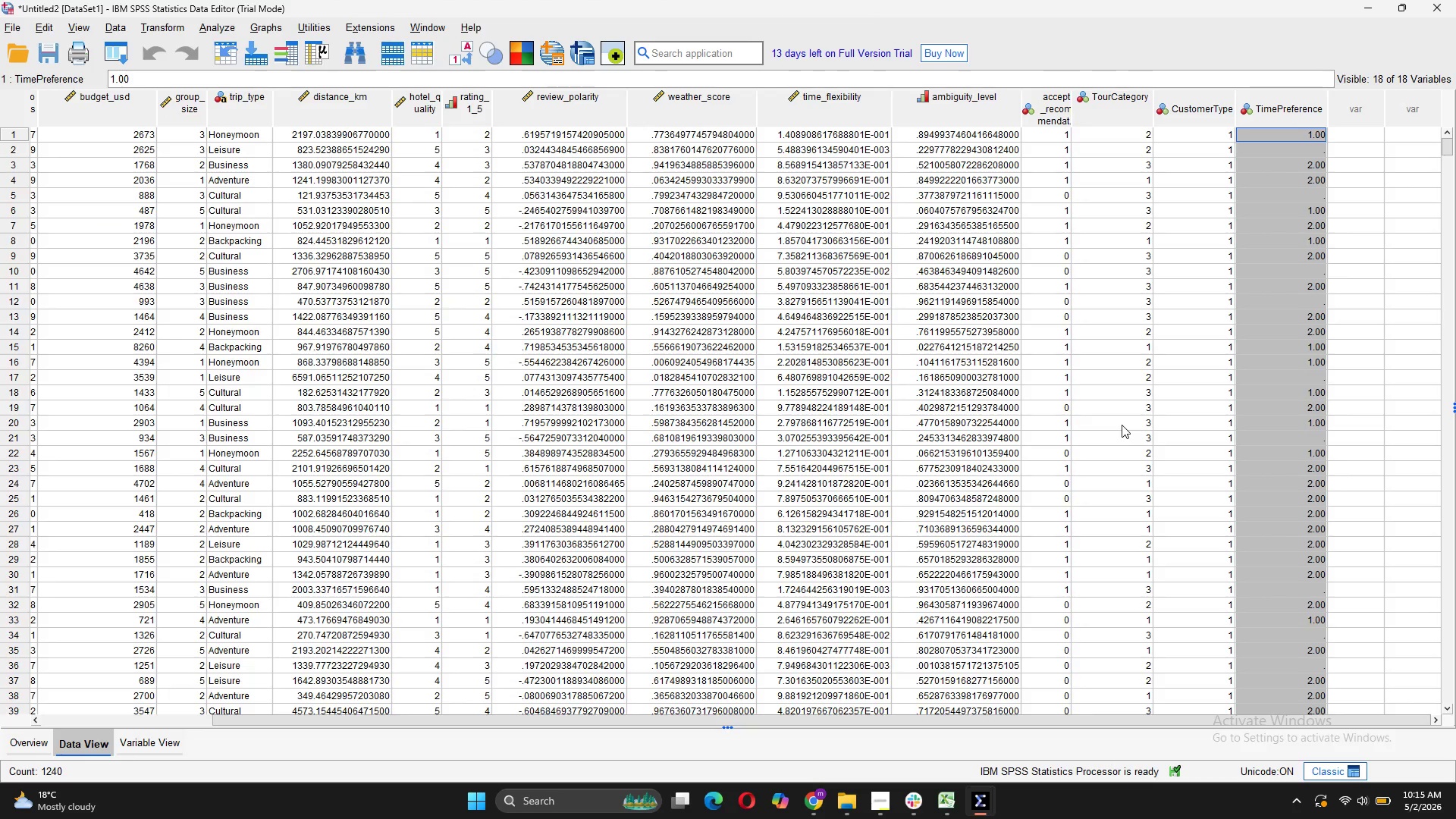 
left_click([738, 148])
 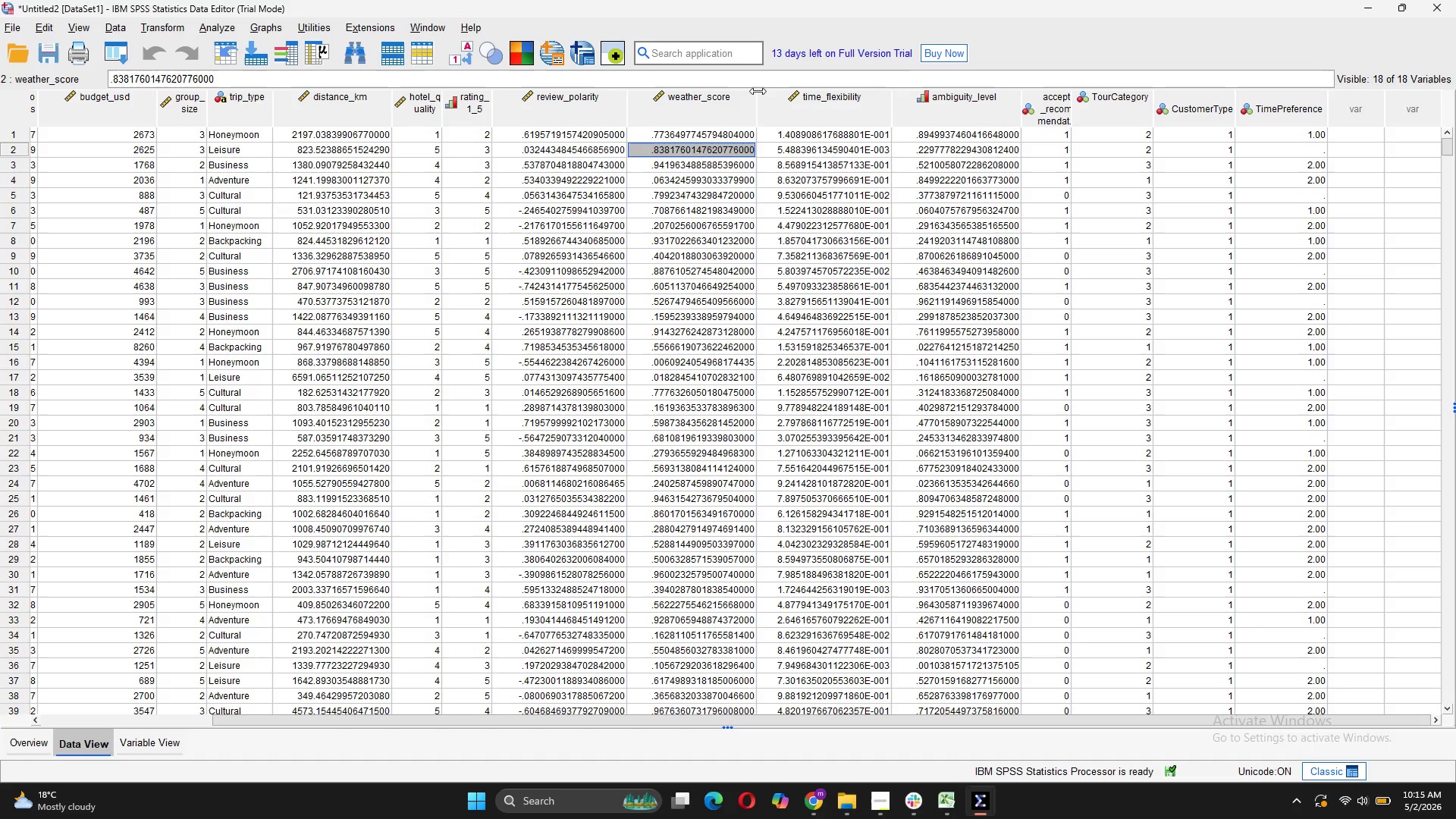 
left_click_drag(start_coordinate=[758, 91], to_coordinate=[783, 100])
 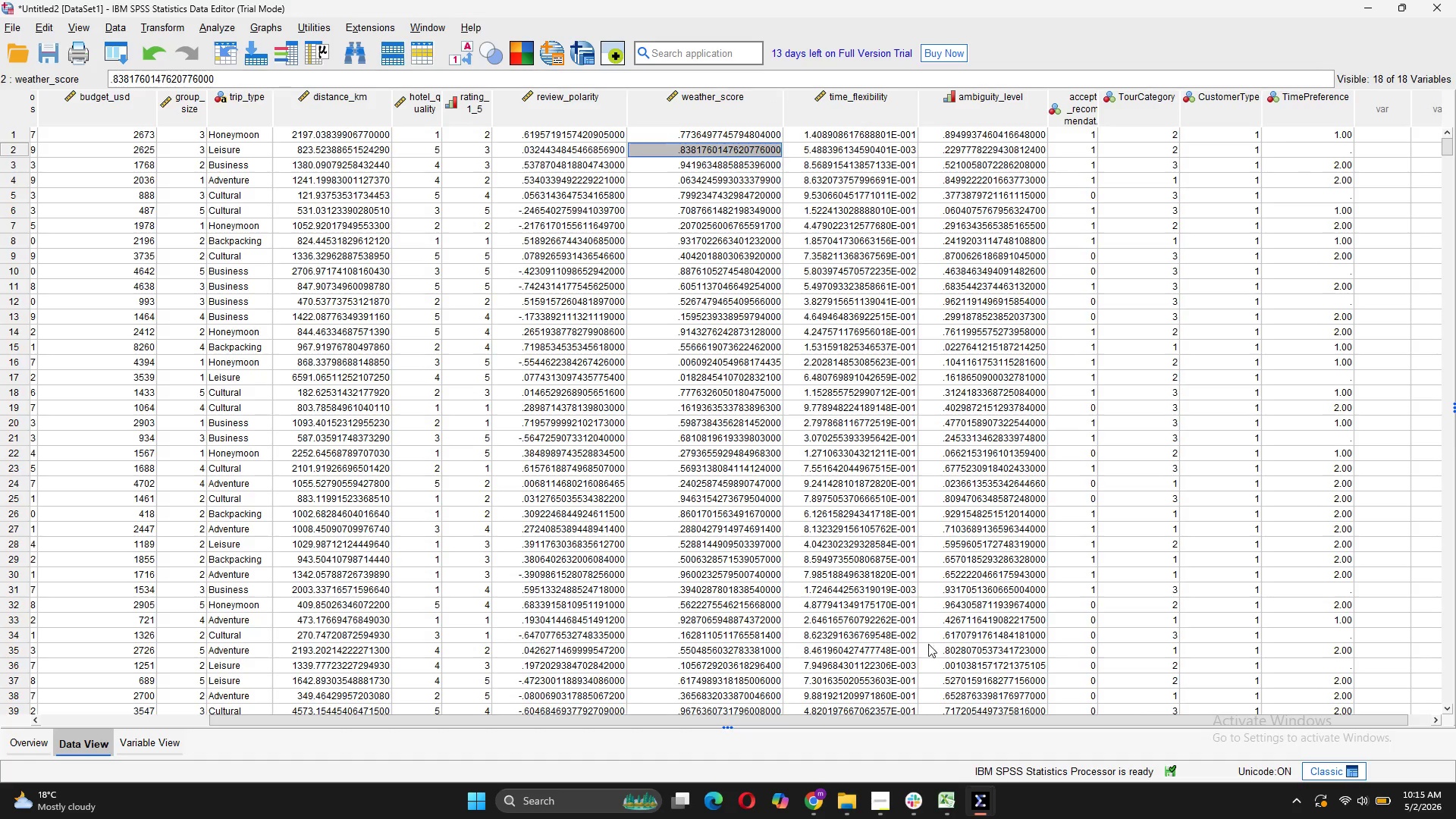 
wait(7.72)
 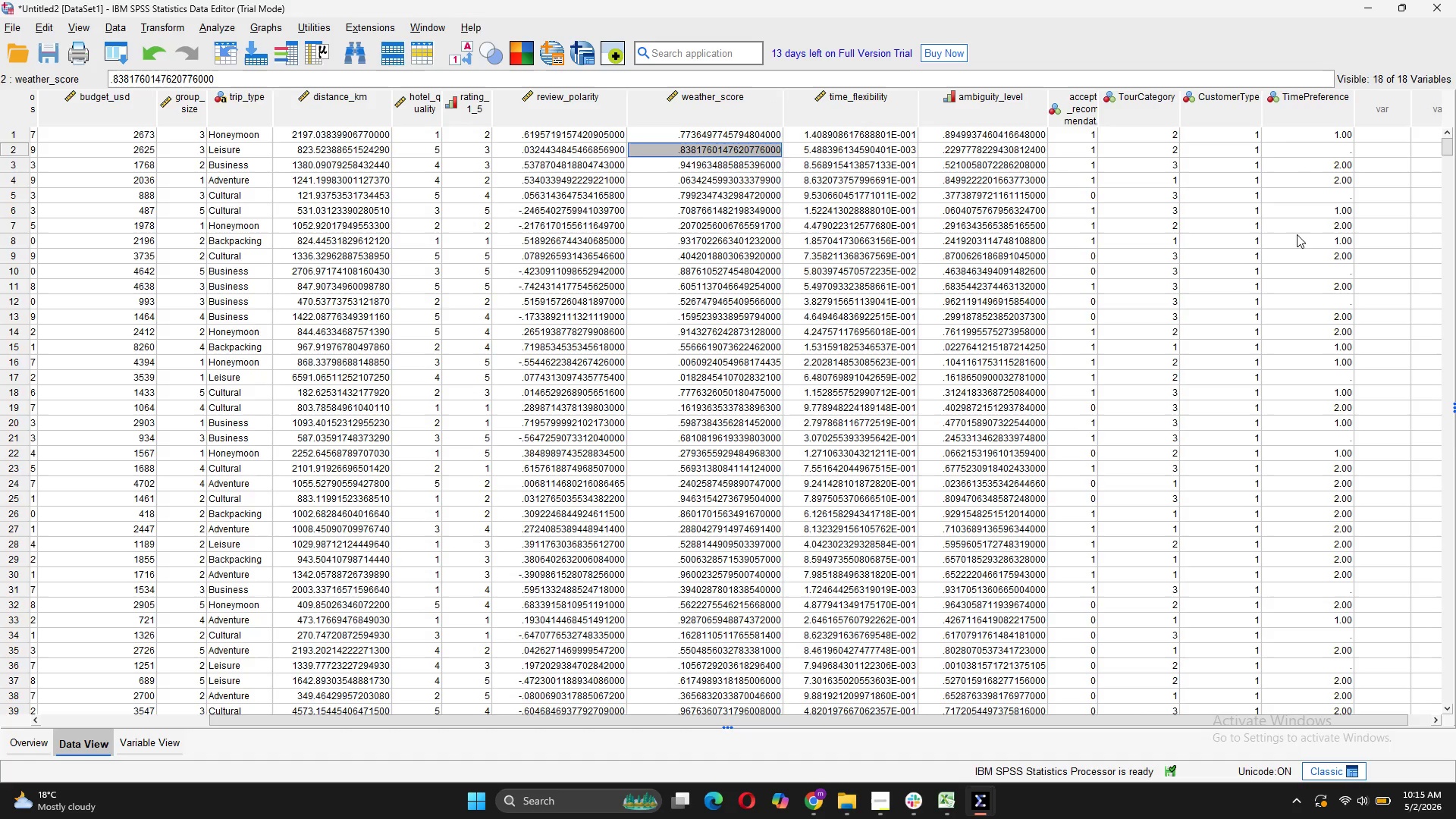 
left_click([947, 717])
 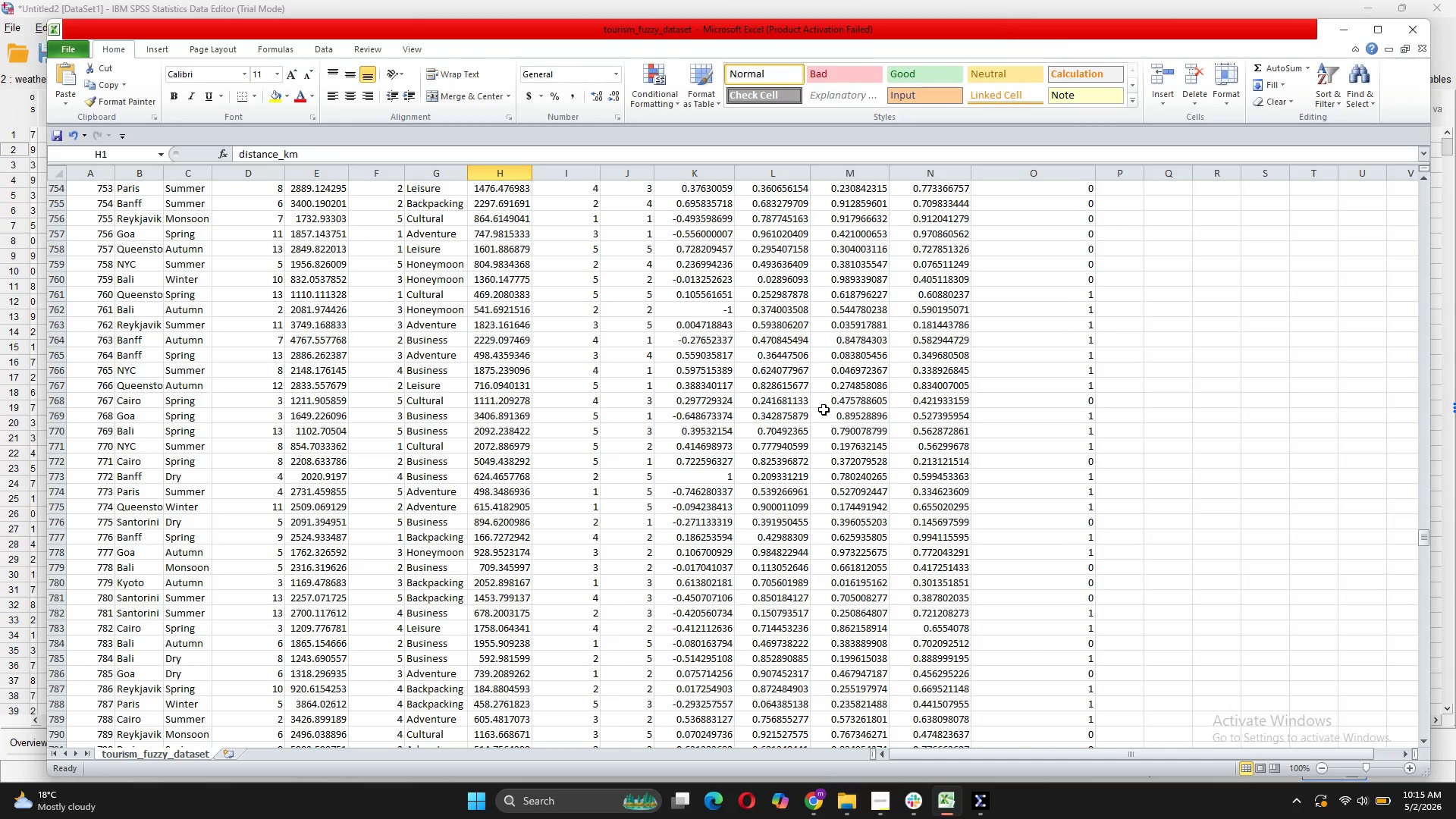 
scroll: coordinate [961, 399], scroll_direction: up, amount: 332.0
 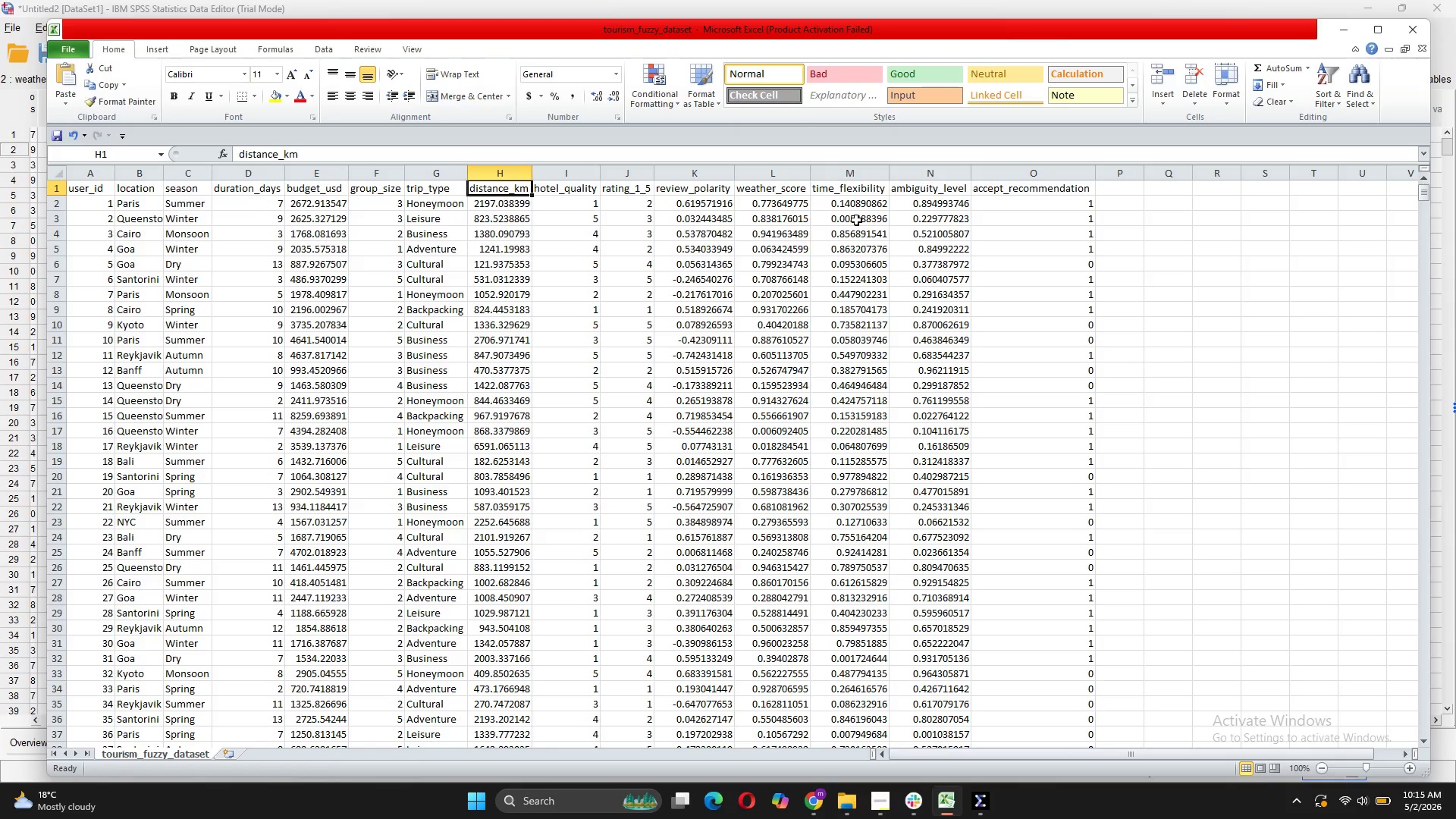 
wait(14.24)
 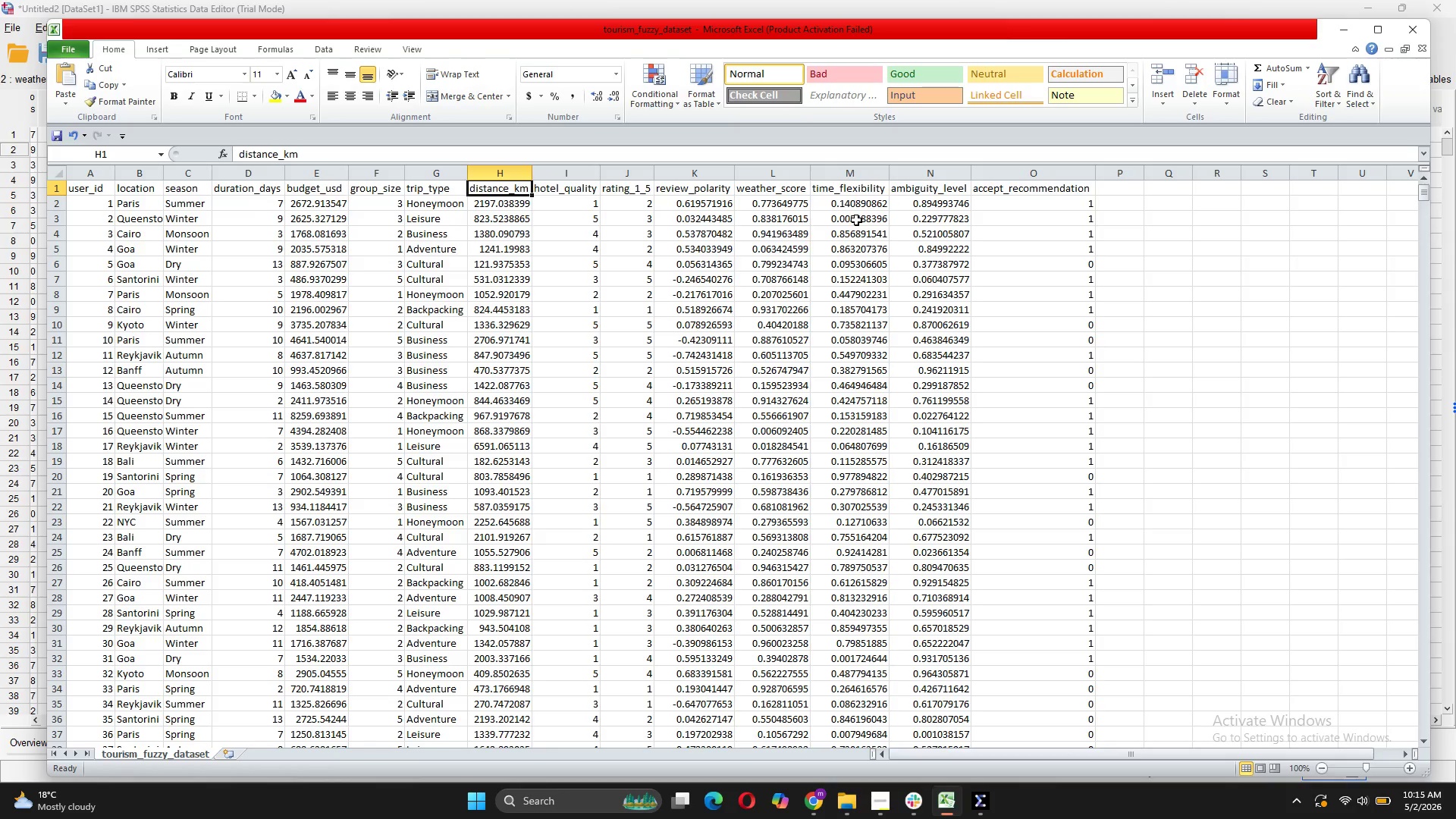 
mouse_move([977, 807])
 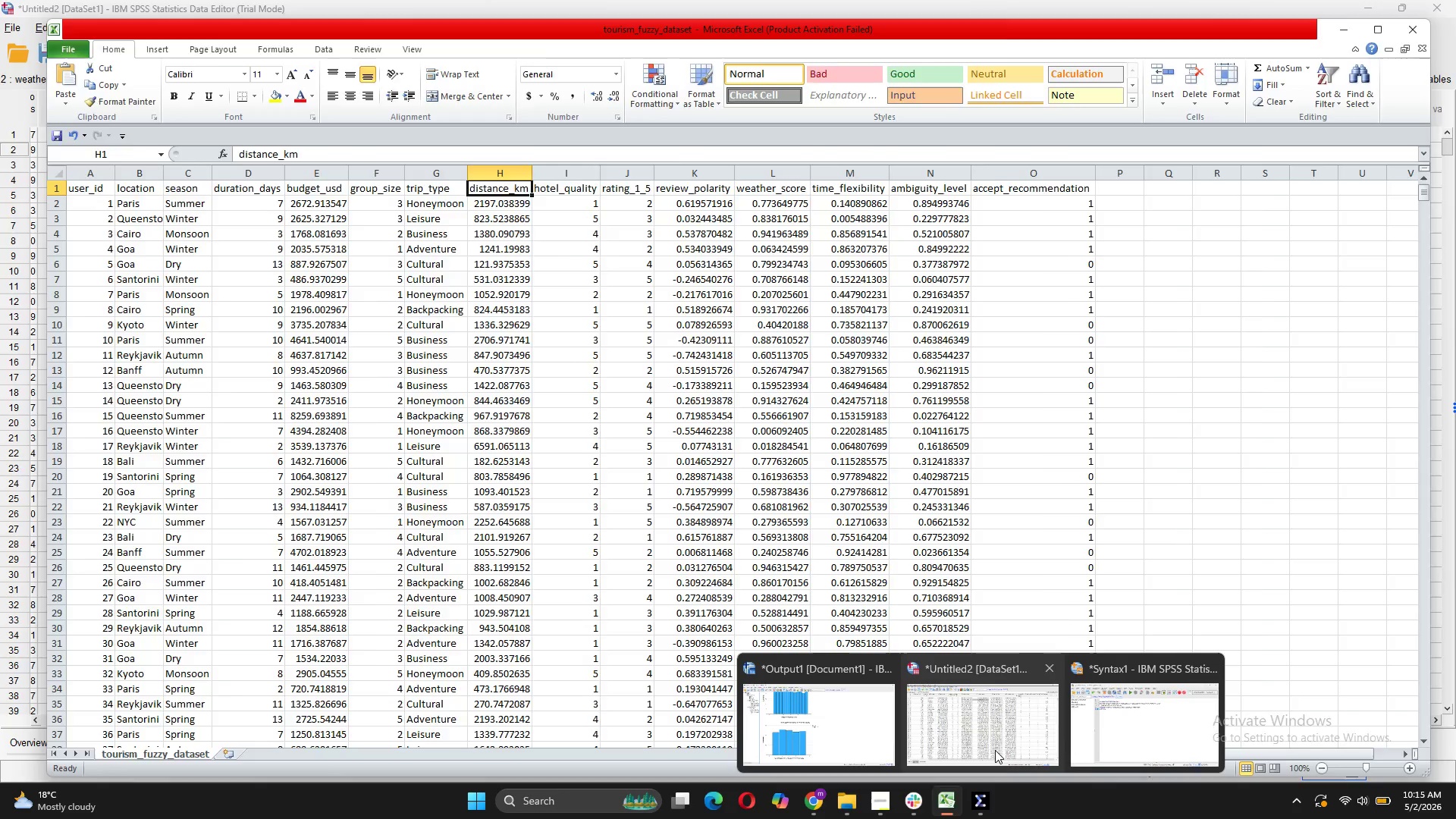 
left_click([995, 750])
 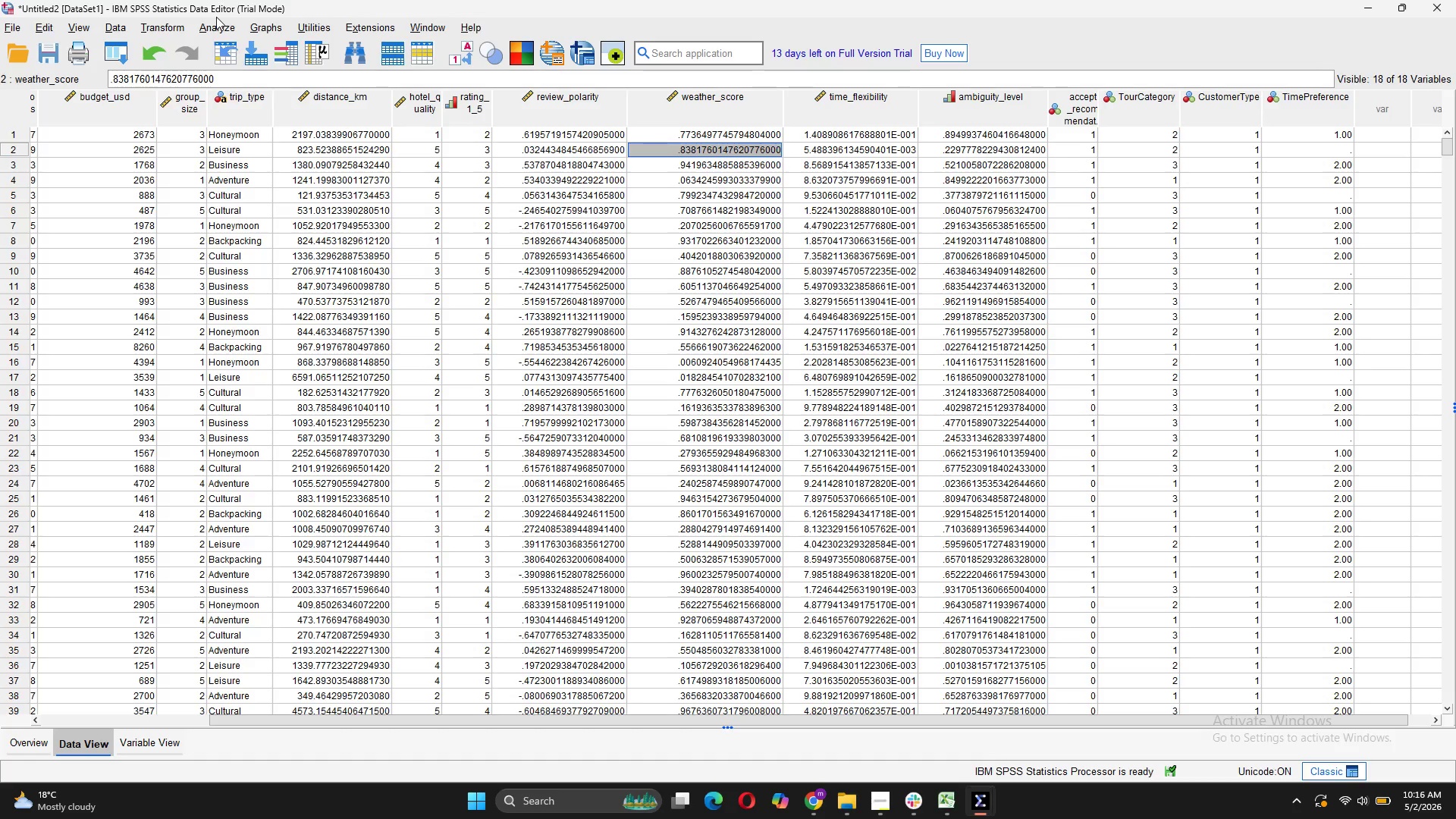 
left_click([215, 23])
 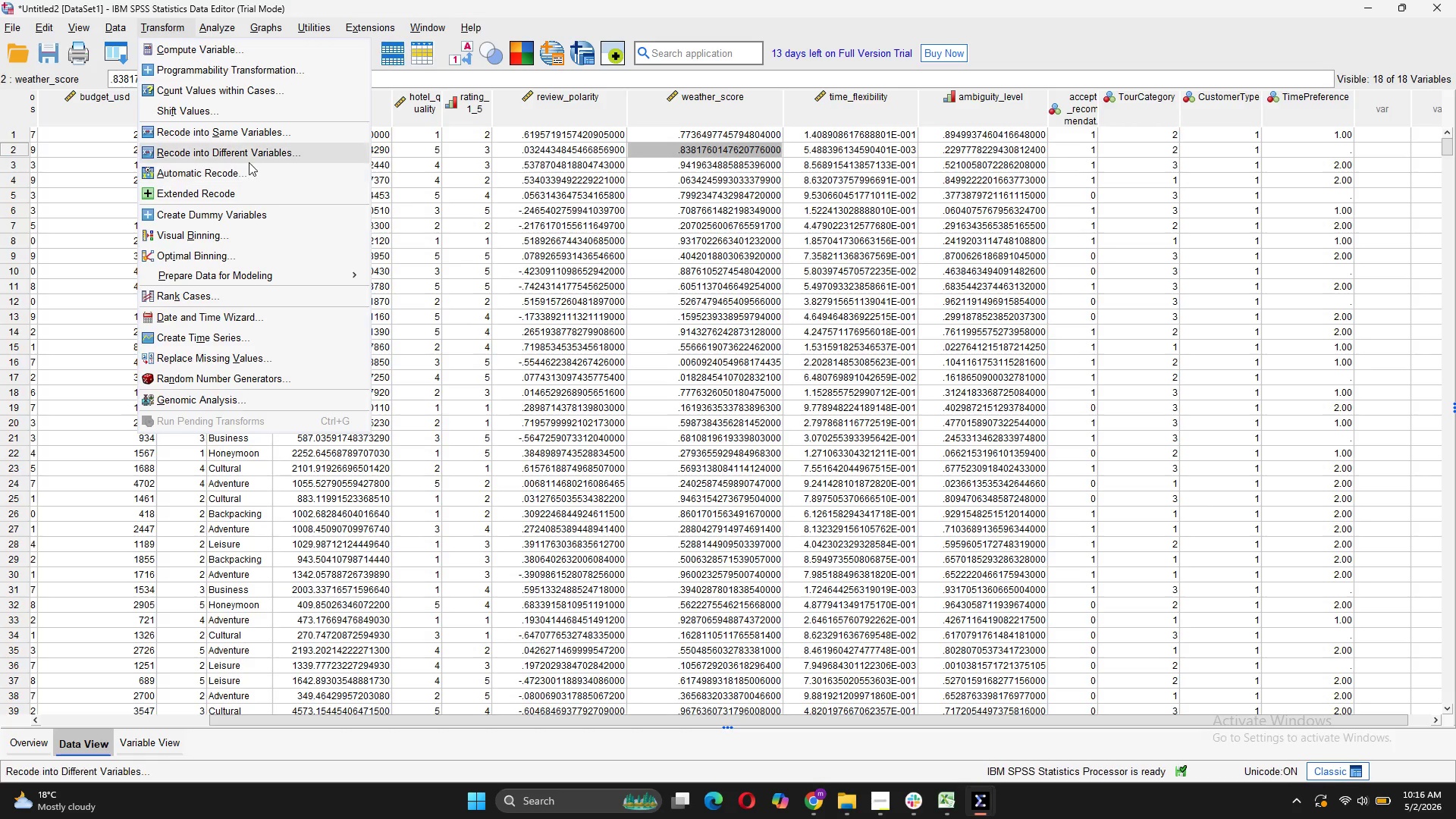 
left_click([248, 161])
 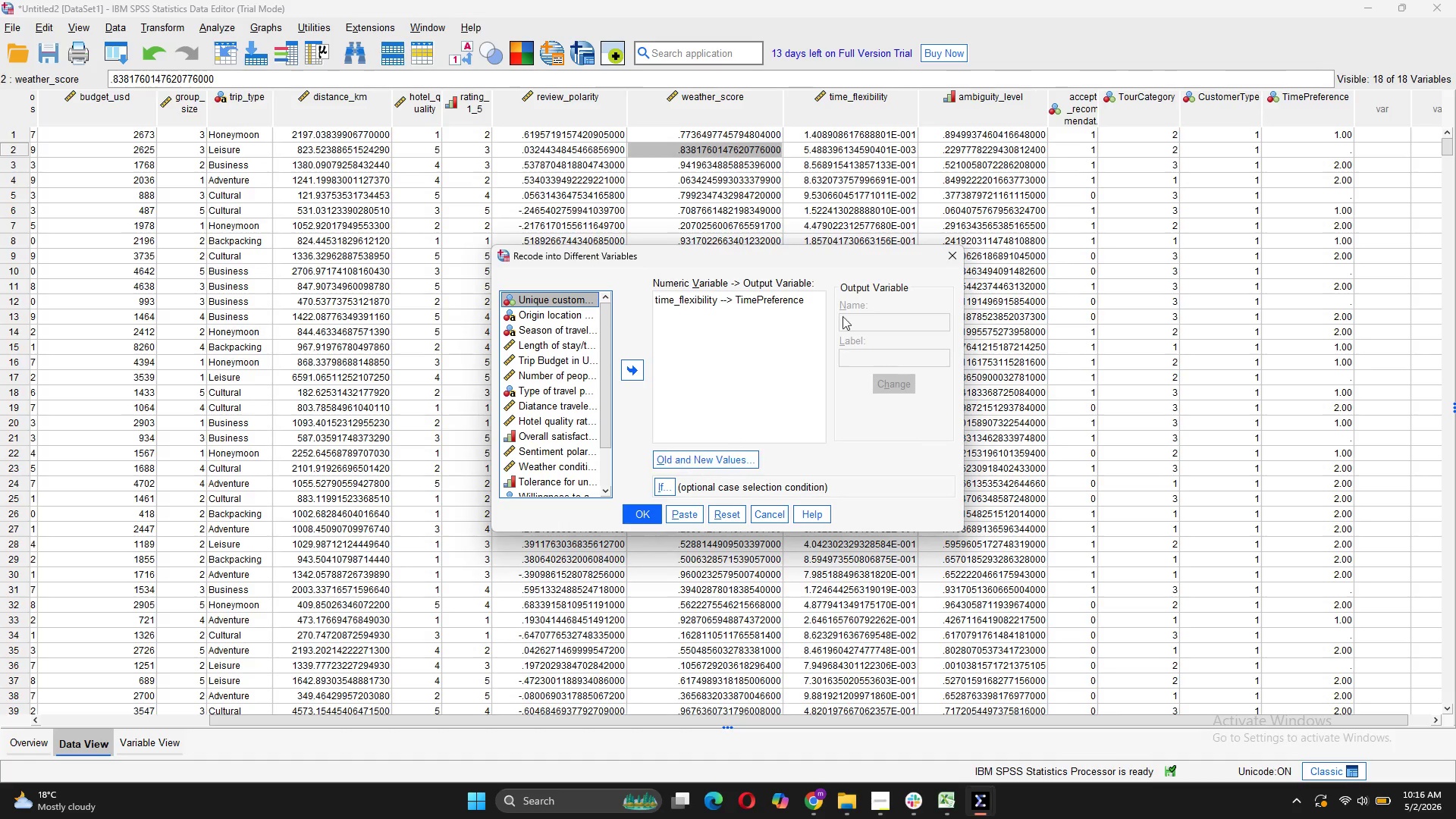 
left_click([780, 299])
 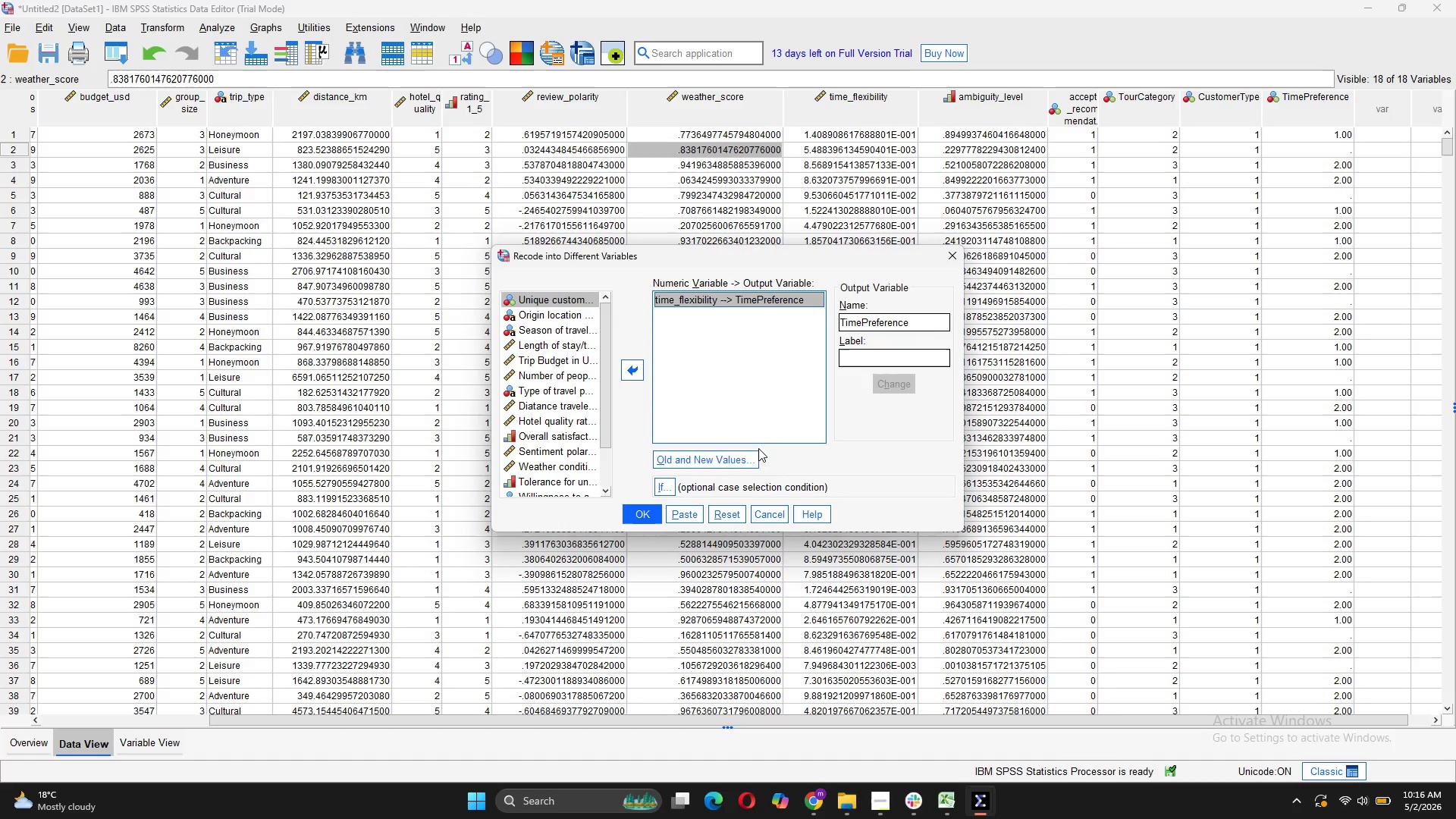 
left_click([753, 453])
 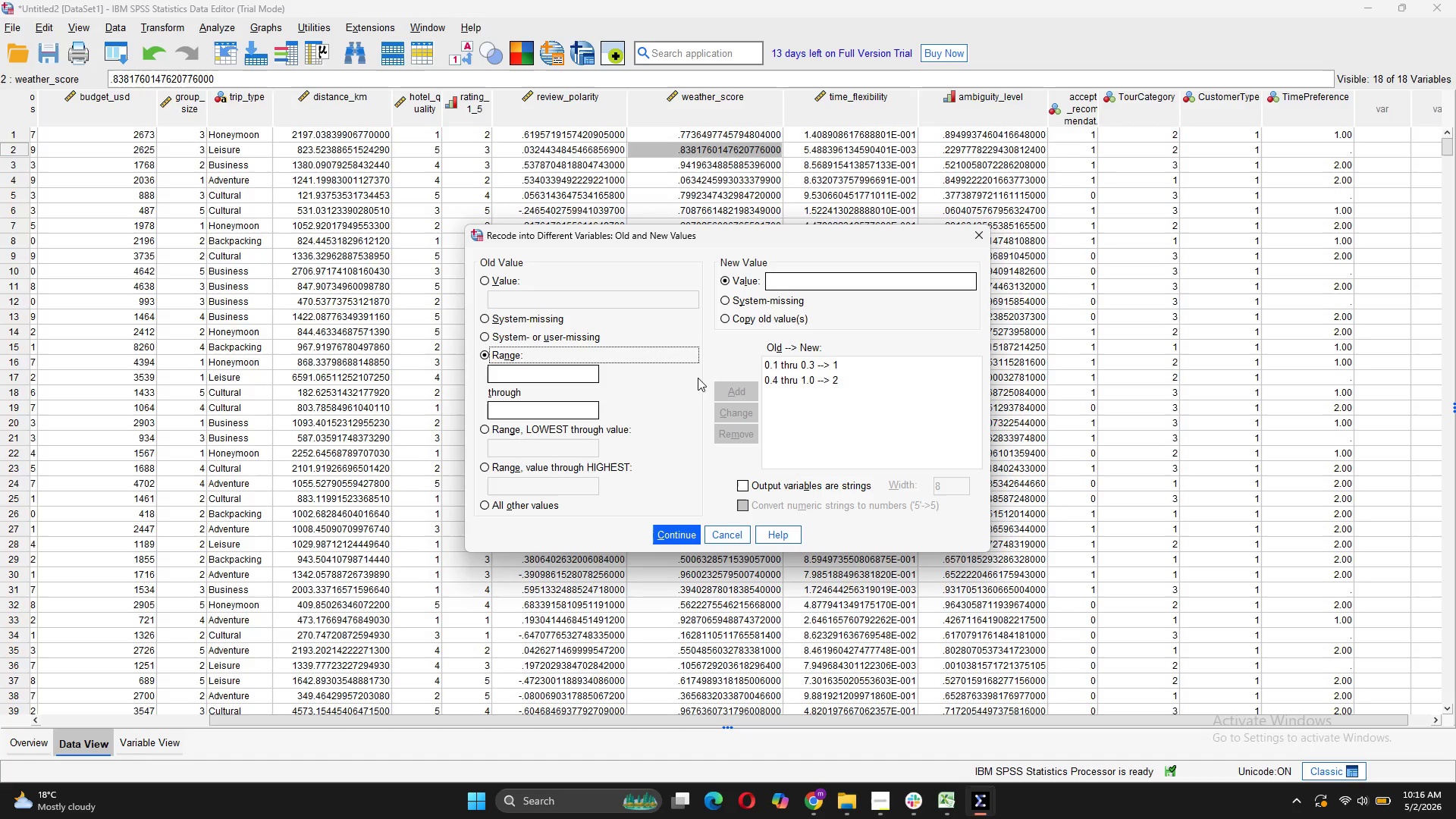 
left_click([766, 366])
 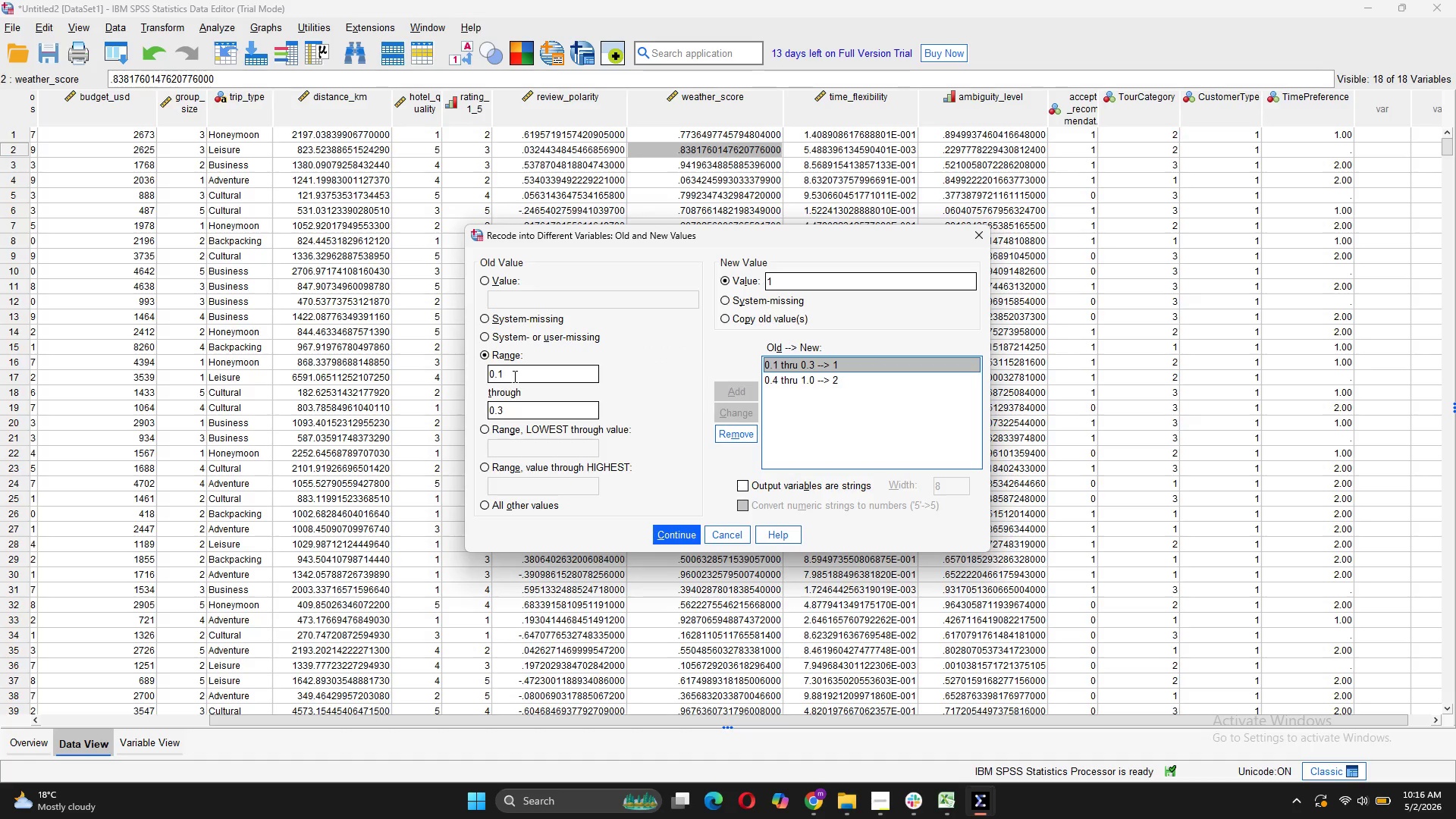 
left_click([513, 376])
 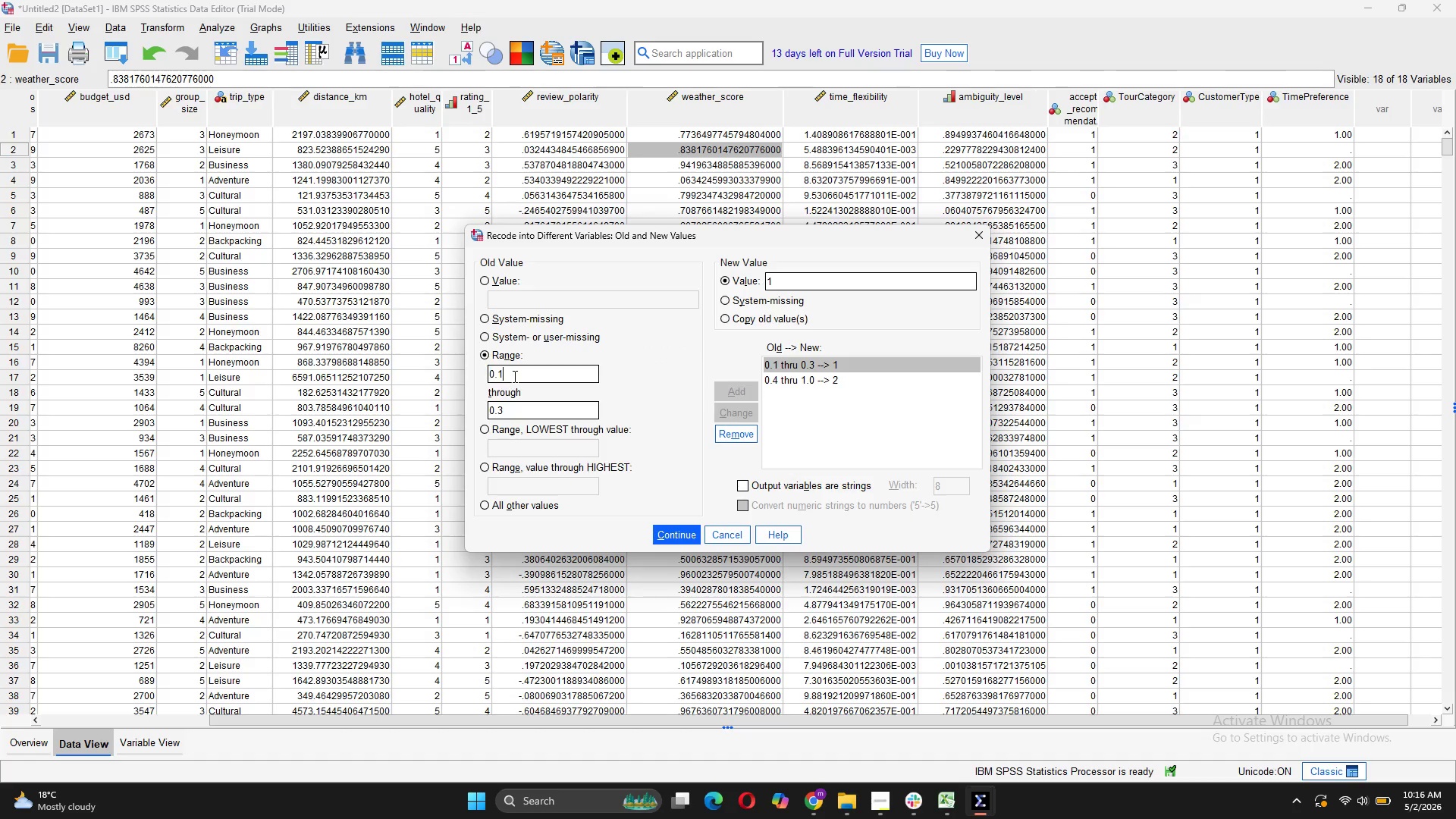 
left_click([513, 376])
 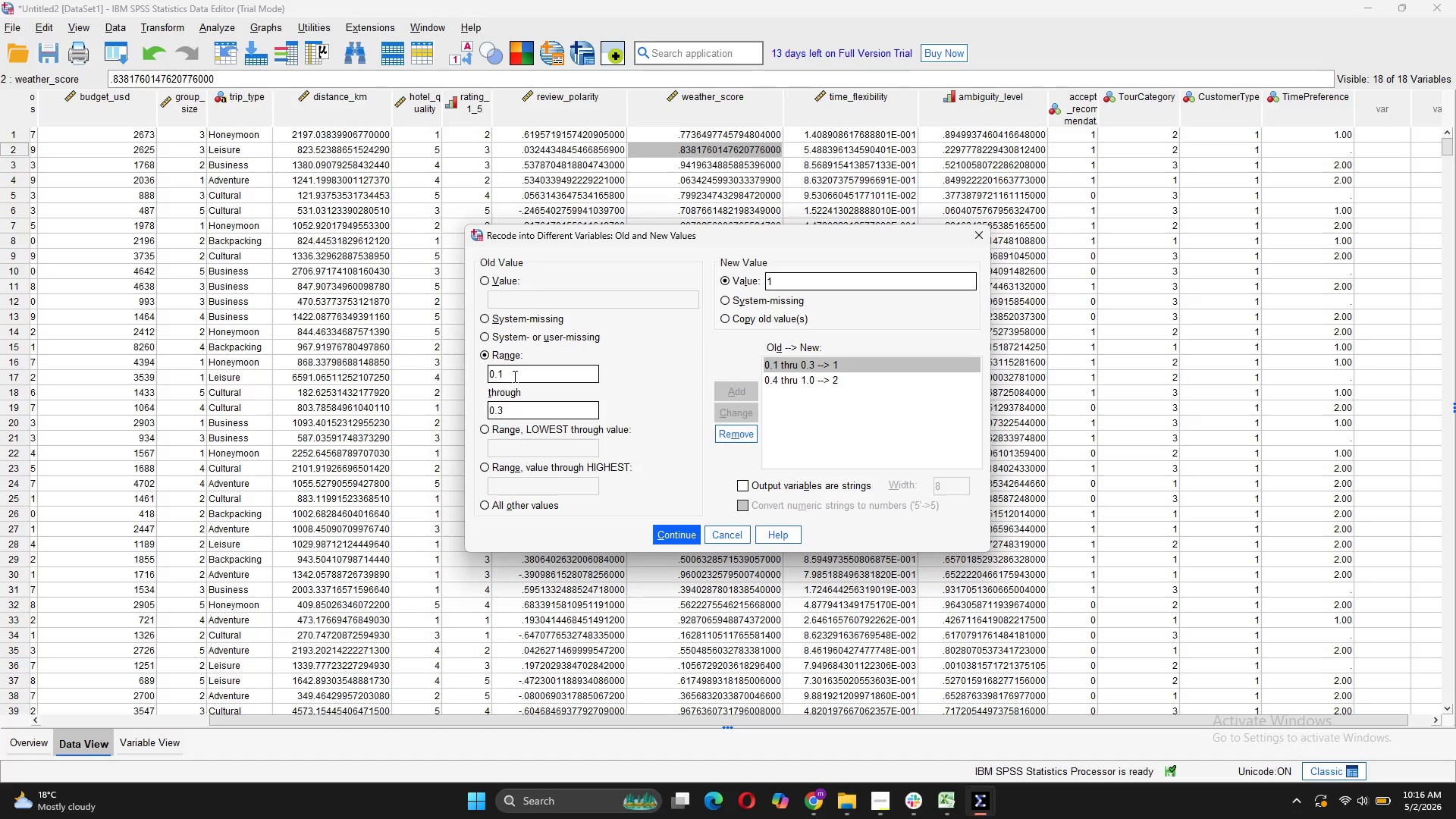 
key(Backspace)
 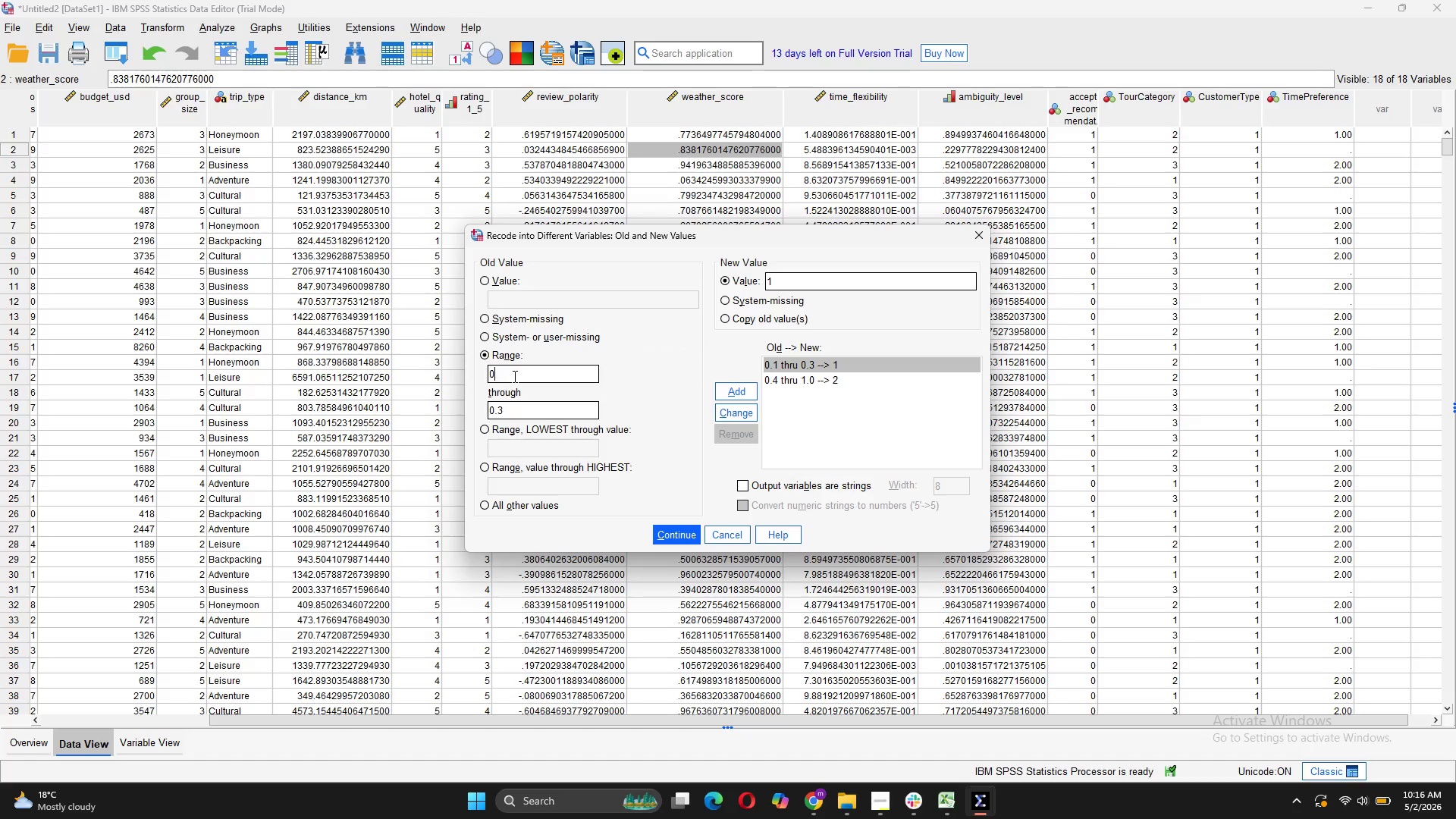 
key(Backspace)
 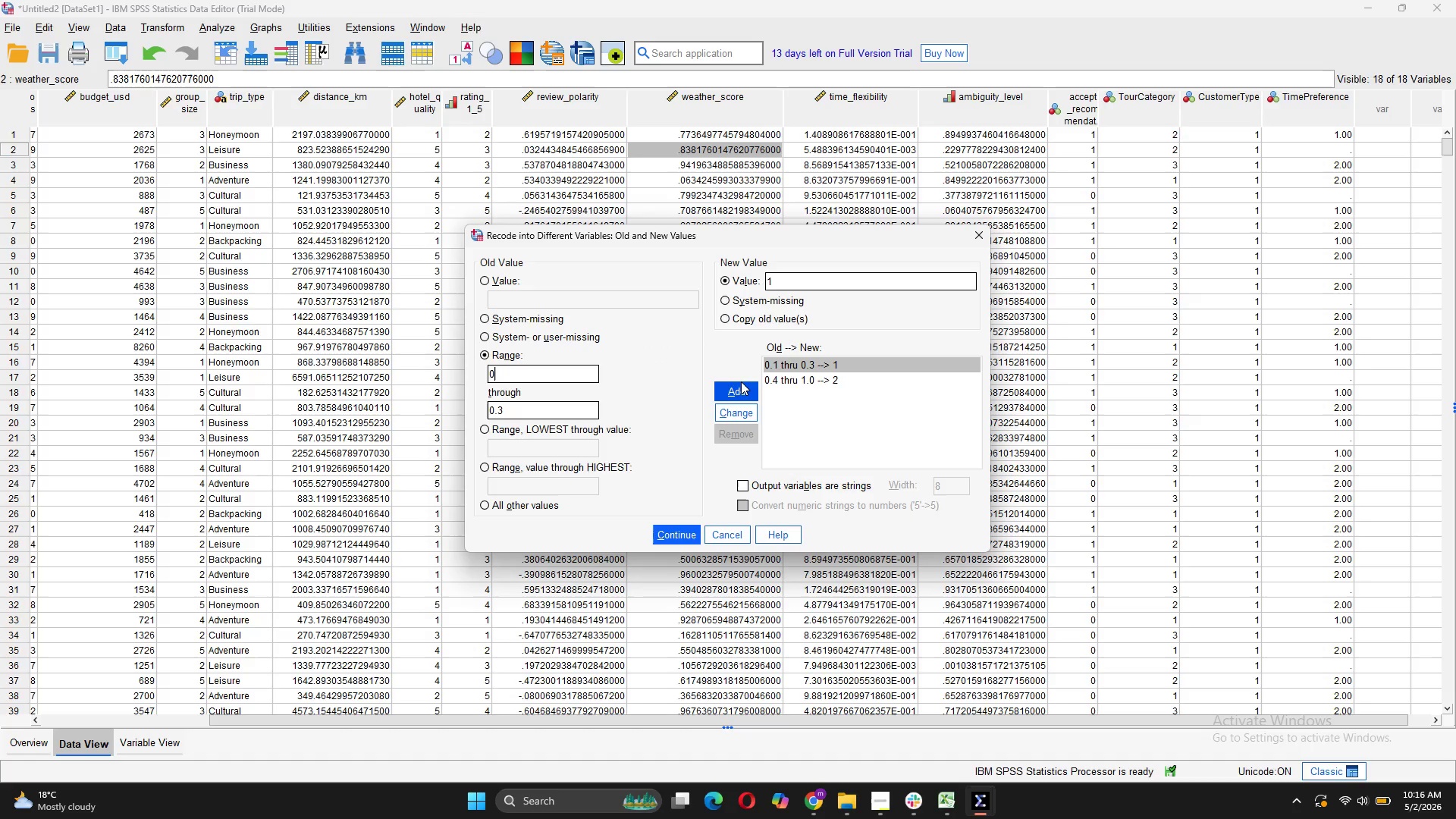 
left_click([740, 416])
 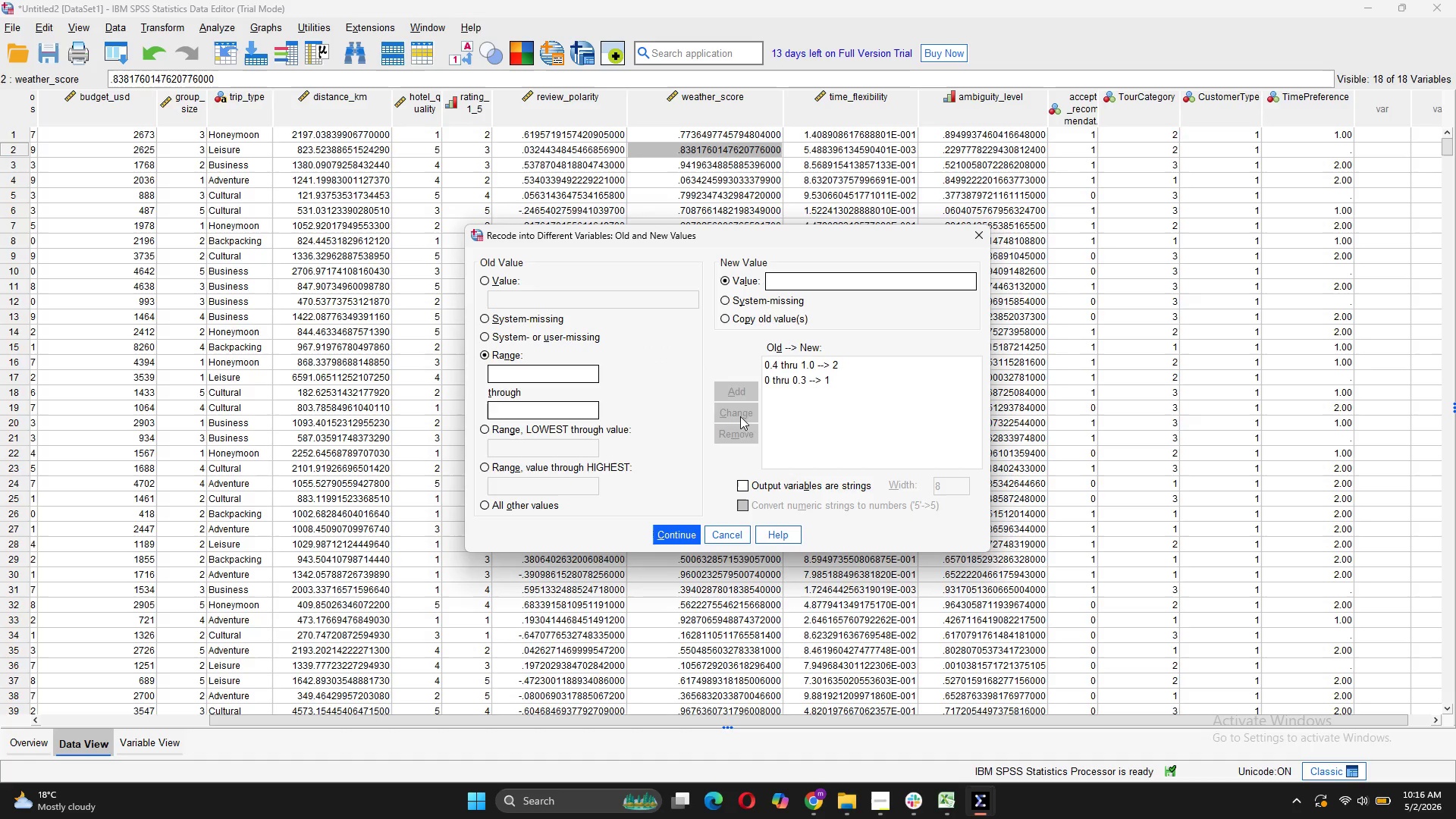 
left_click([693, 526])
 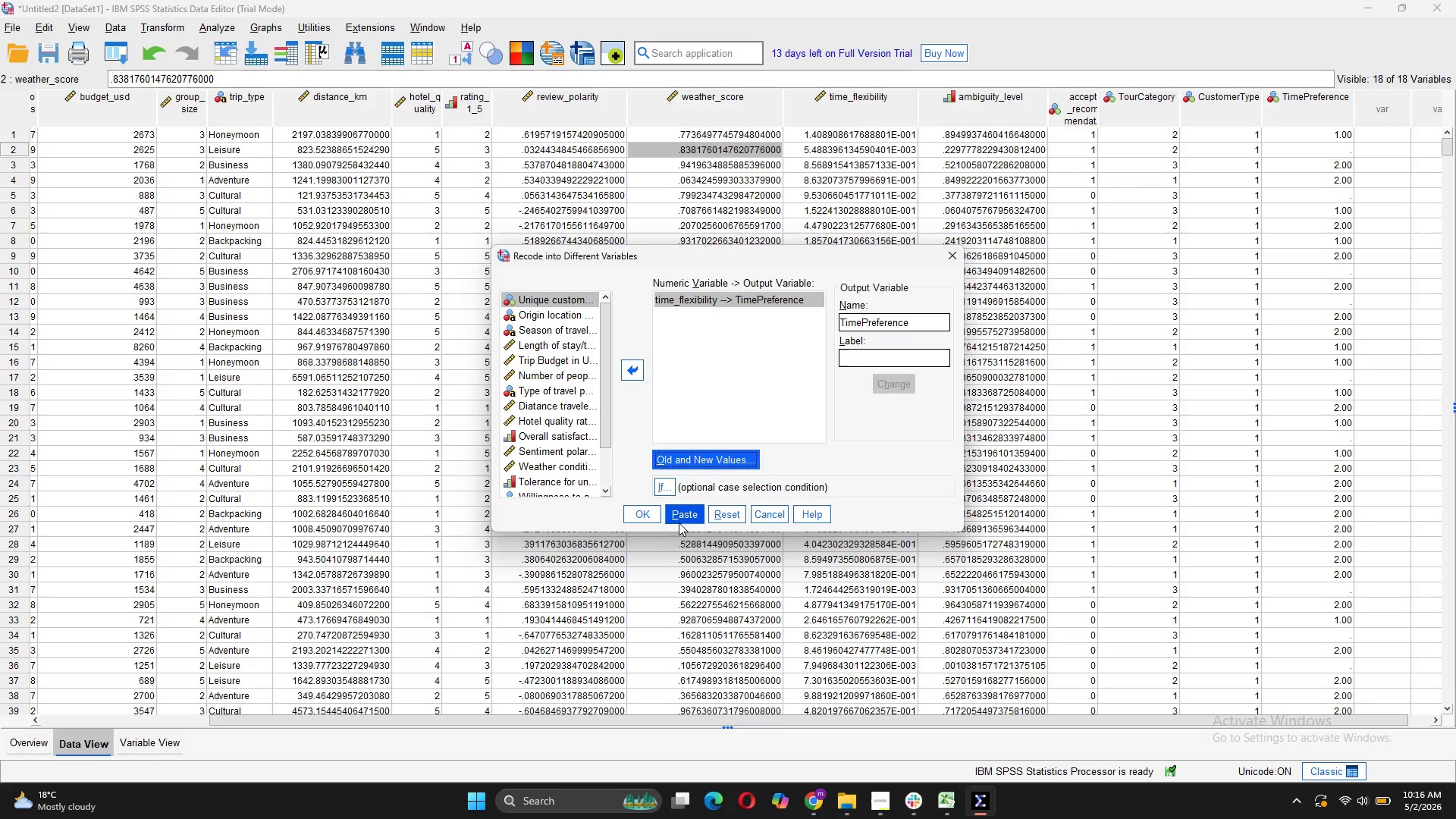 
left_click([679, 522])
 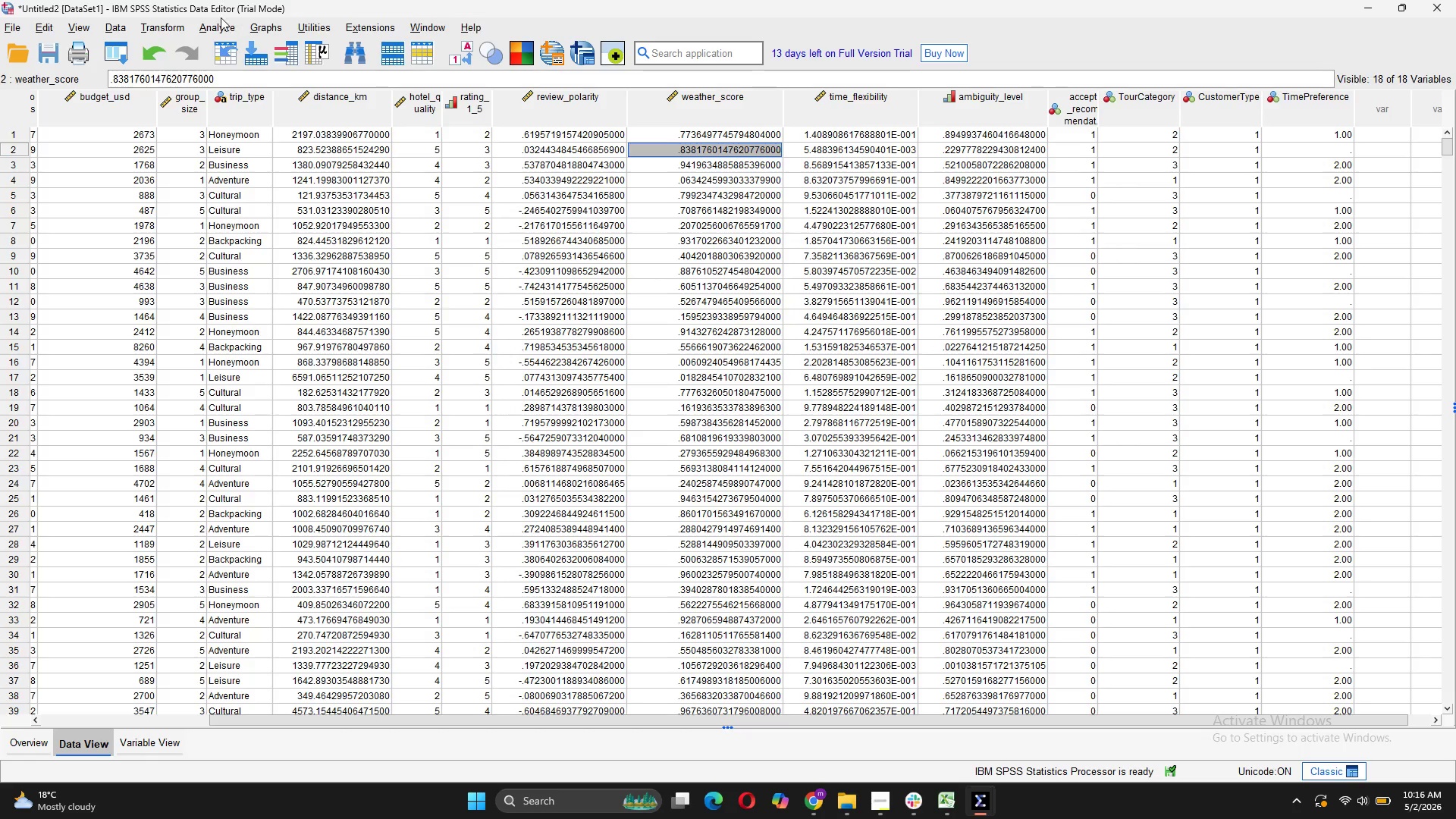 
left_click([218, 17])
 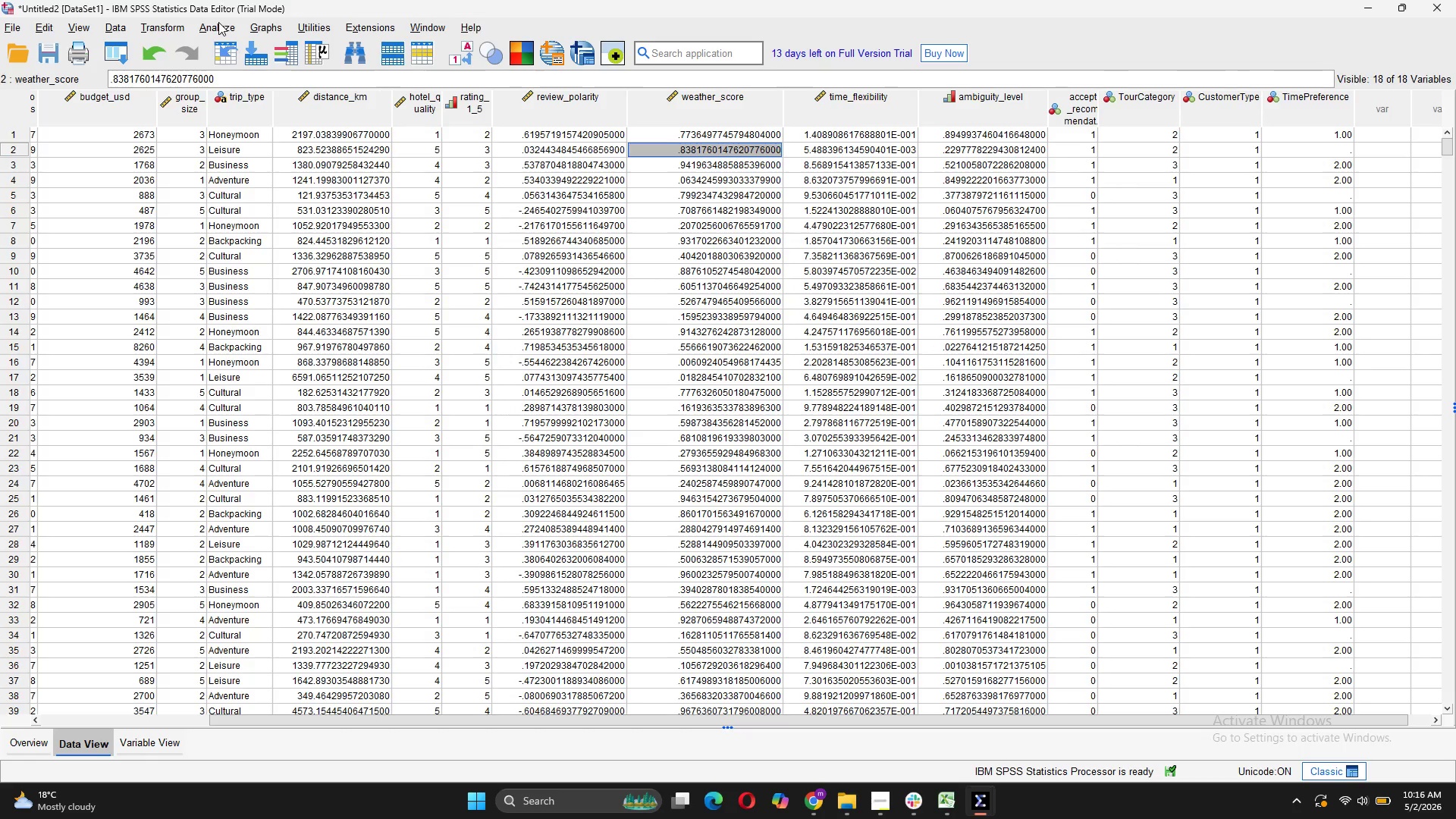 
left_click([218, 22])
 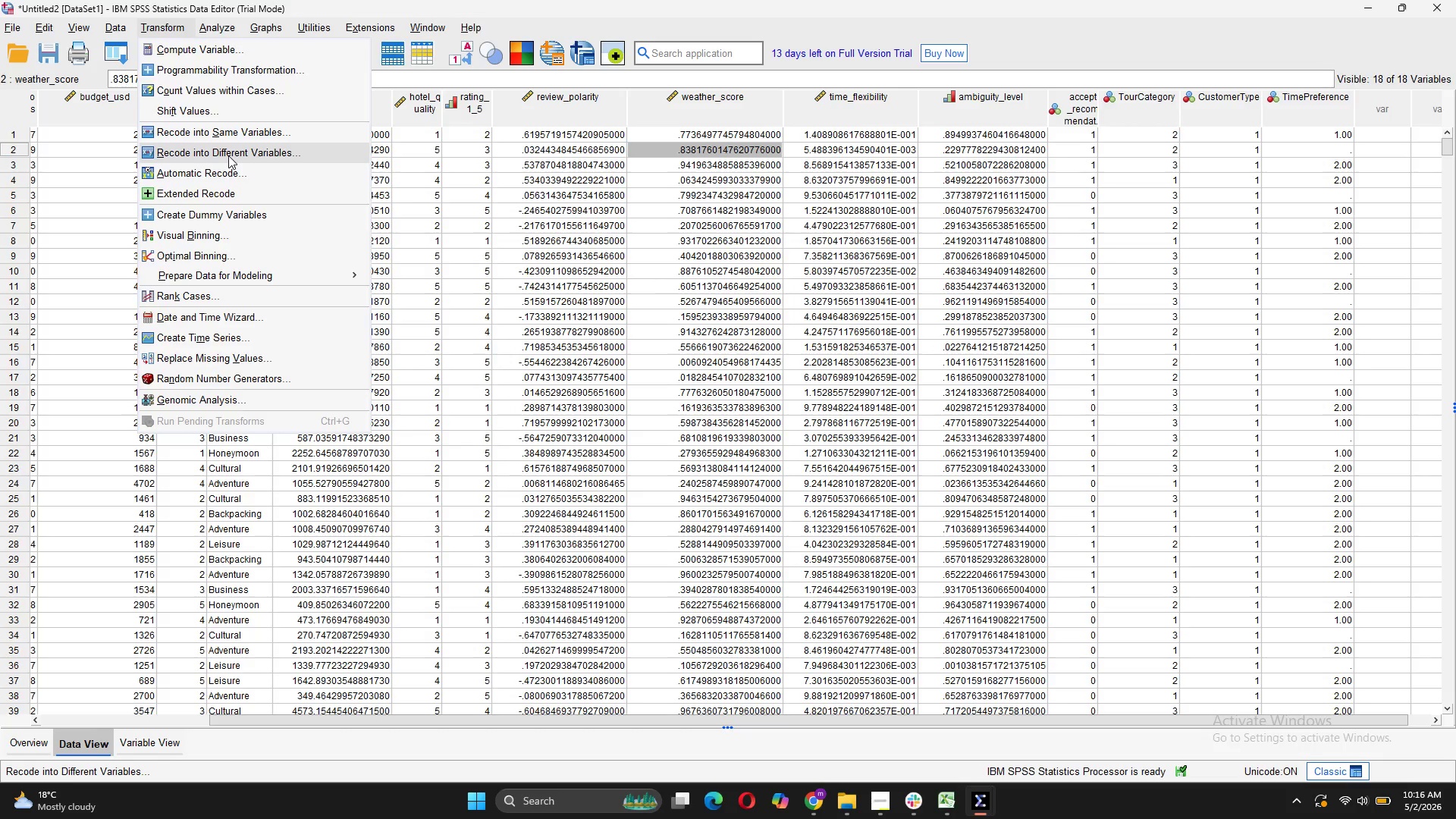 
left_click([228, 155])
 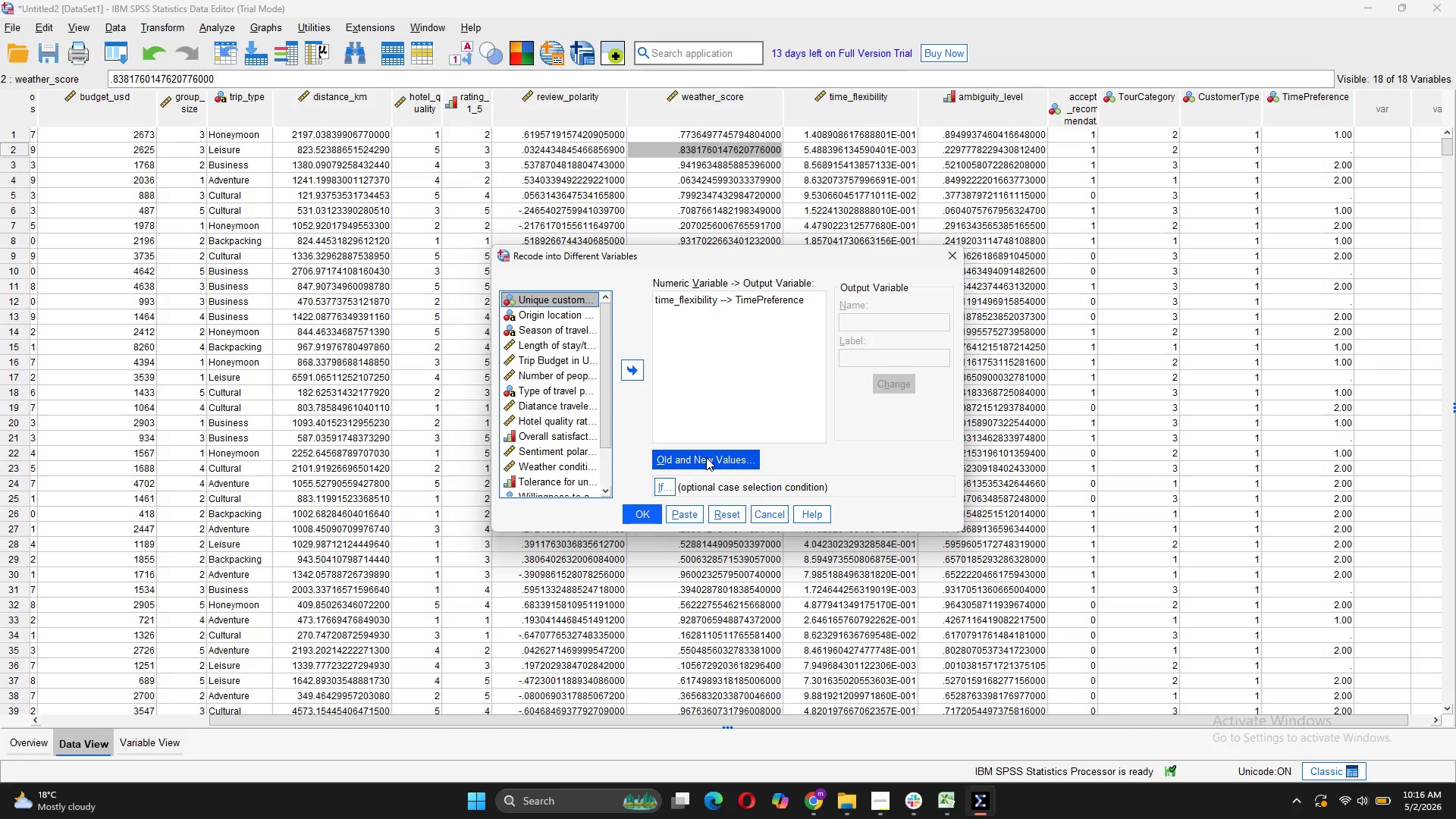 
left_click([701, 456])
 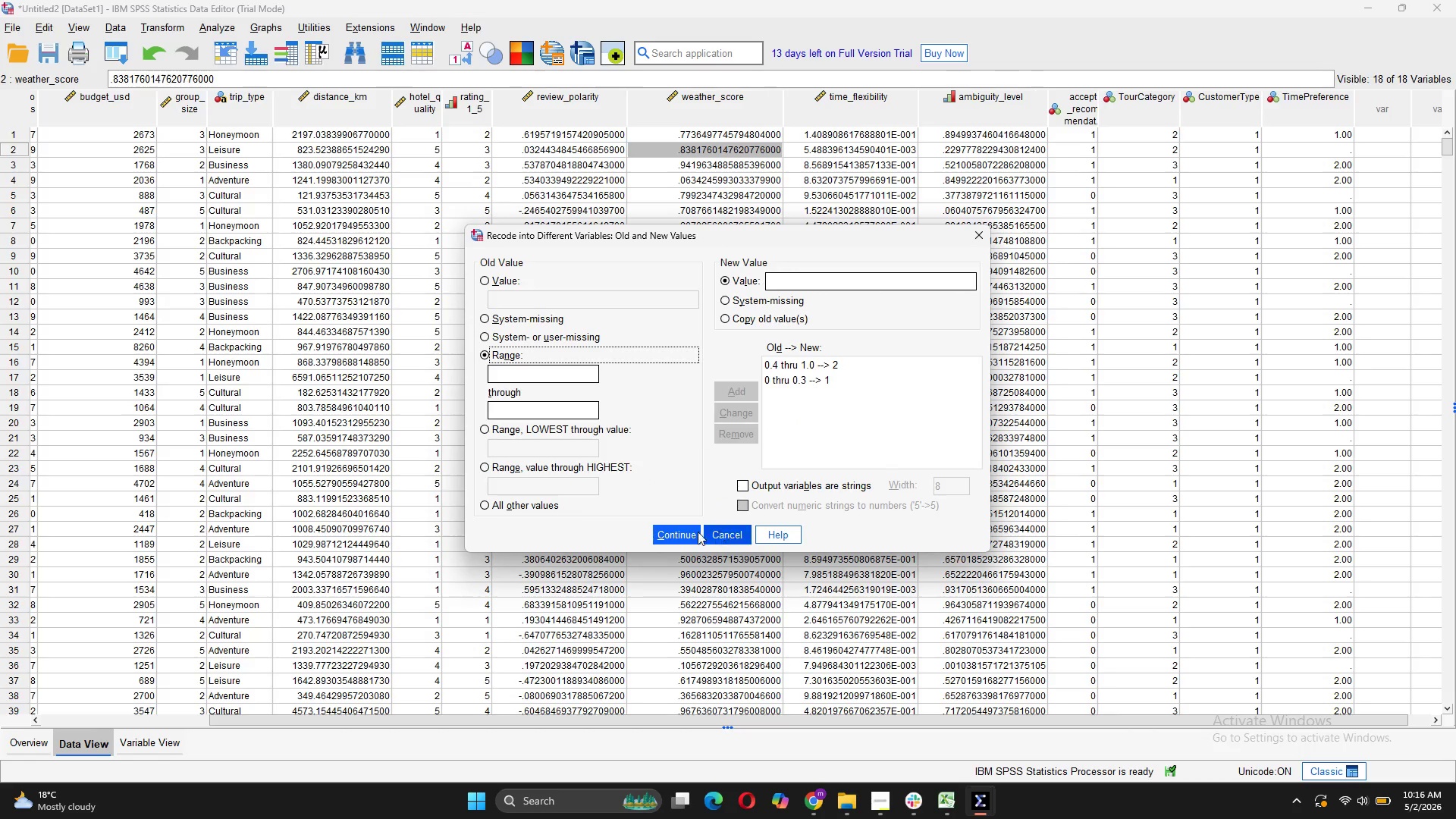 
left_click([687, 532])
 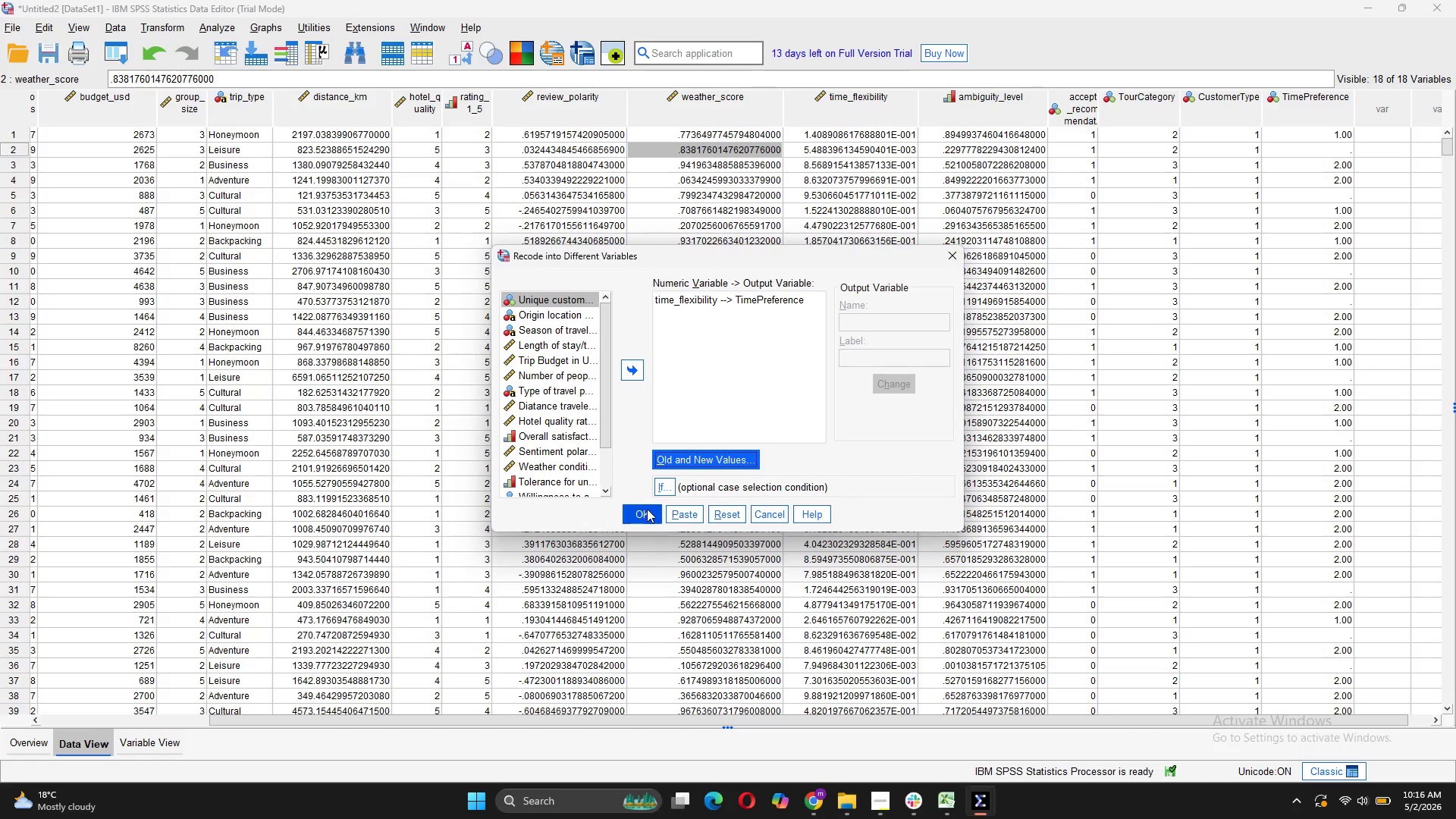 
left_click([645, 511])
 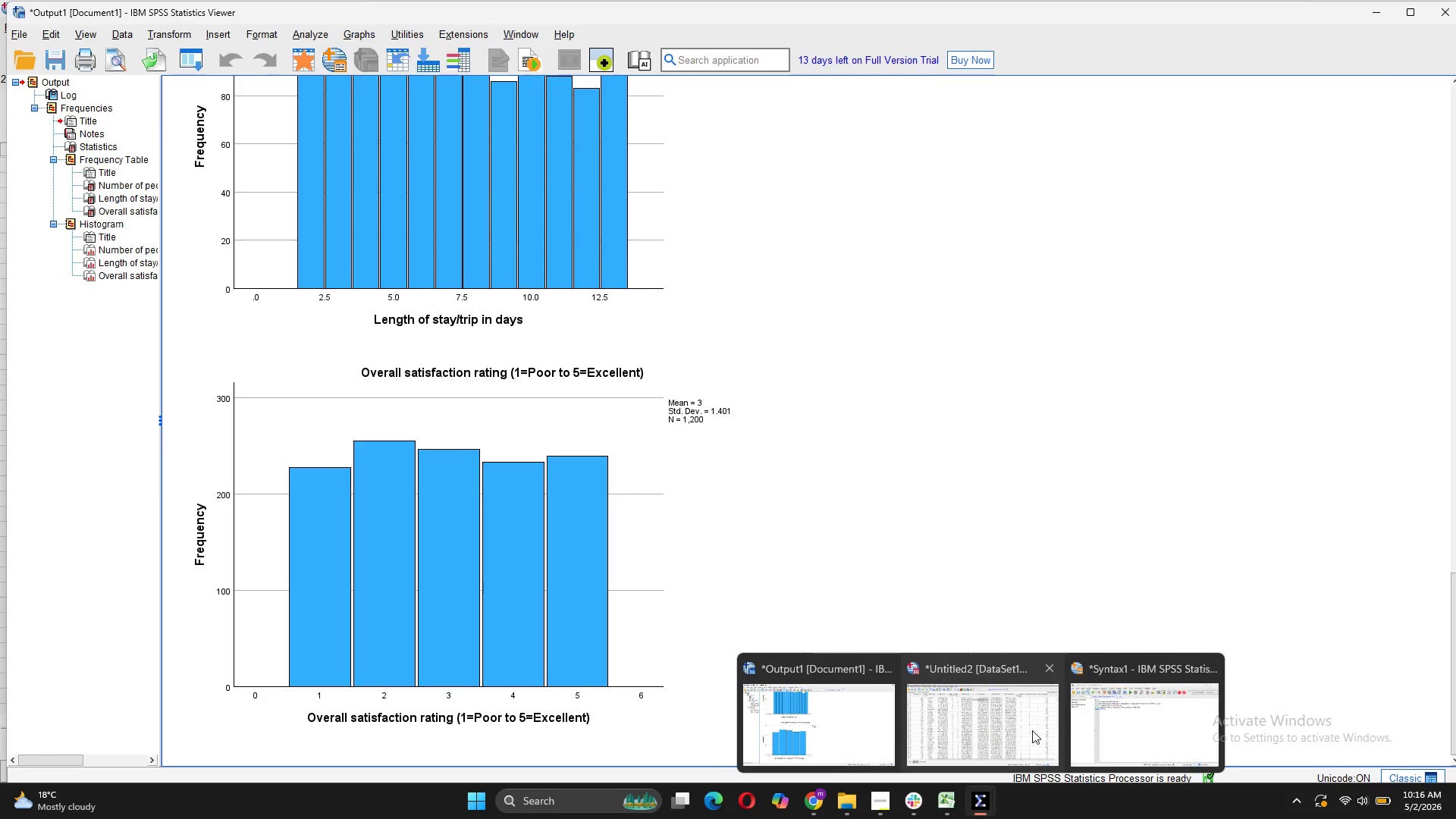 
left_click([983, 726])
 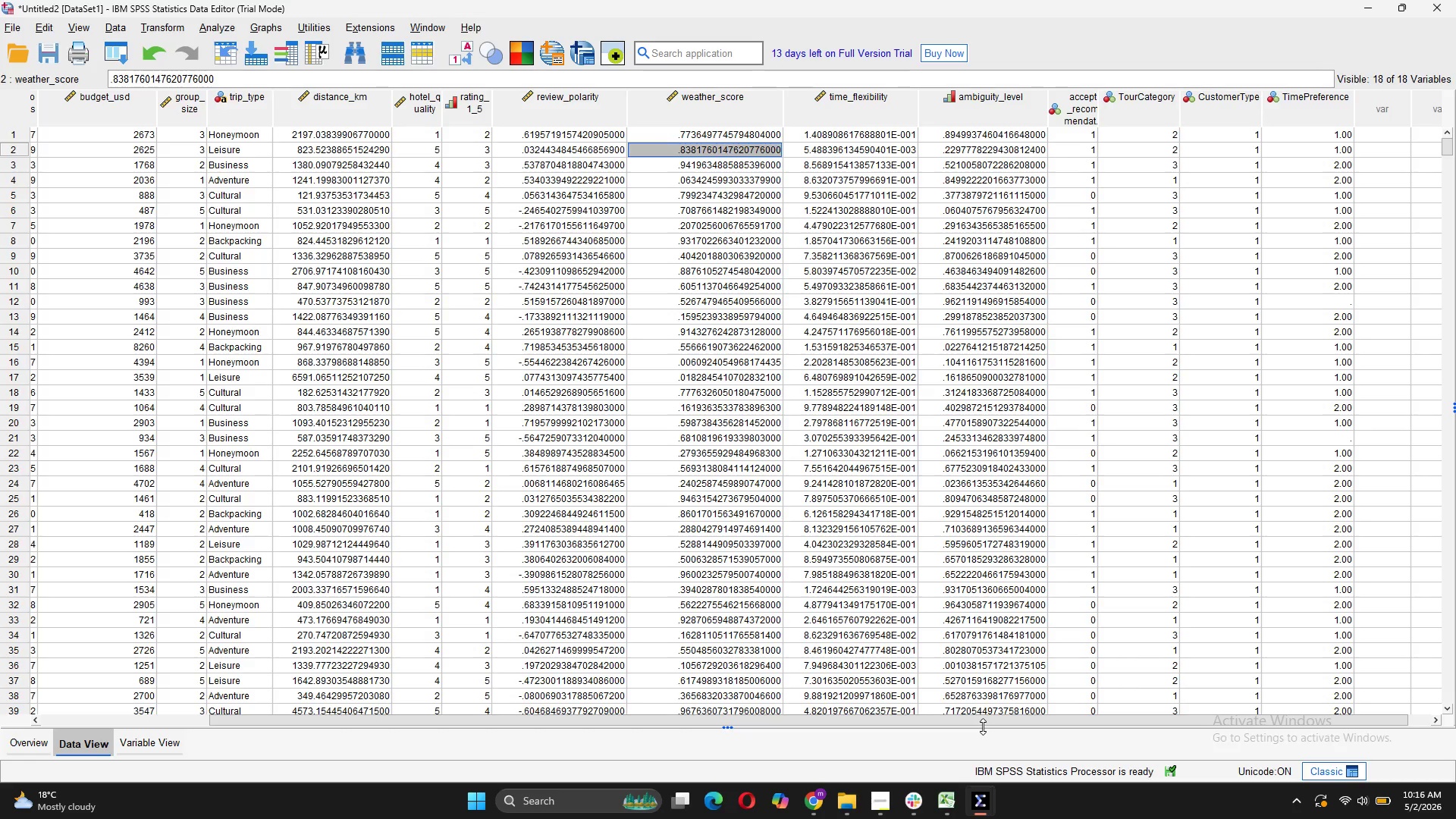 
scroll: coordinate [1149, 553], scroll_direction: up, amount: 8.0
 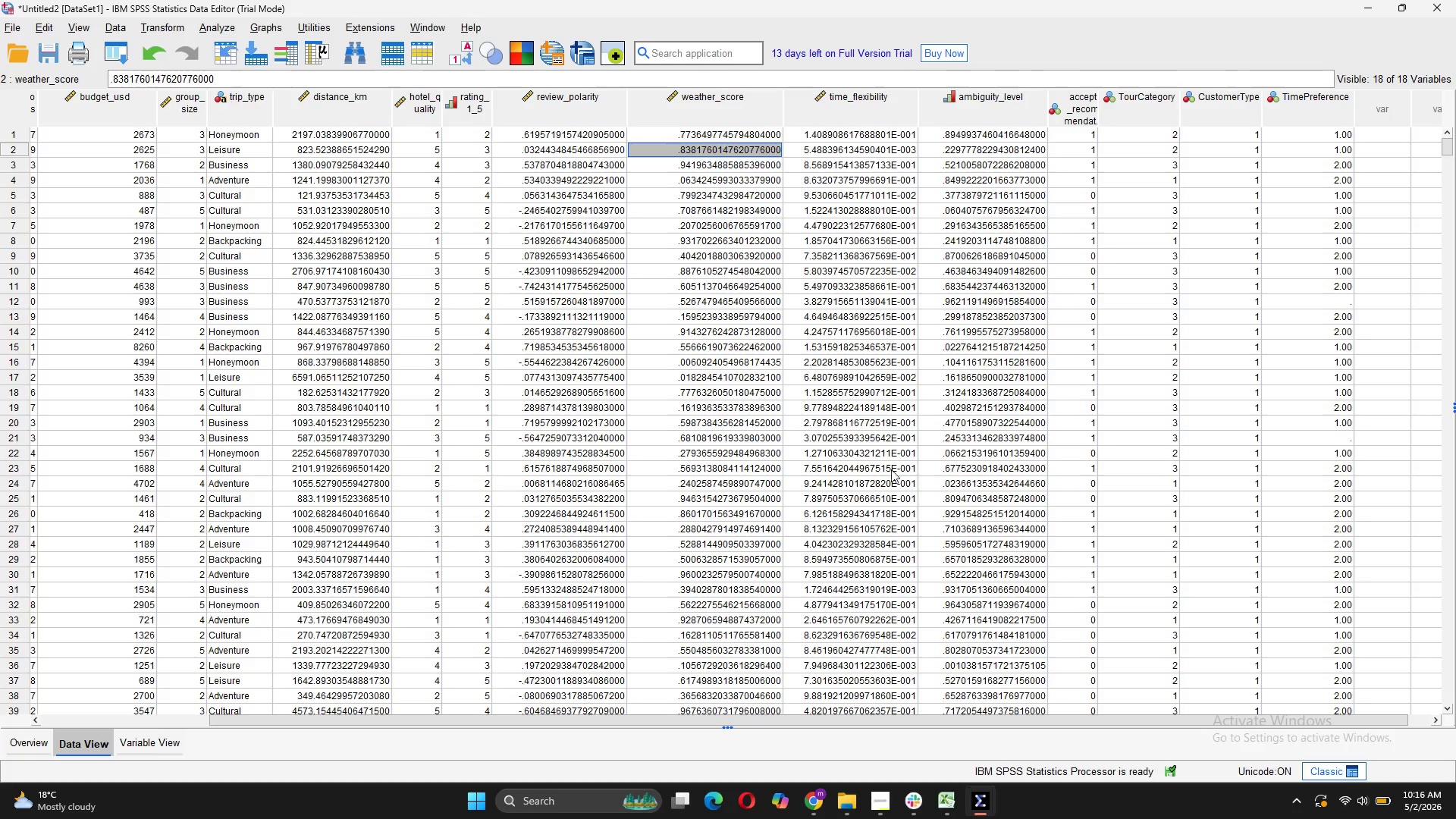 
wait(6.18)
 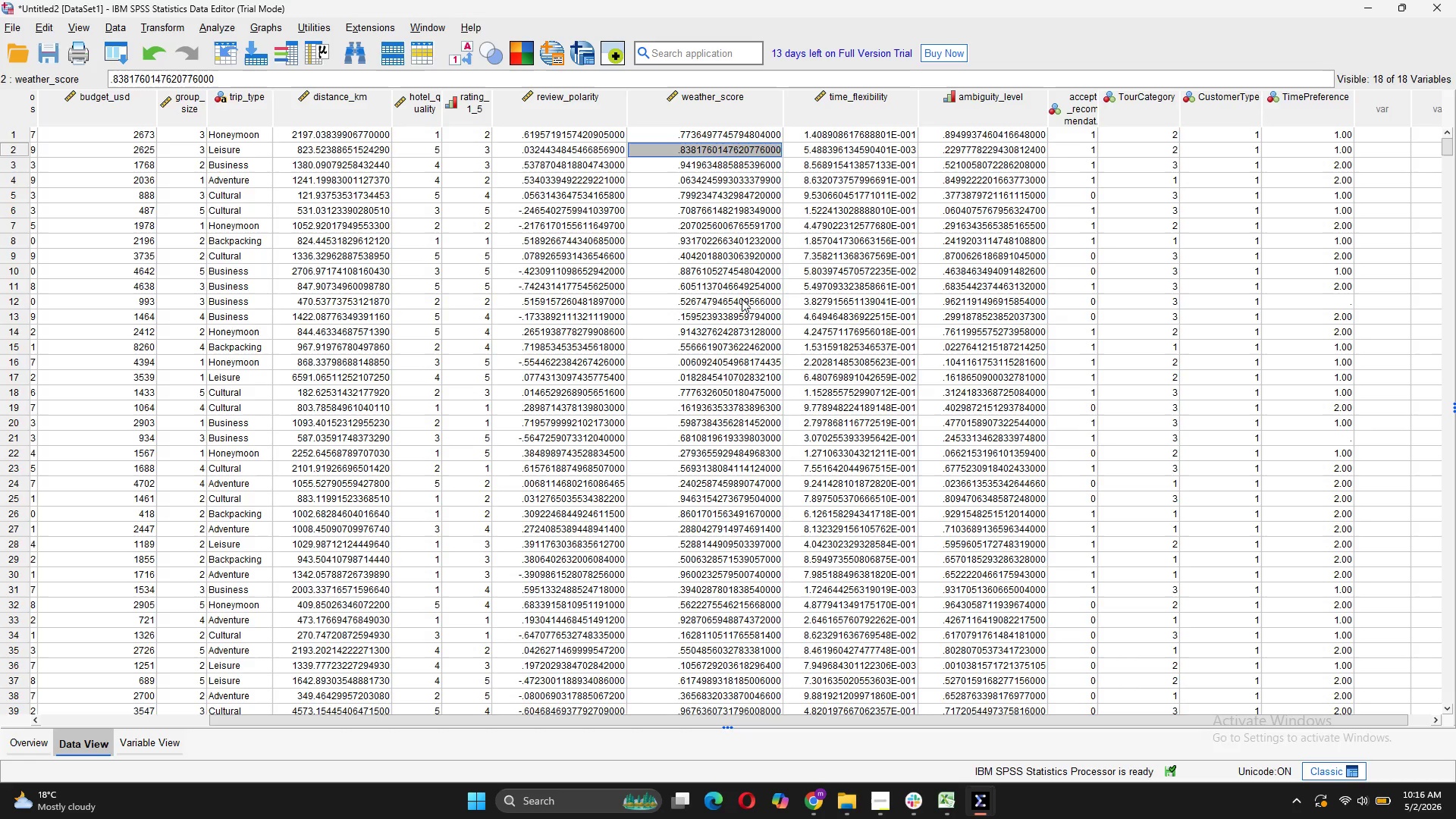 
left_click([951, 749])
 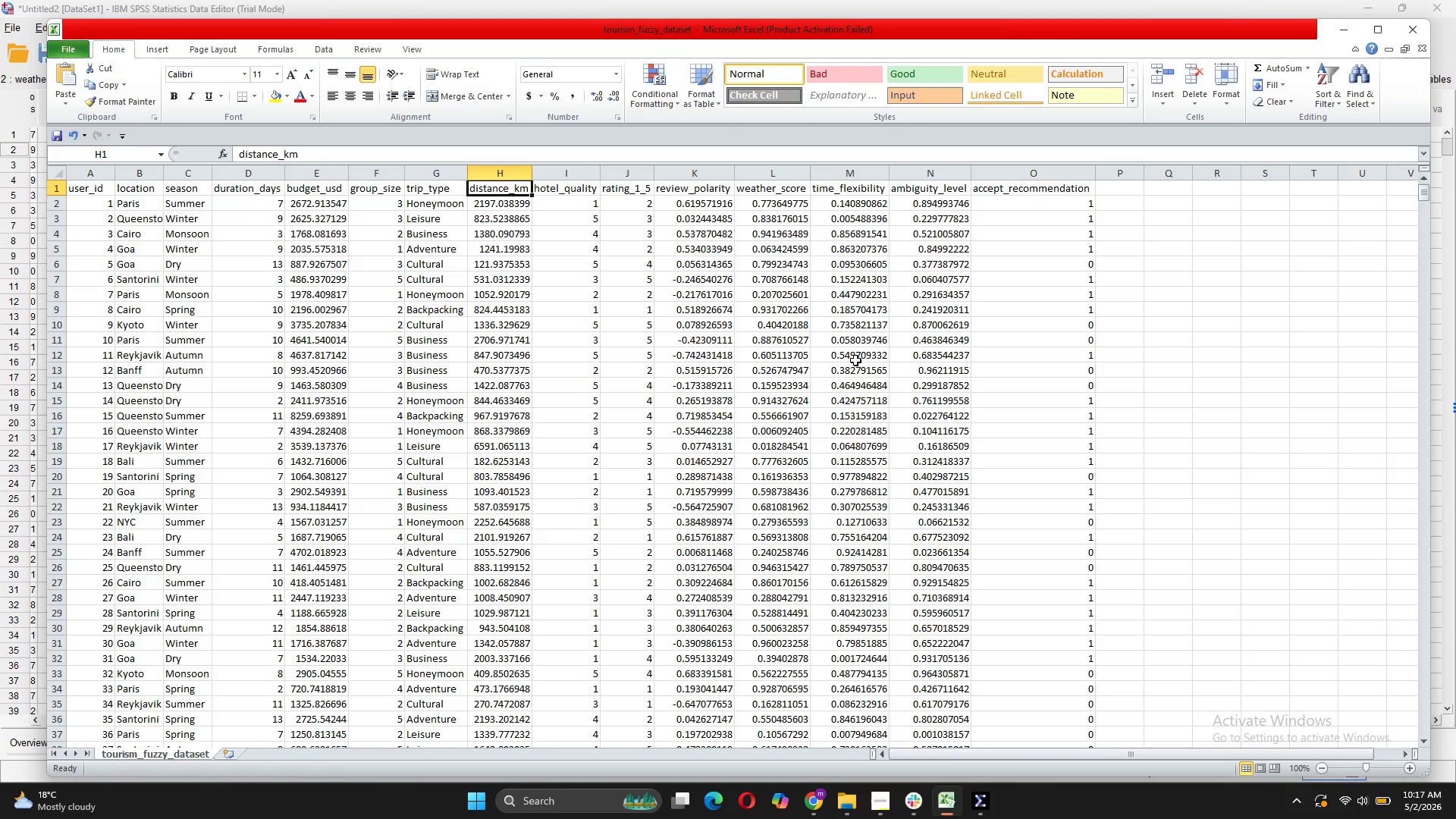 
wait(29.17)
 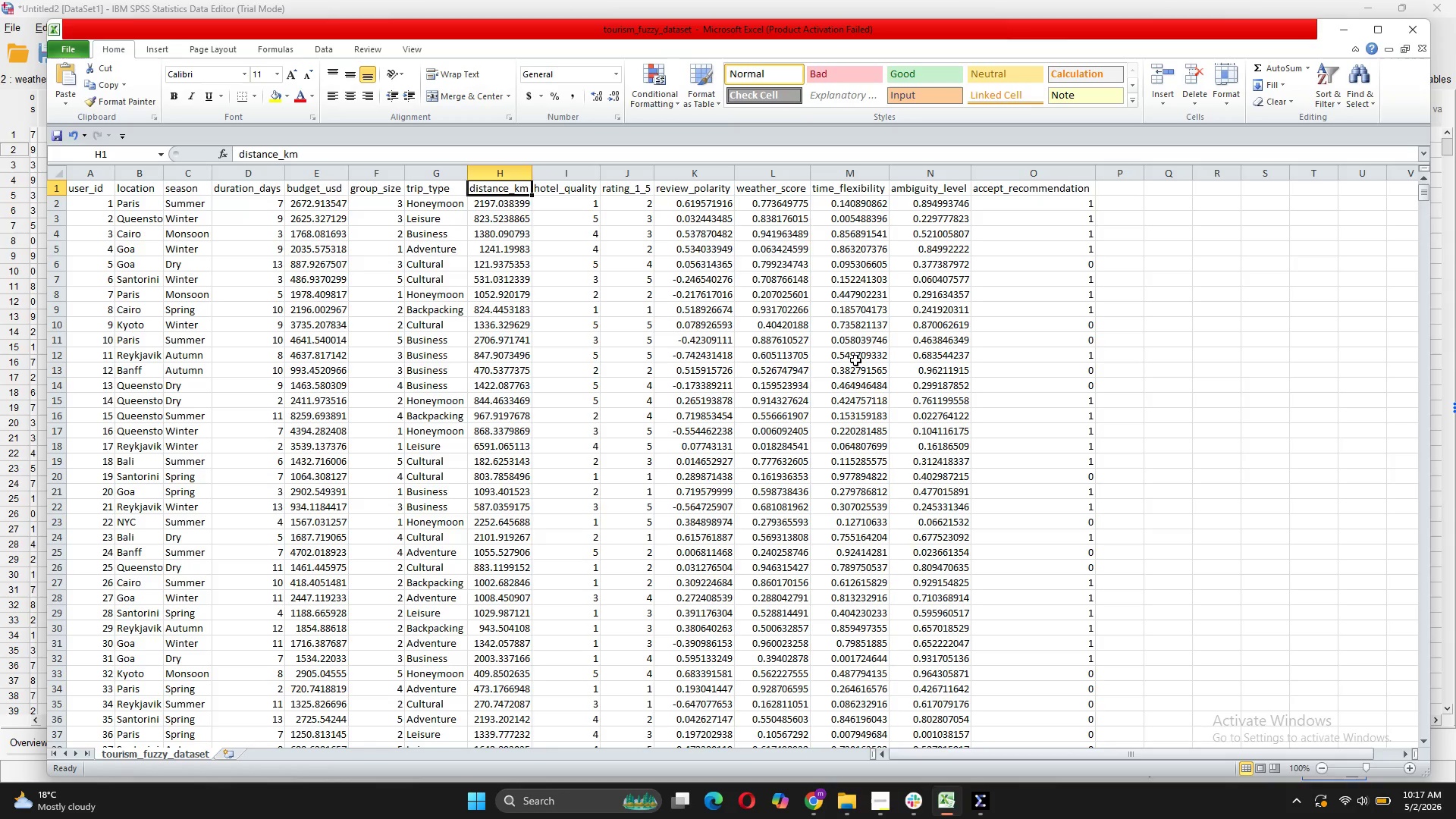 
left_click([1017, 752])
 